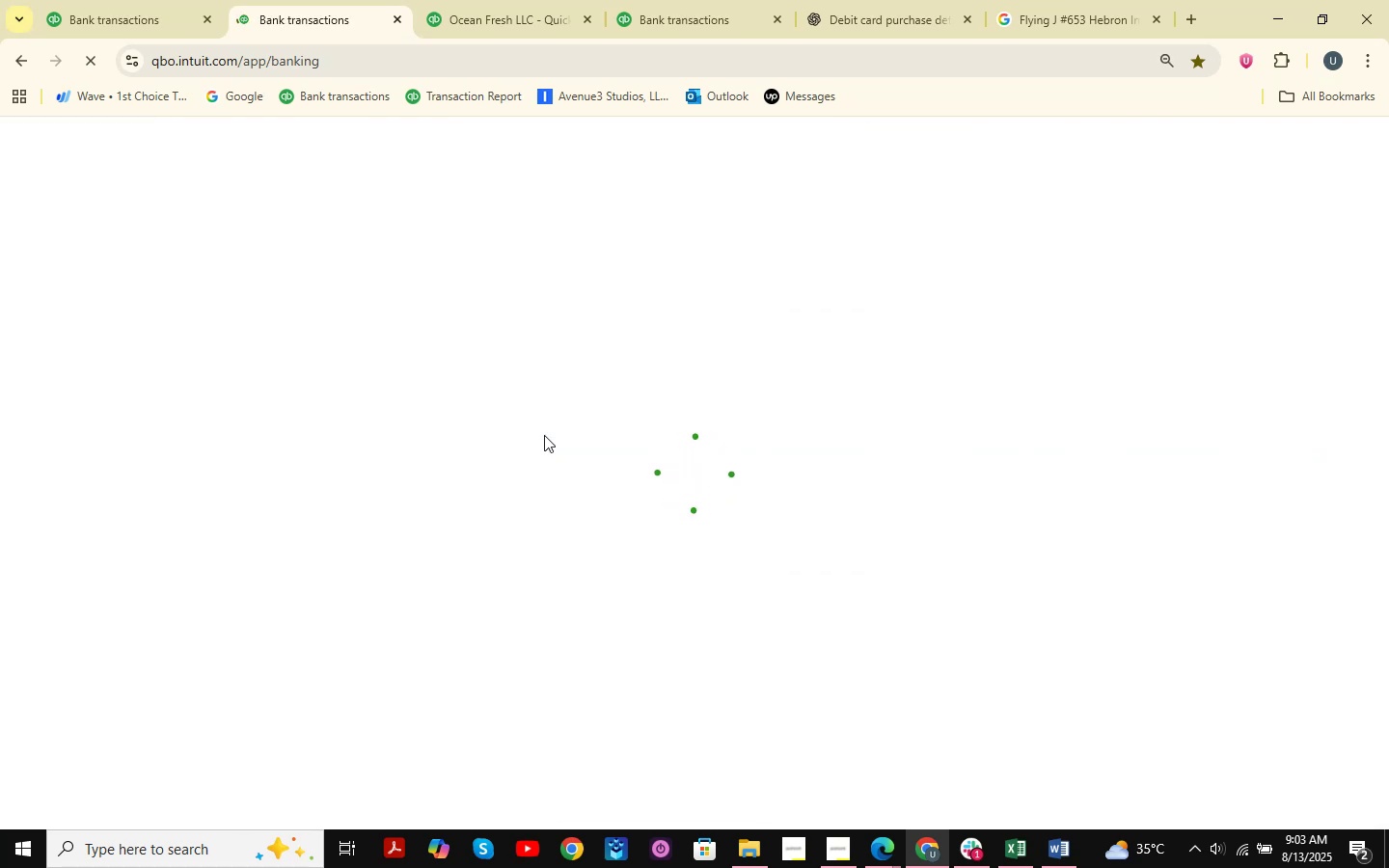 
left_click([182, 0])
 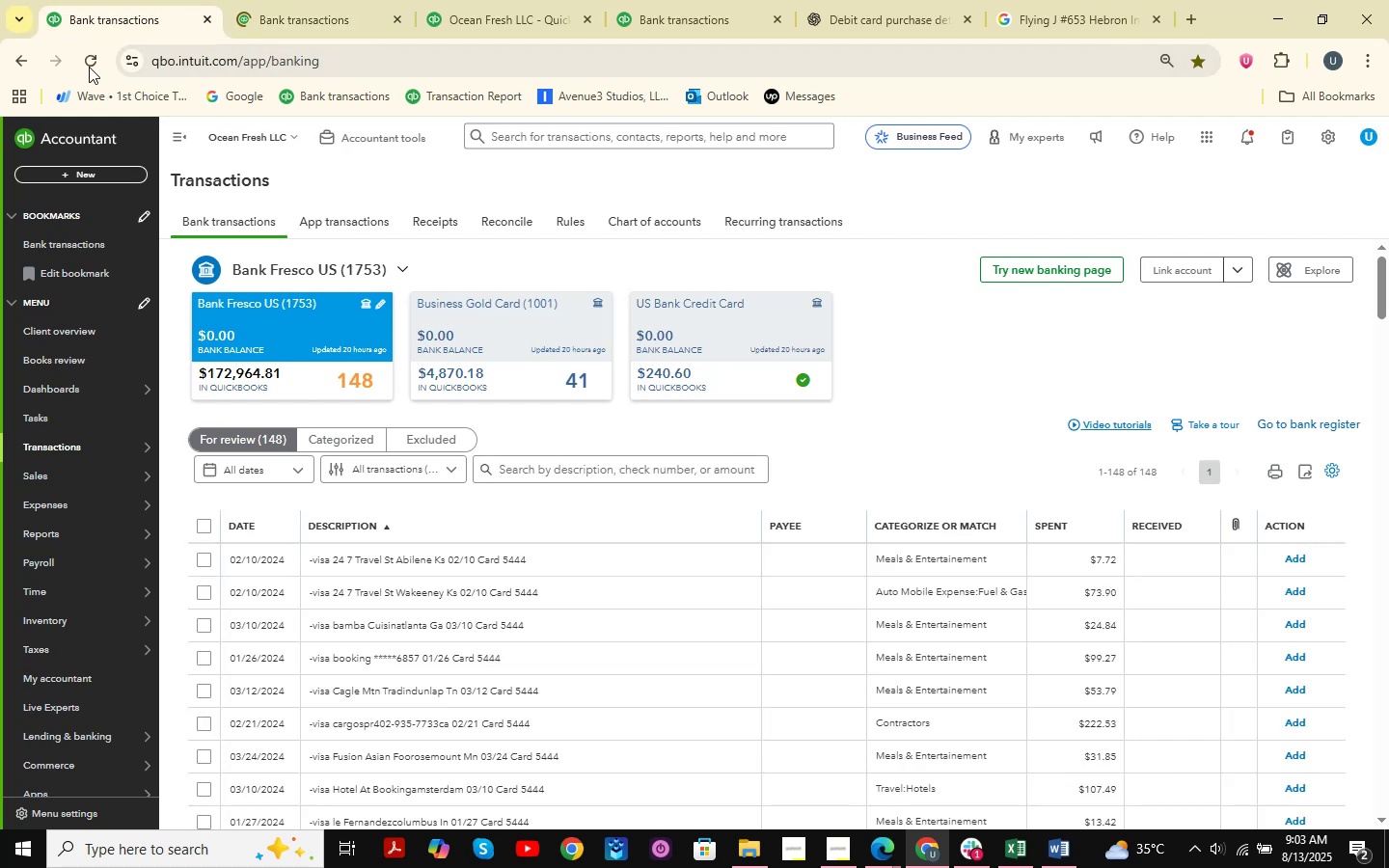 
left_click([345, 0])
 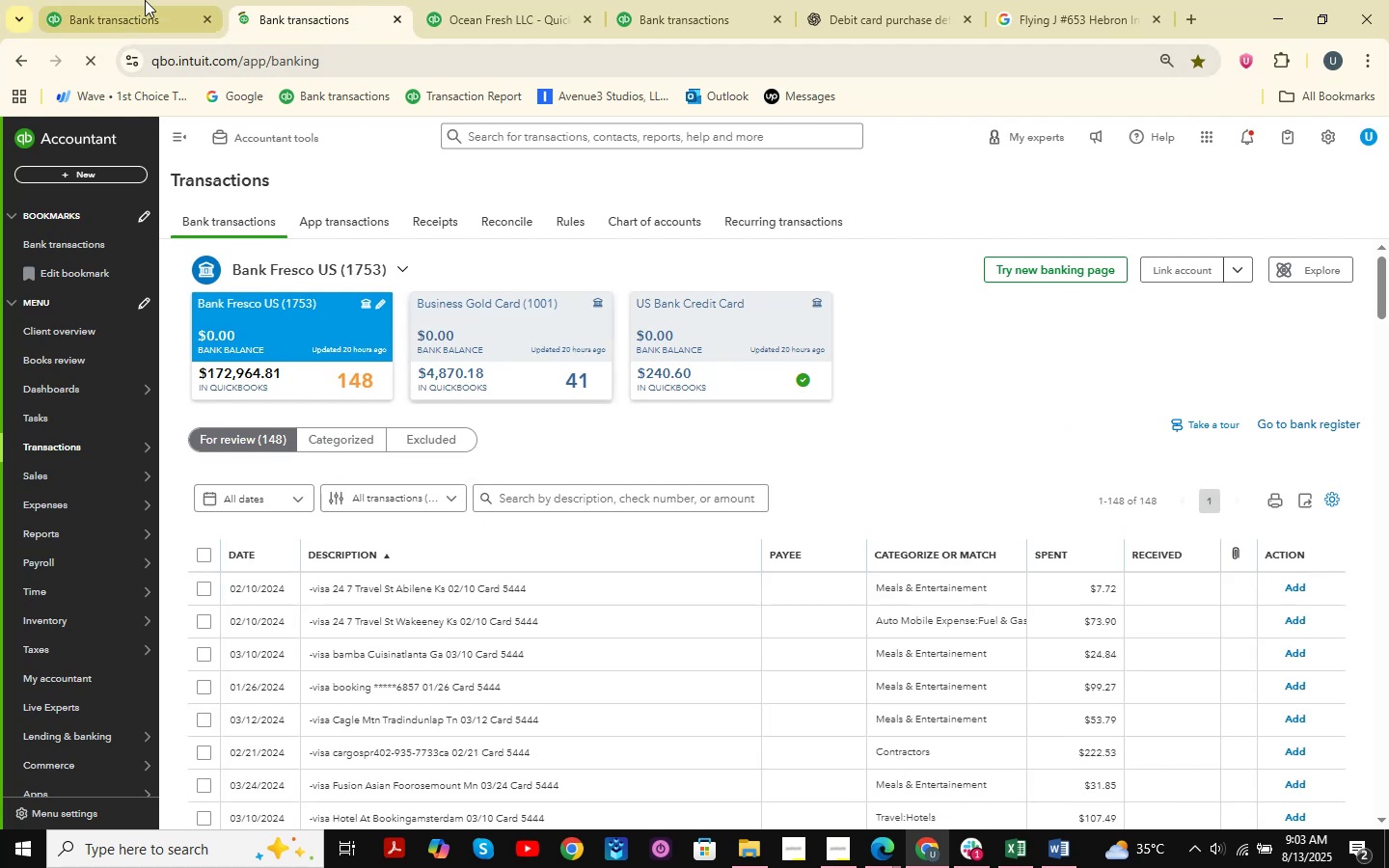 
left_click([145, 0])
 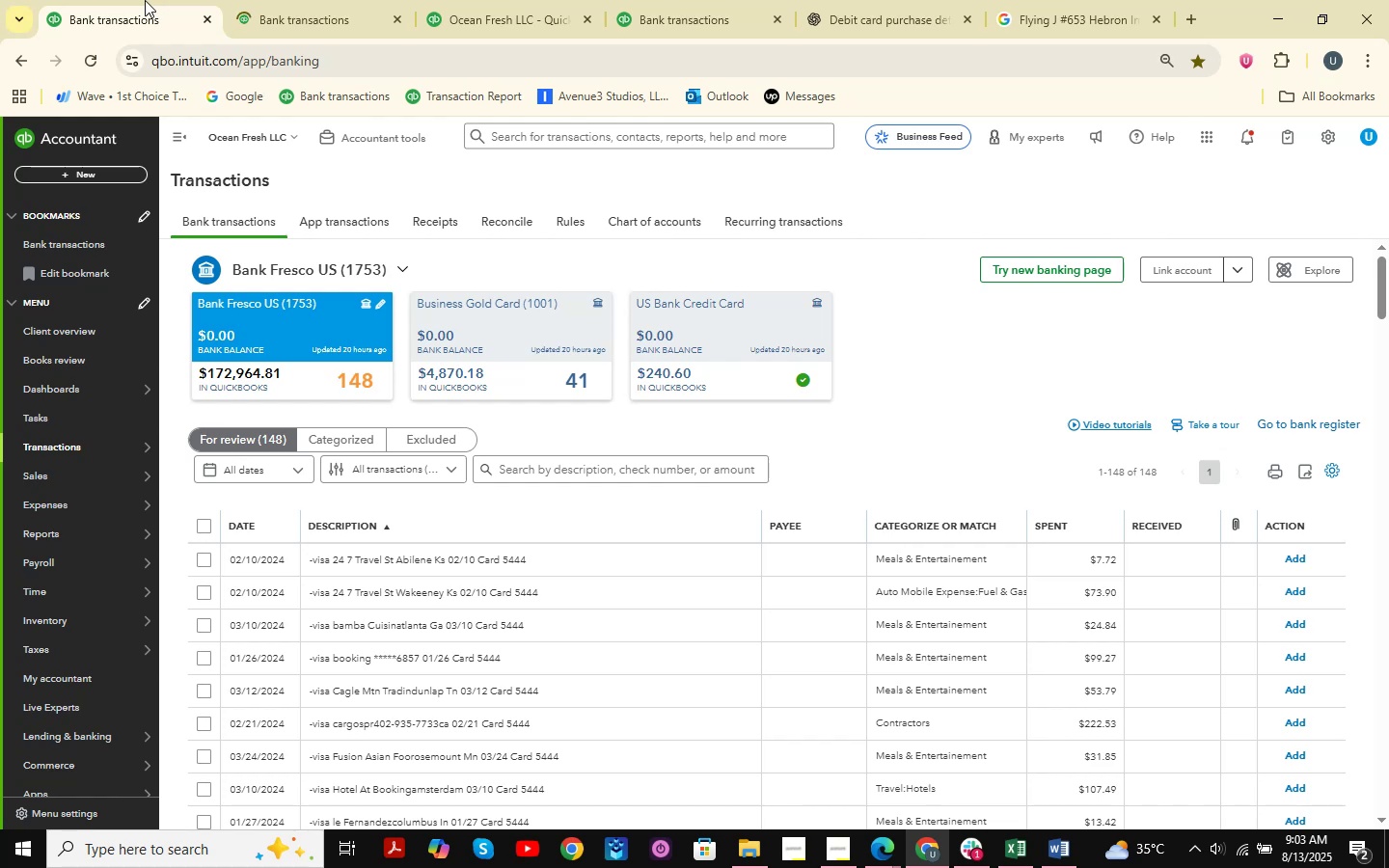 
wait(7.23)
 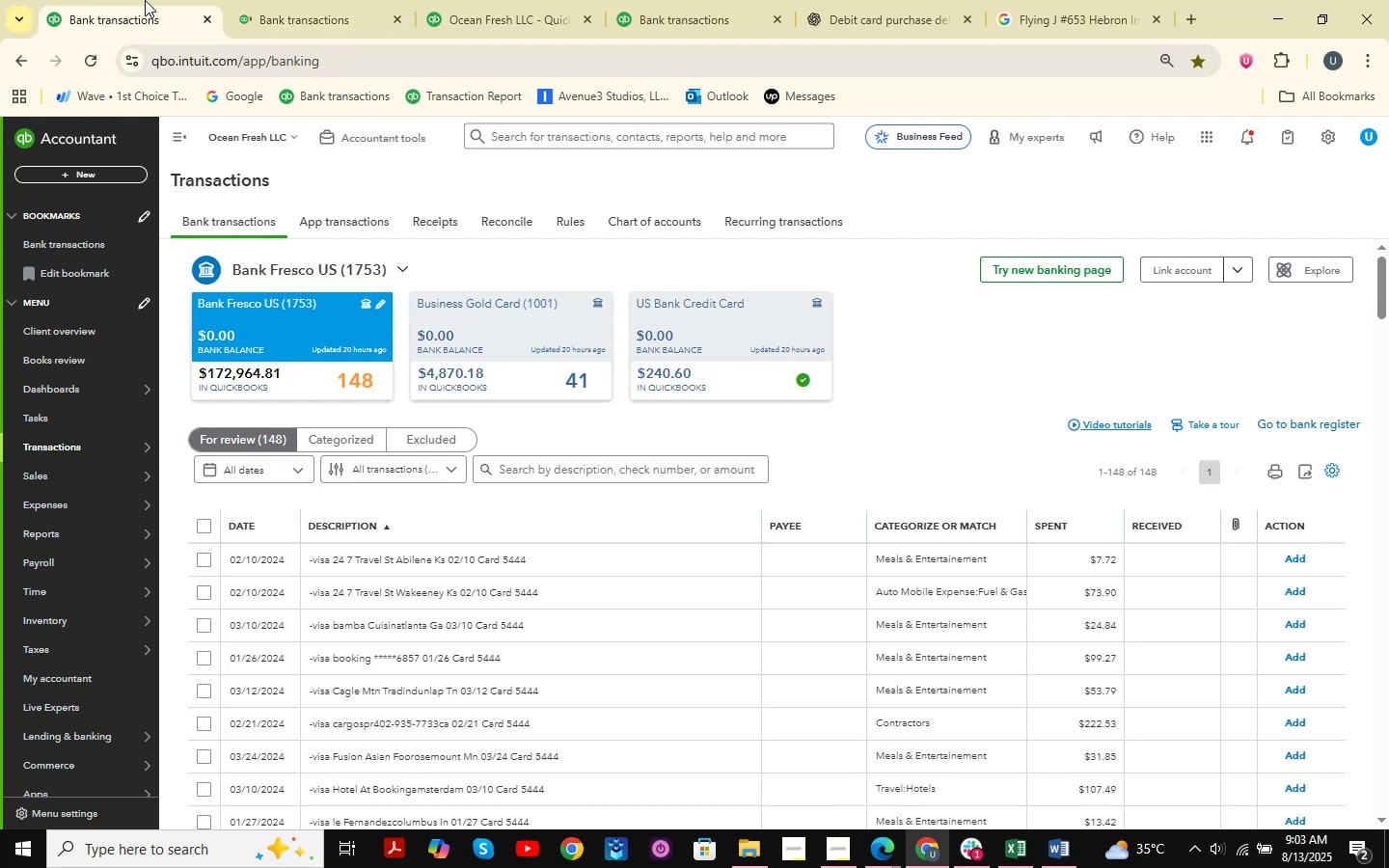 
left_click([266, 0])
 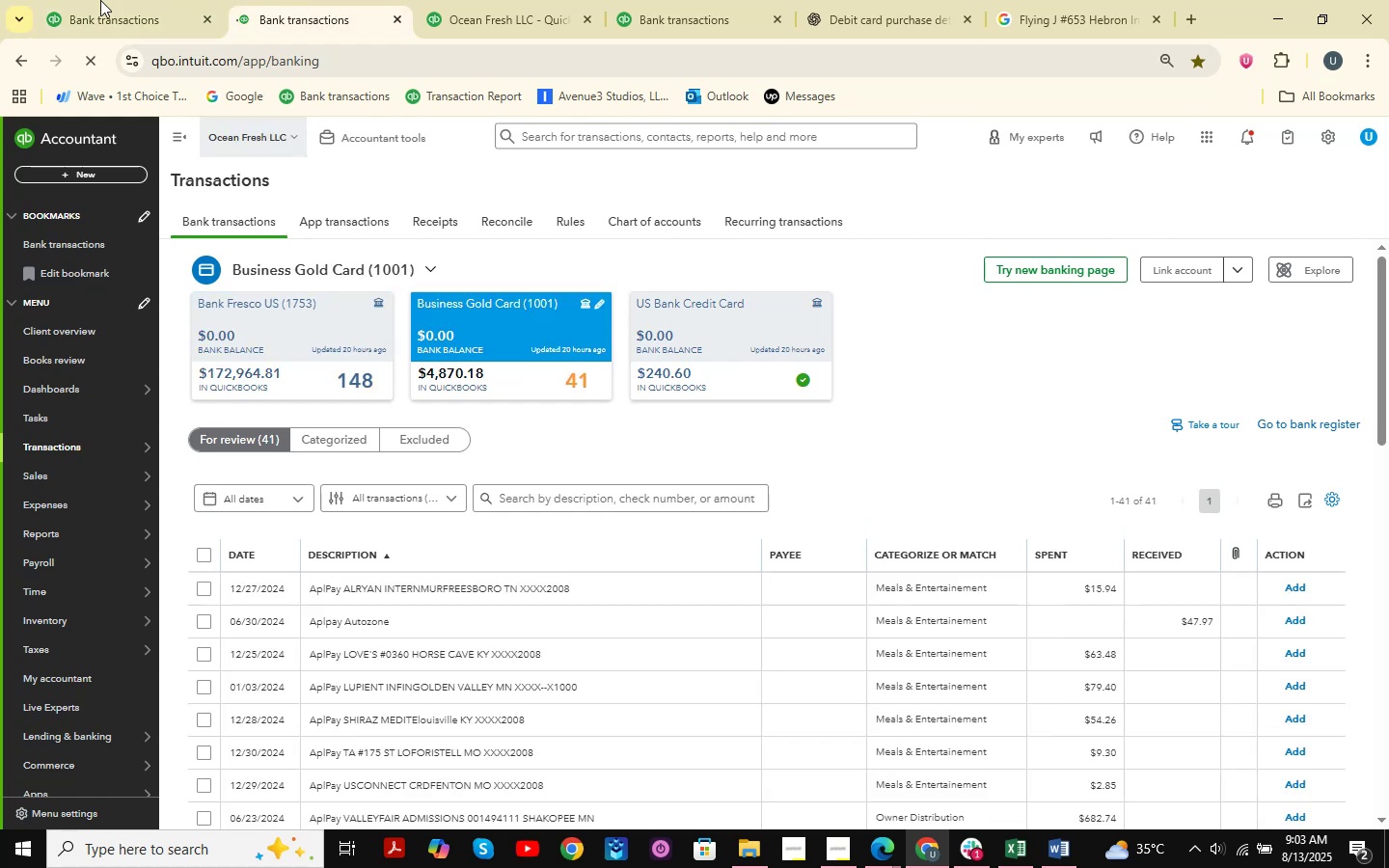 
left_click([76, 0])
 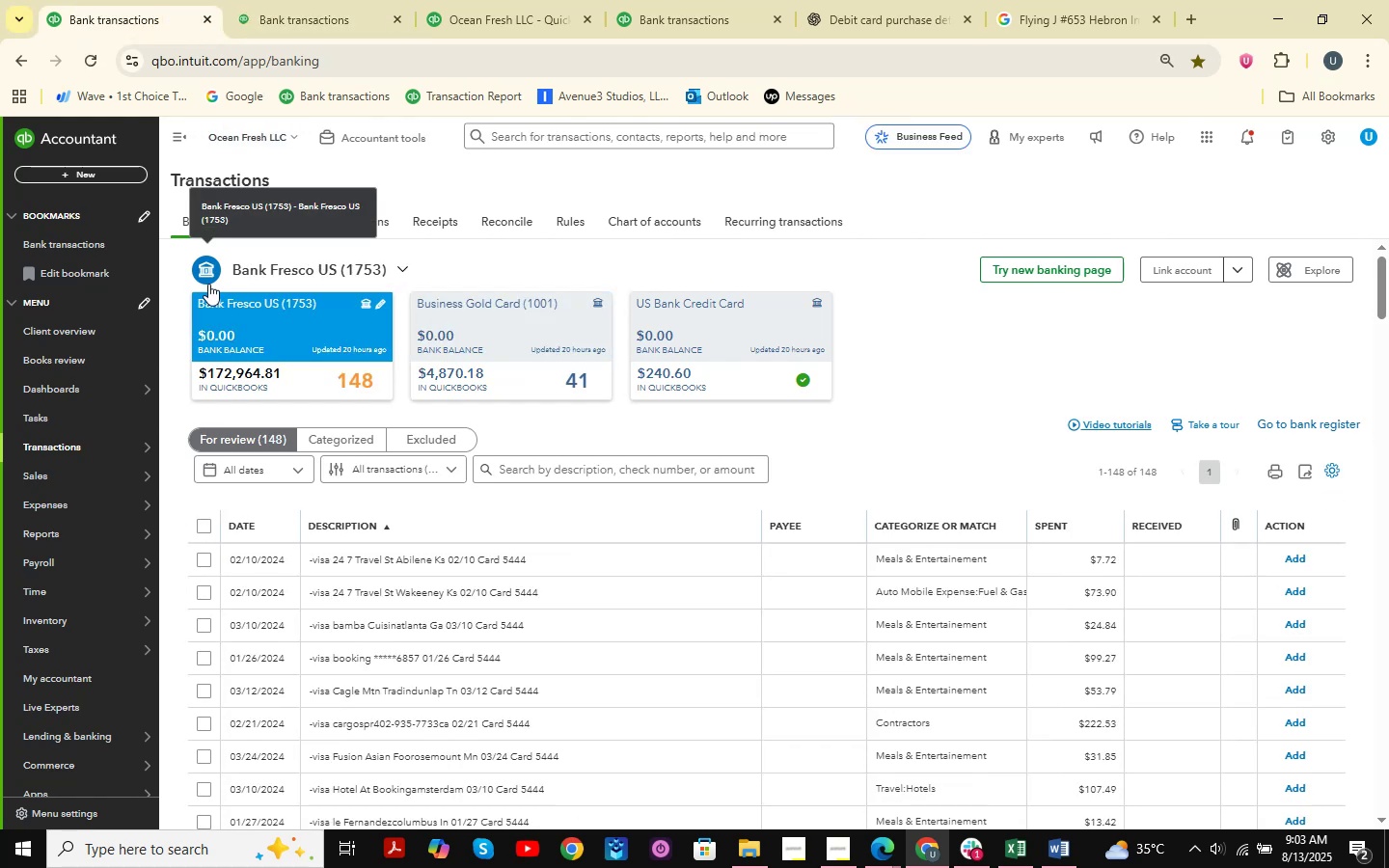 
left_click([229, 0])
 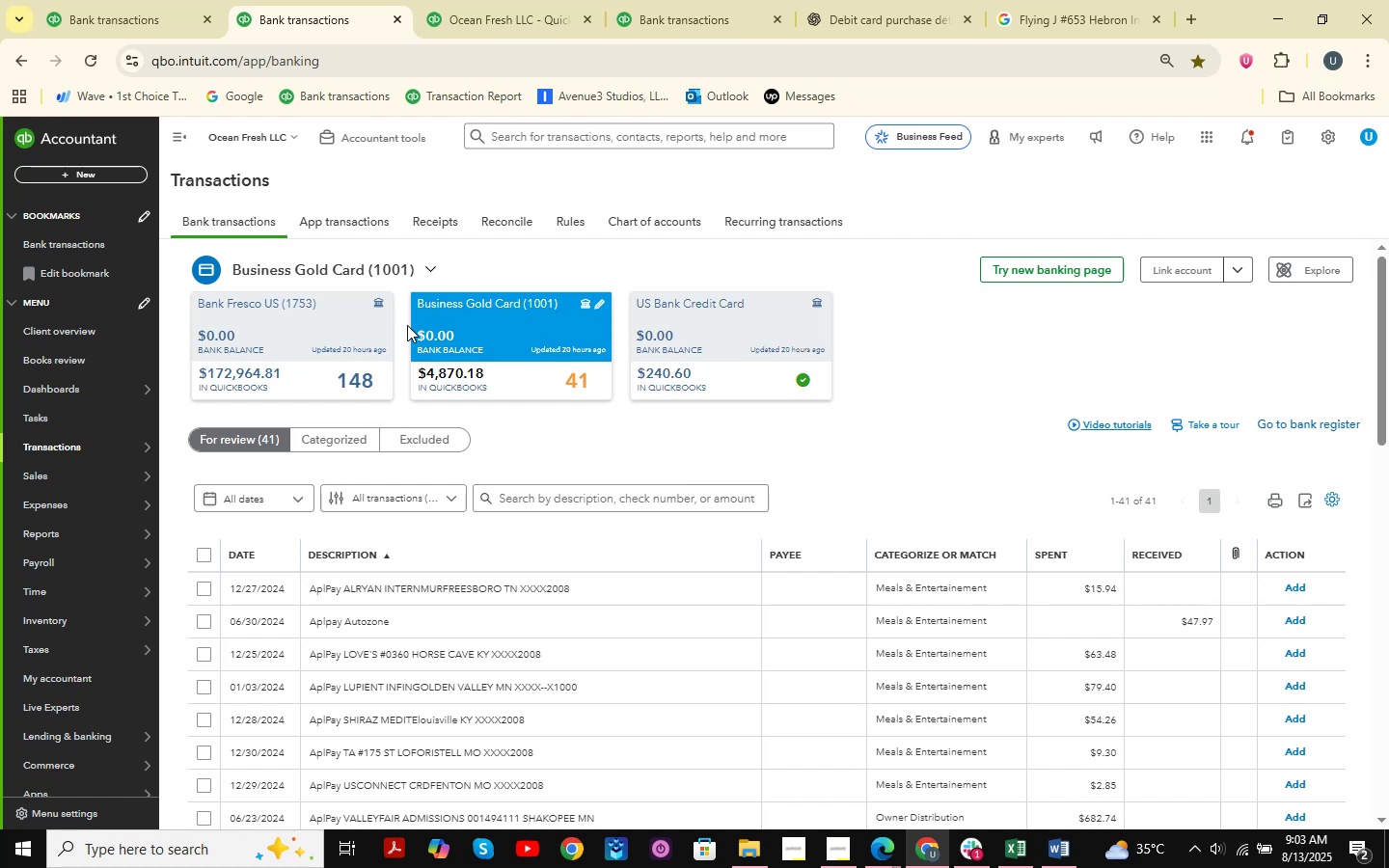 
wait(13.19)
 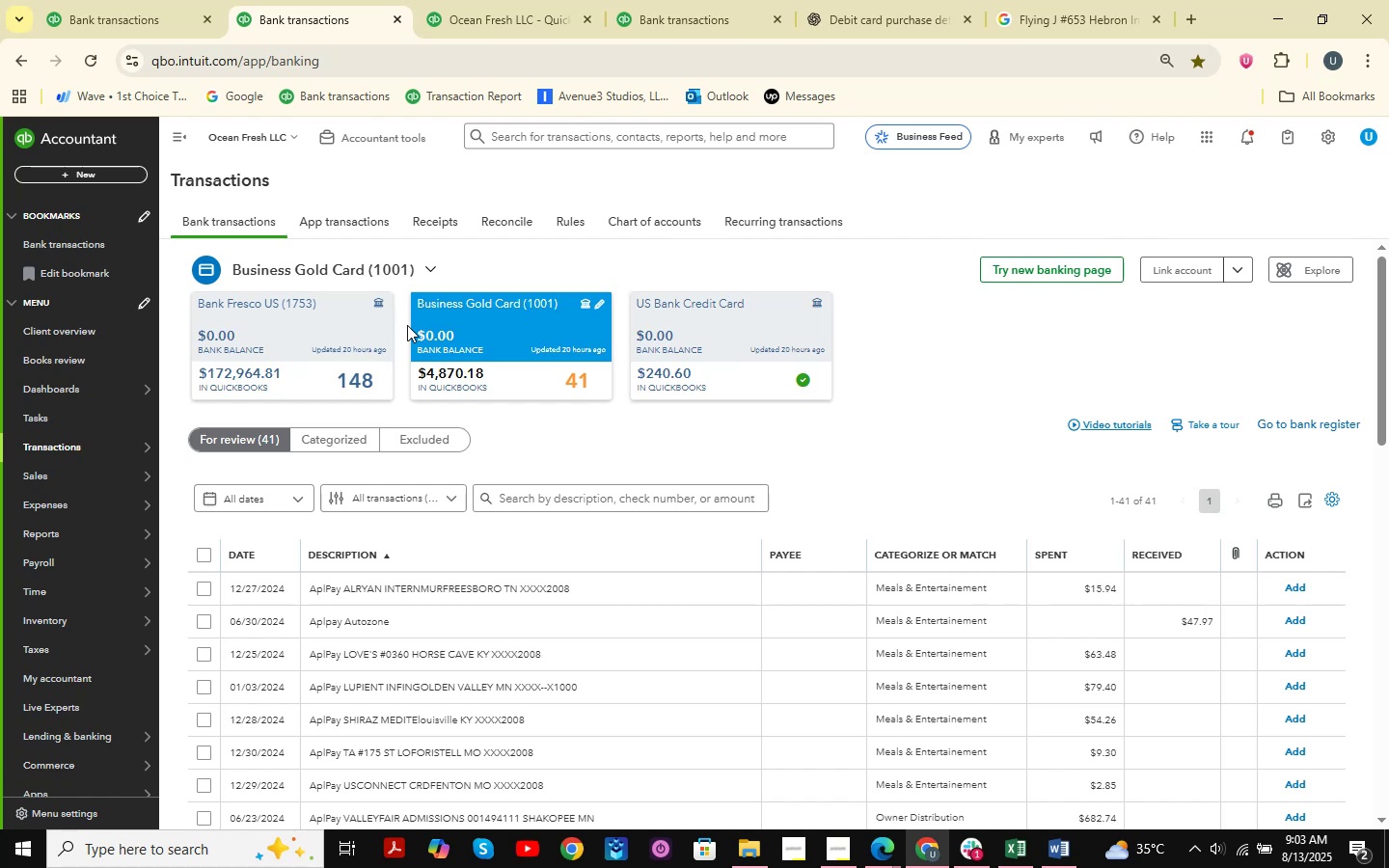 
scroll: coordinate [458, 588], scroll_direction: down, amount: 12.0
 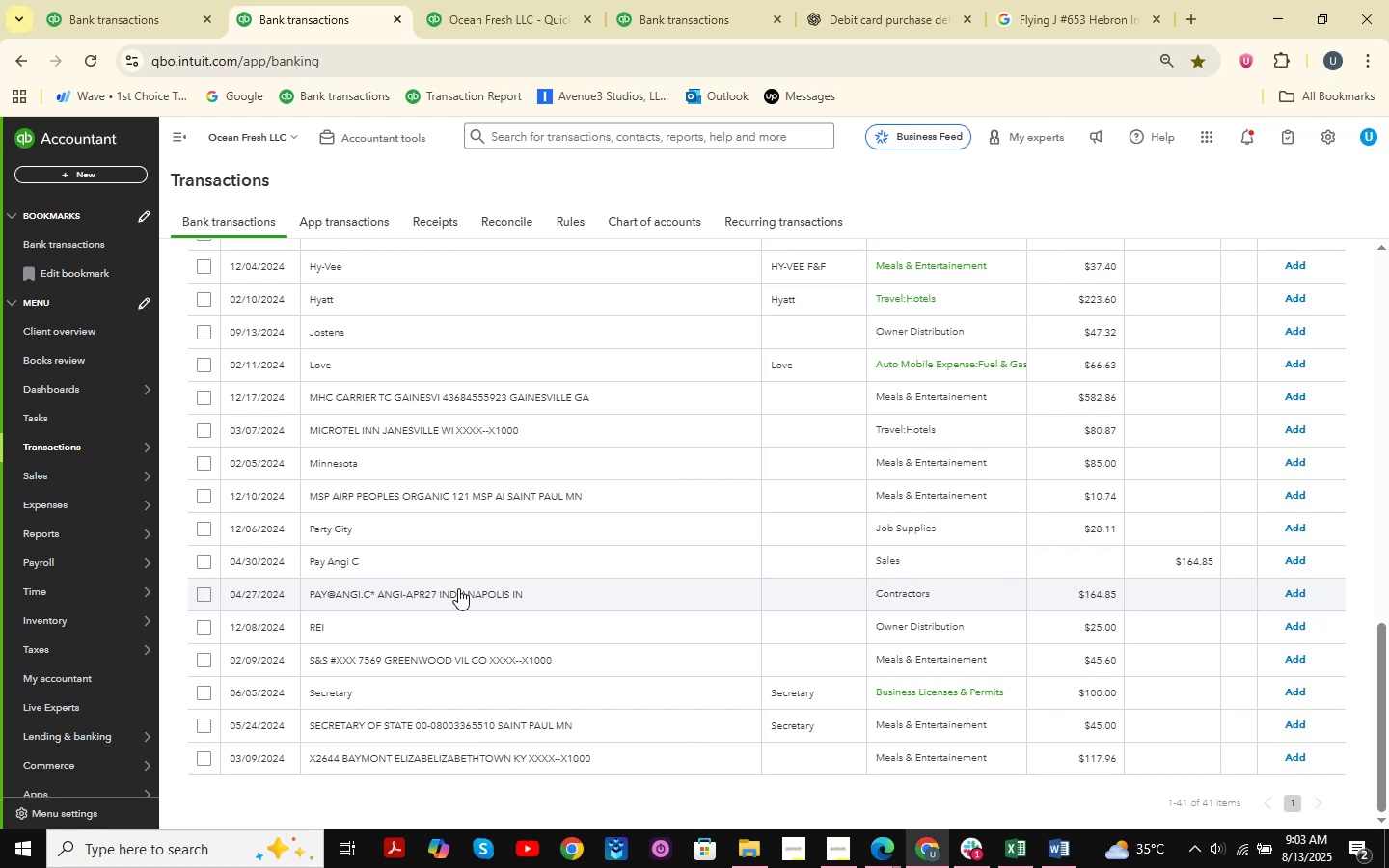 
wait(6.16)
 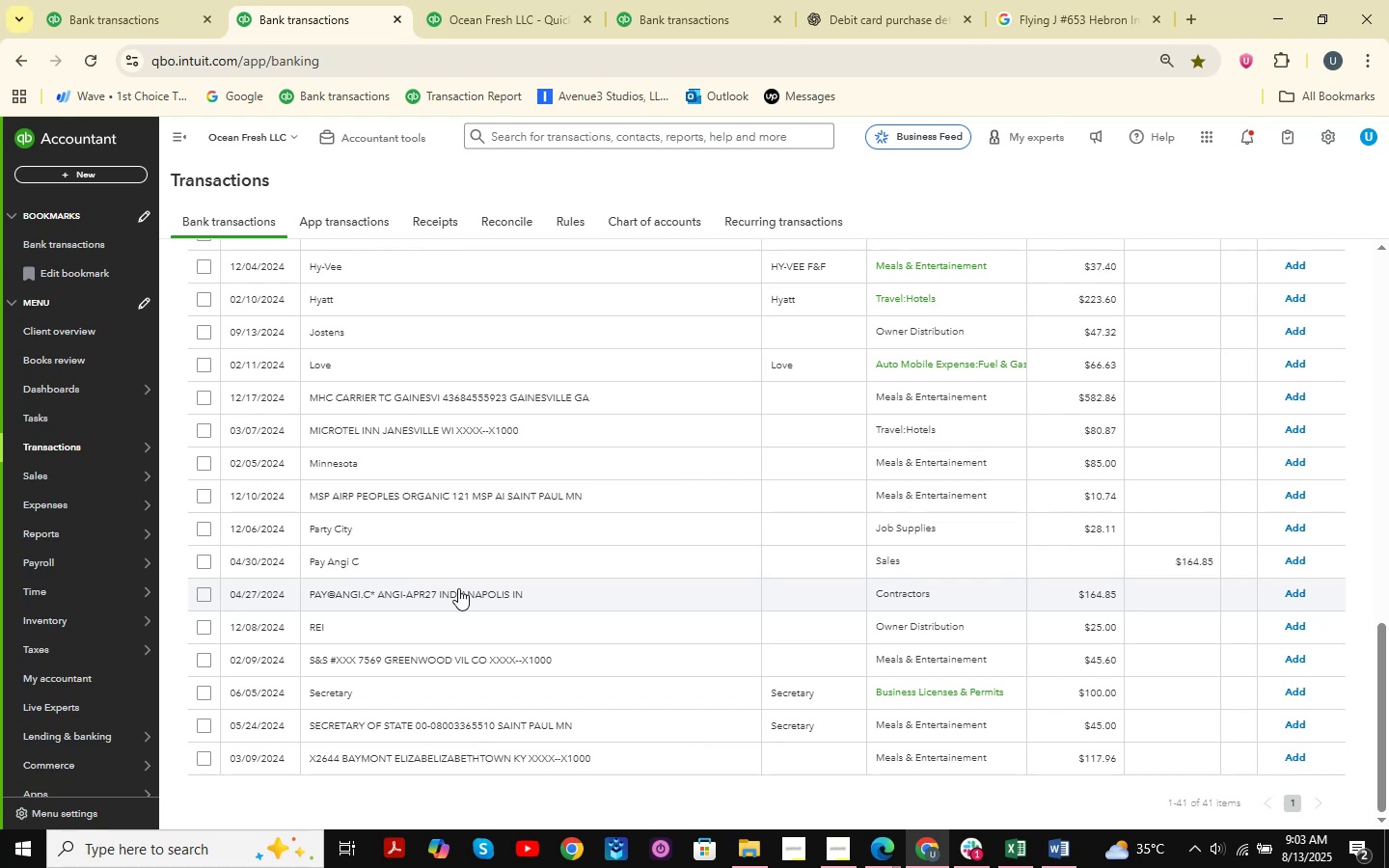 
scroll: coordinate [434, 569], scroll_direction: down, amount: 1.0
 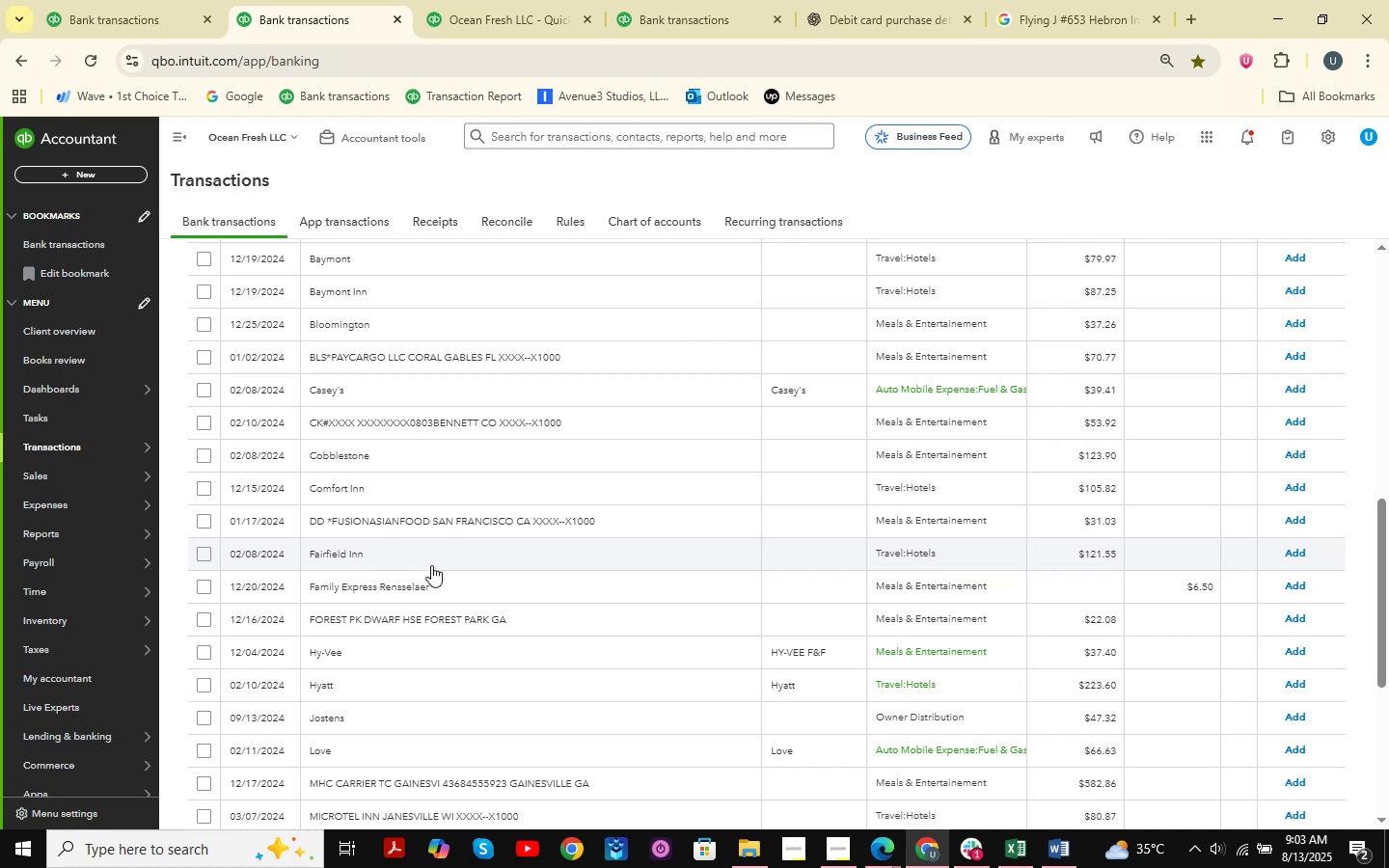 
wait(12.13)
 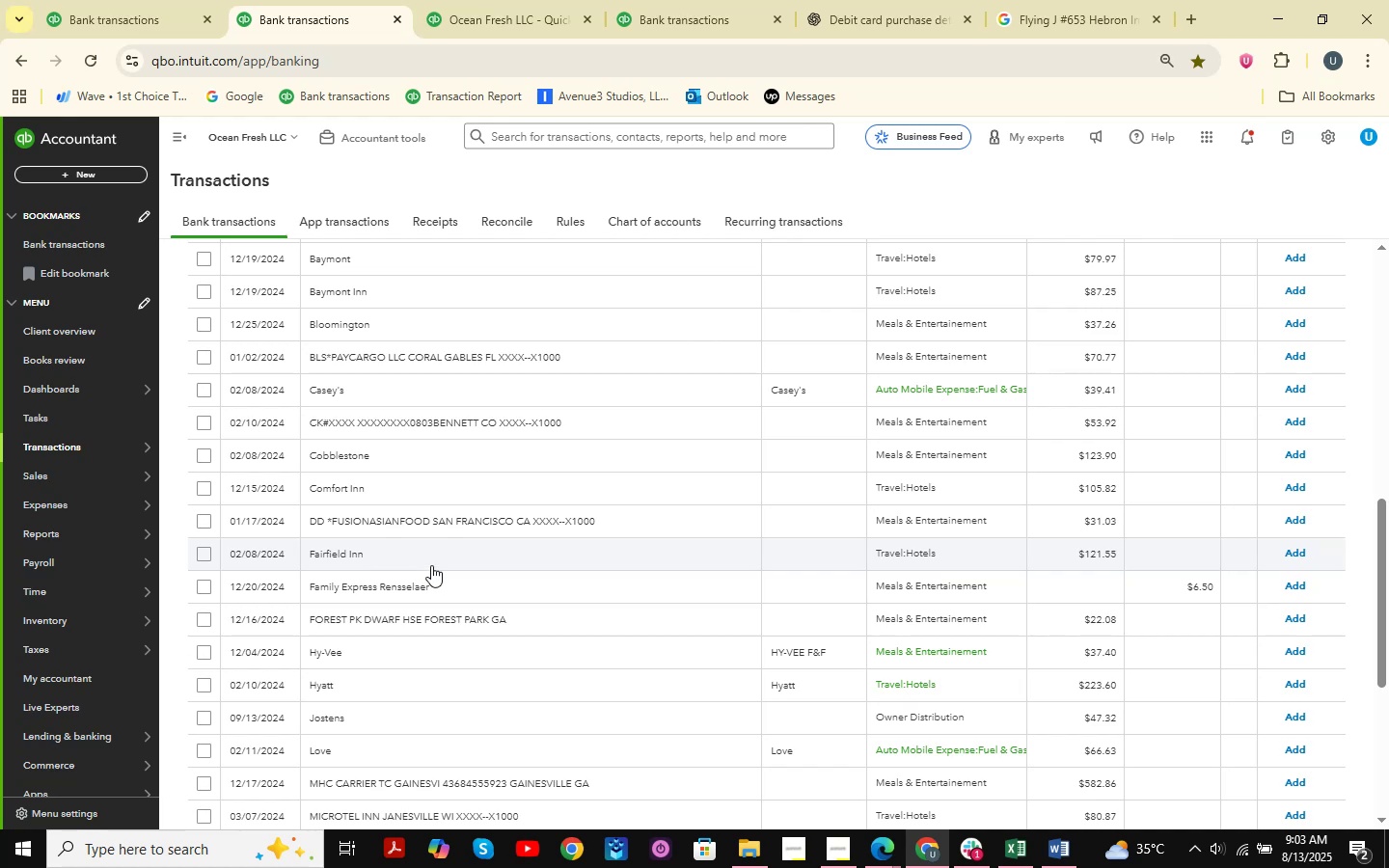 
scroll: coordinate [409, 569], scroll_direction: down, amount: 7.0
 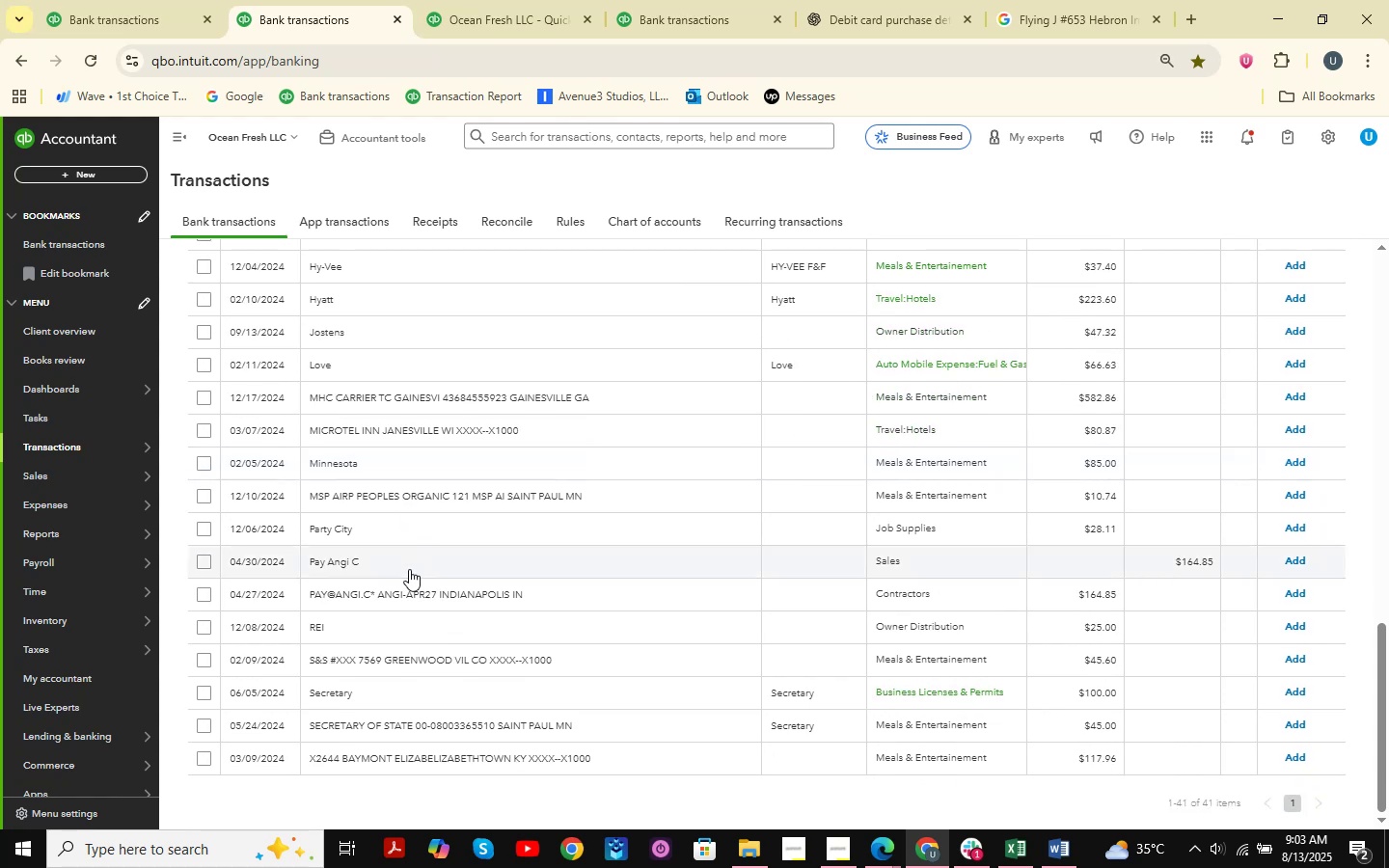 
scroll: coordinate [409, 569], scroll_direction: up, amount: 5.0
 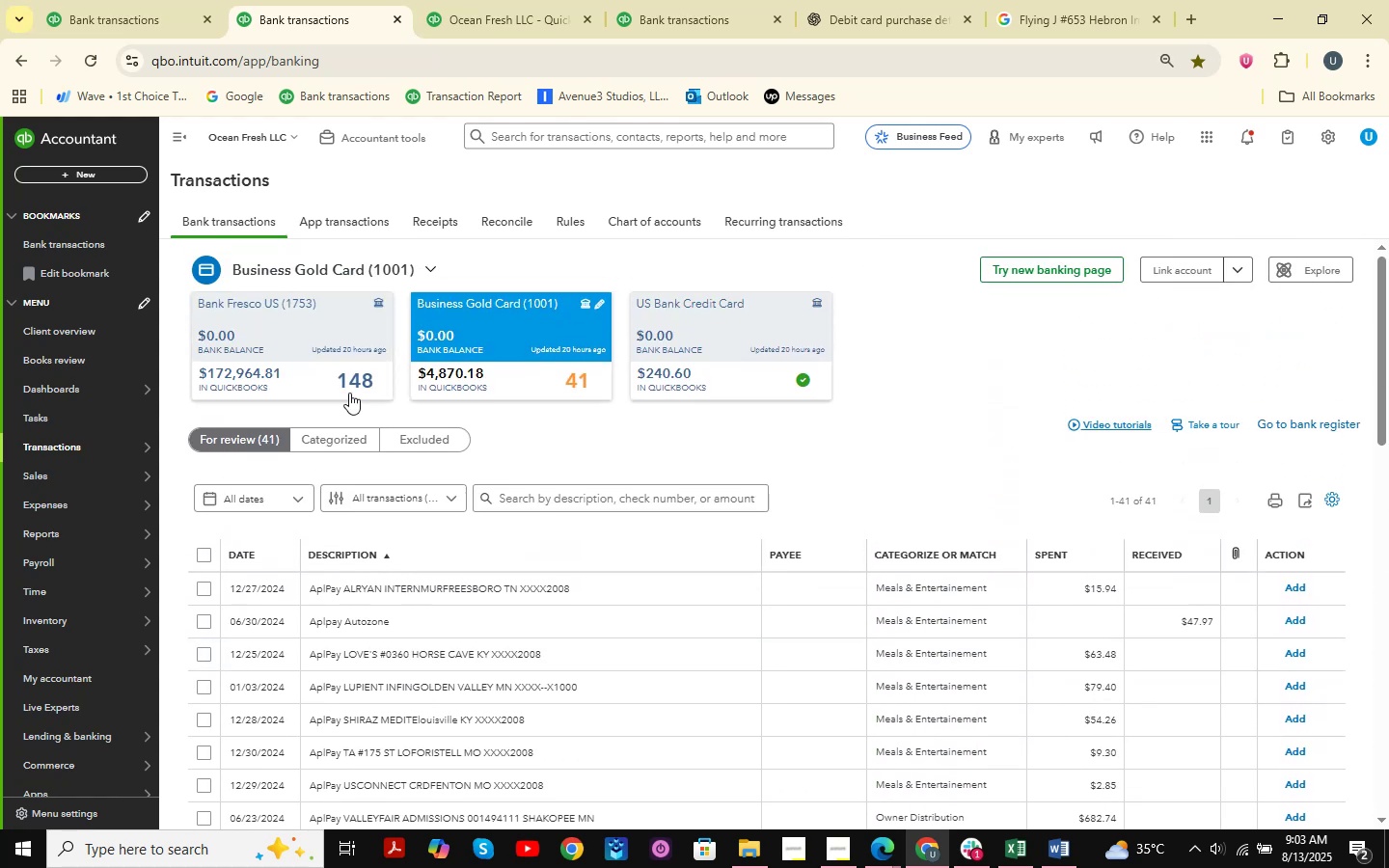 
left_click([91, 0])
 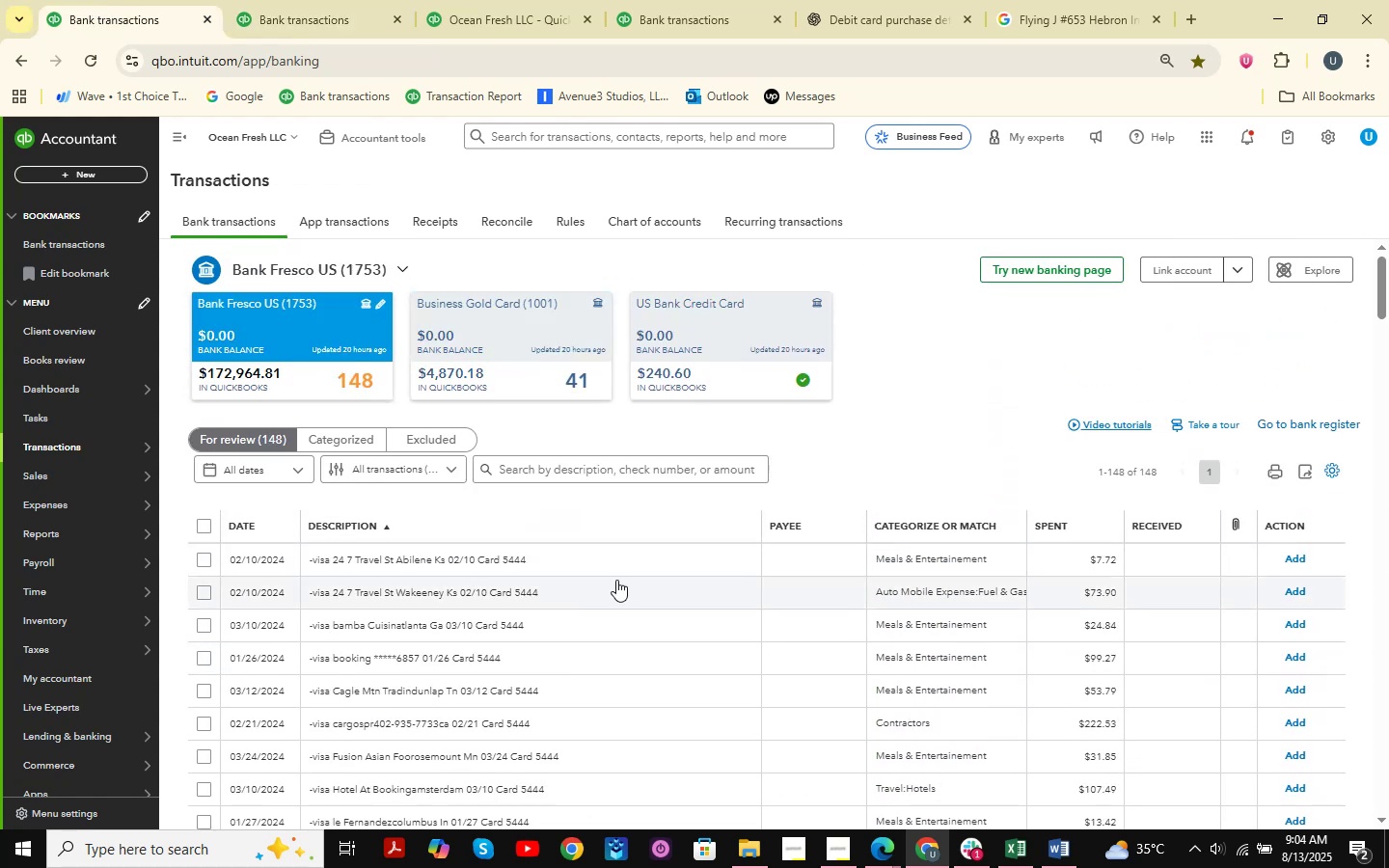 
scroll: coordinate [627, 579], scroll_direction: down, amount: 6.0
 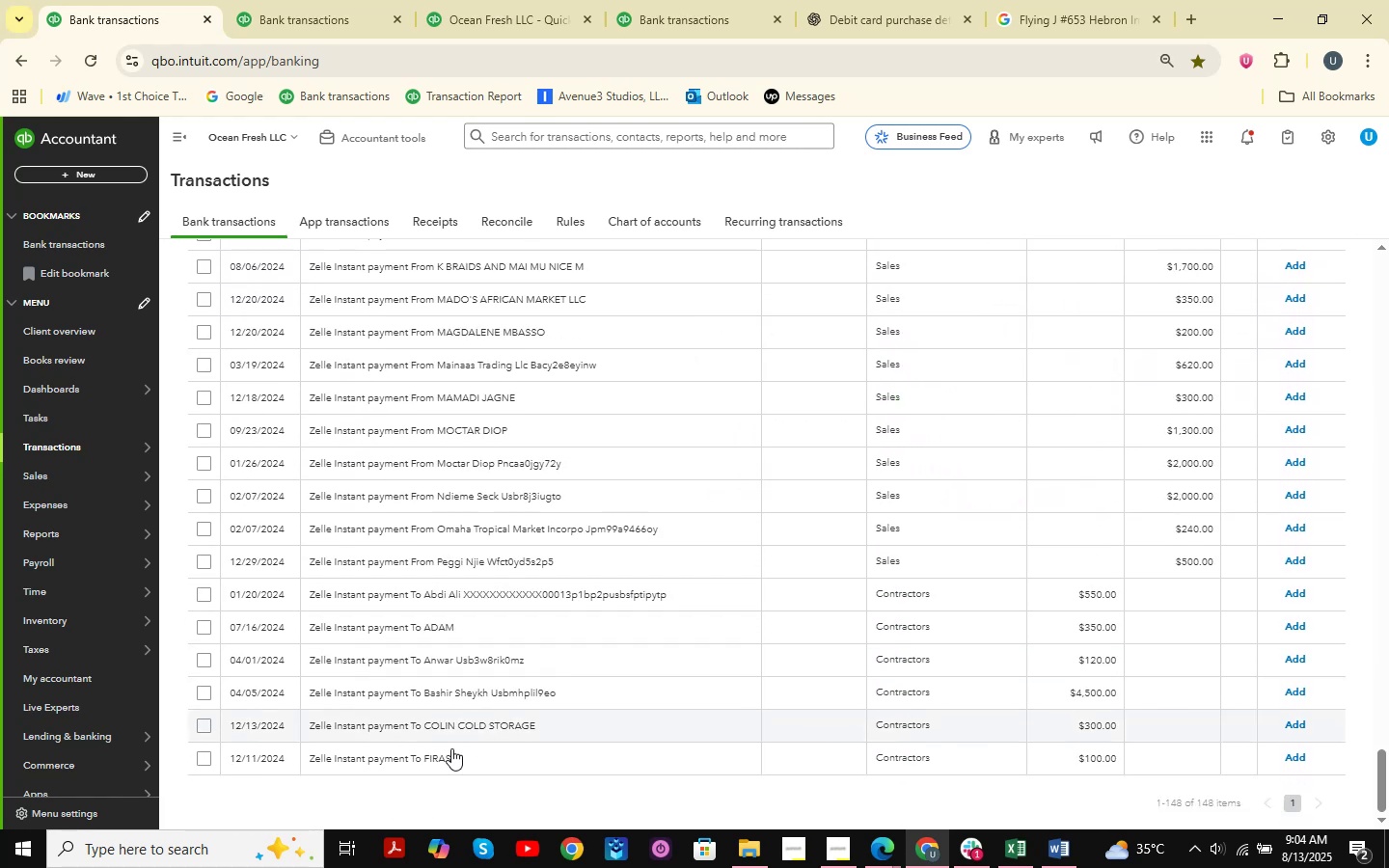 
left_click([439, 766])
 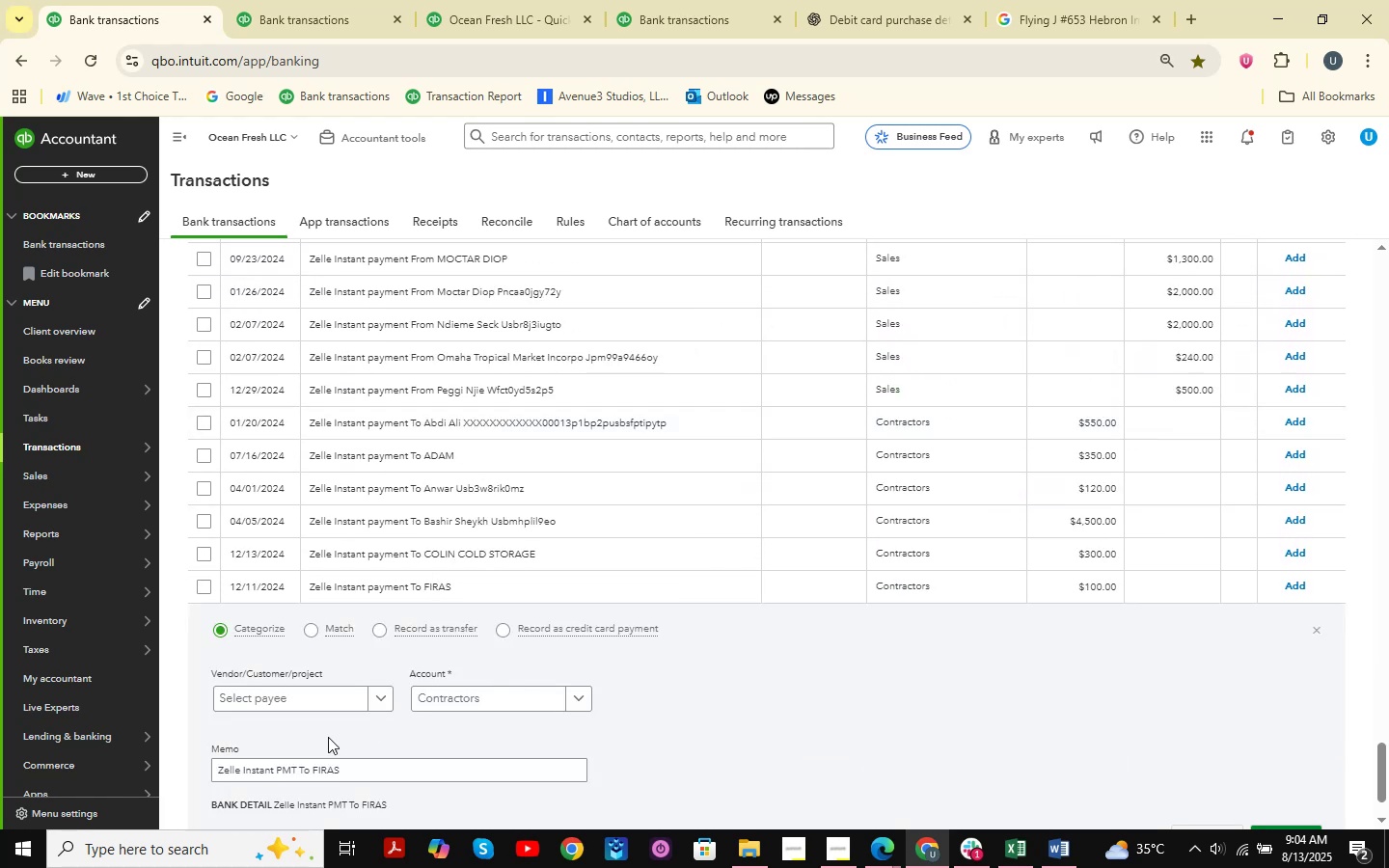 
left_click_drag(start_coordinate=[376, 765], to_coordinate=[312, 786])
 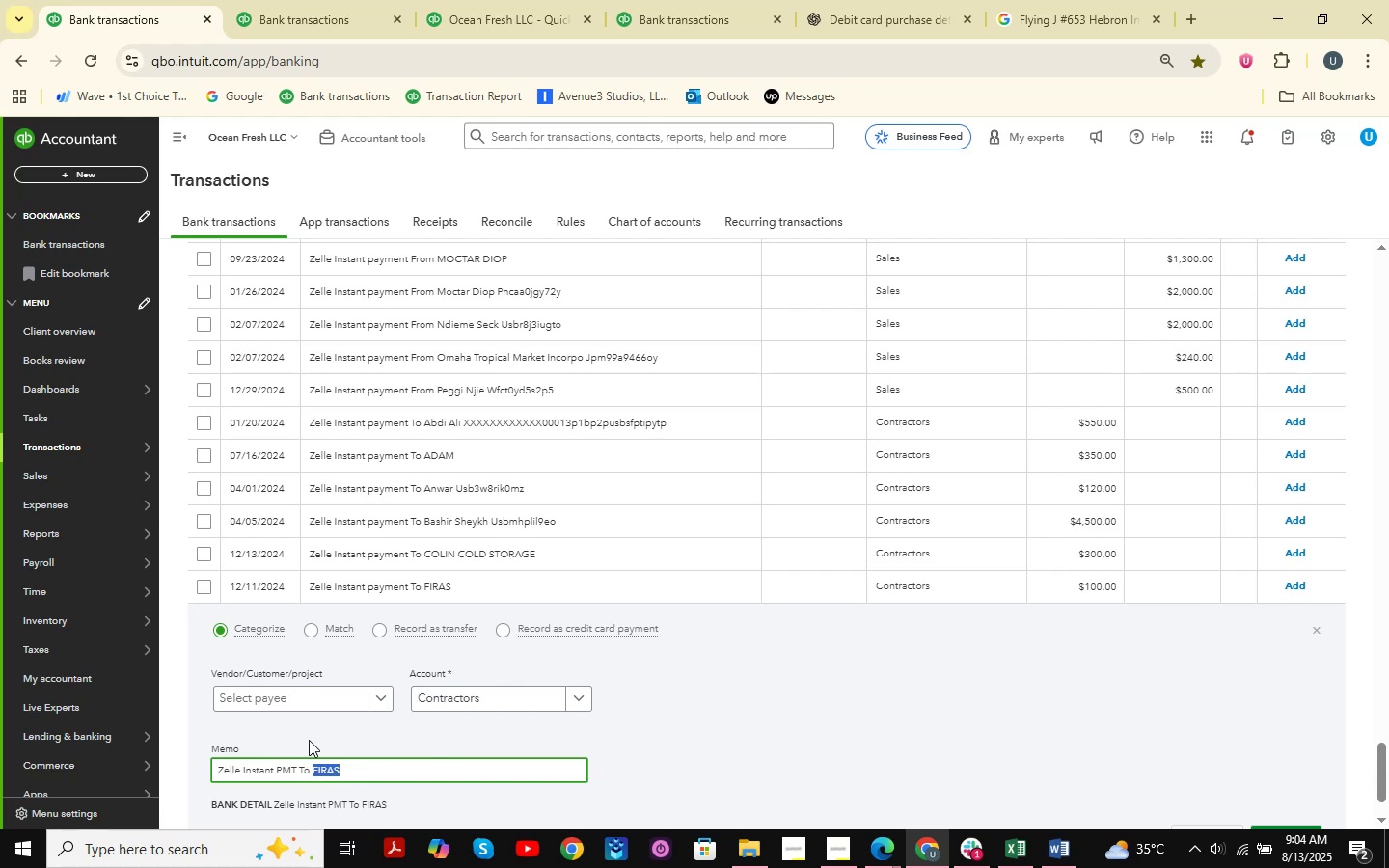 
key(Control+C)
 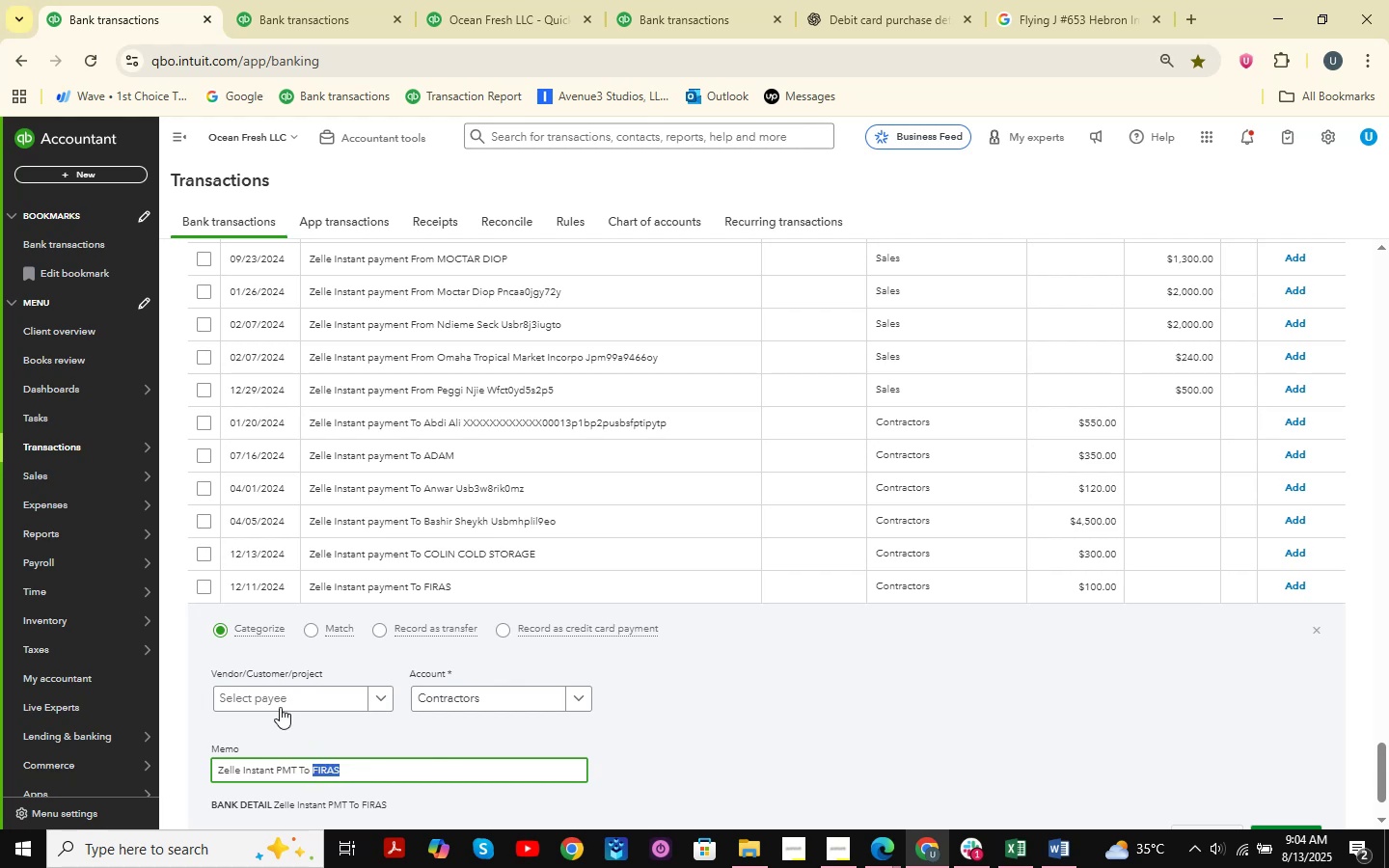 
left_click([273, 700])
 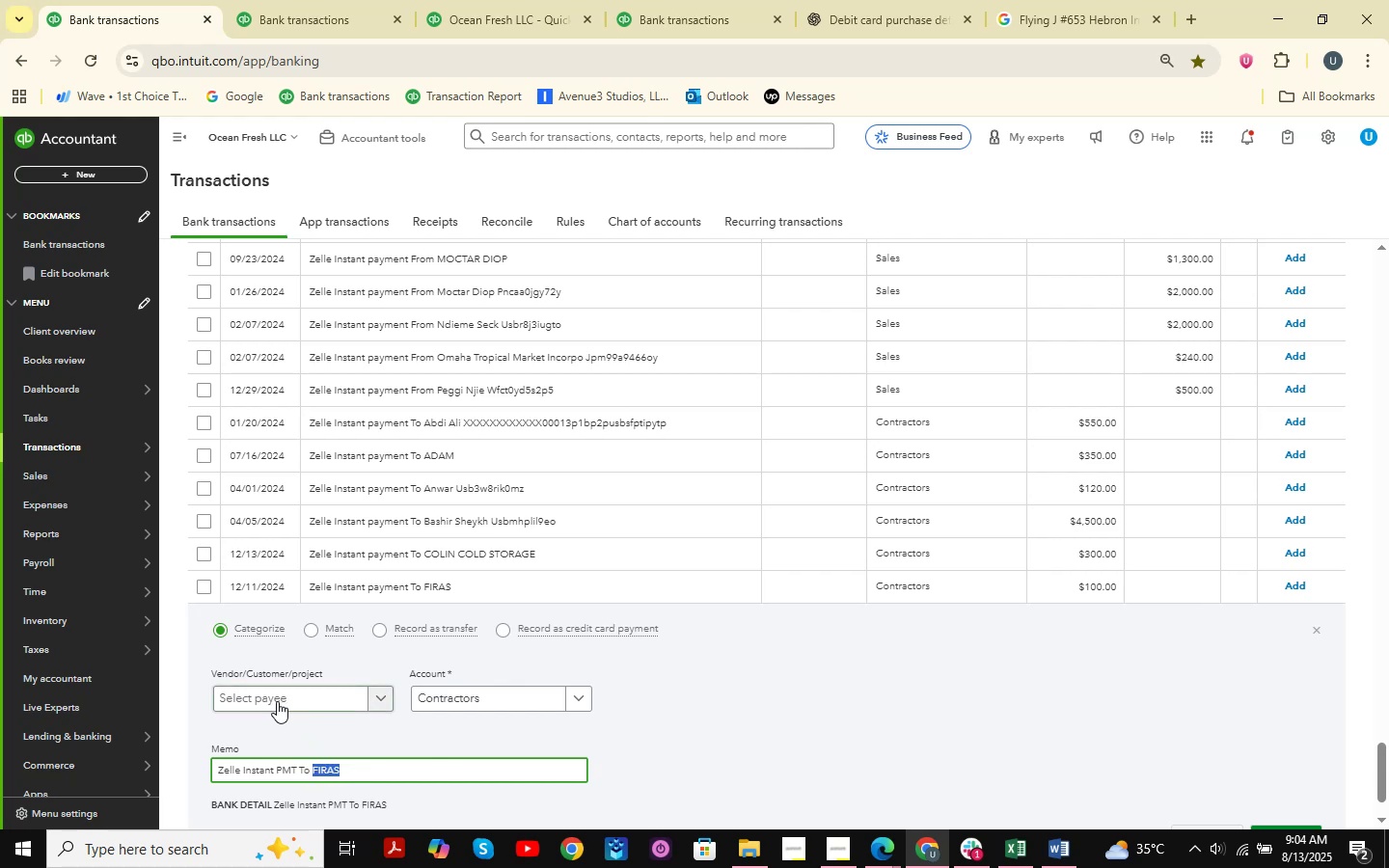 
key(Control+ControlLeft)
 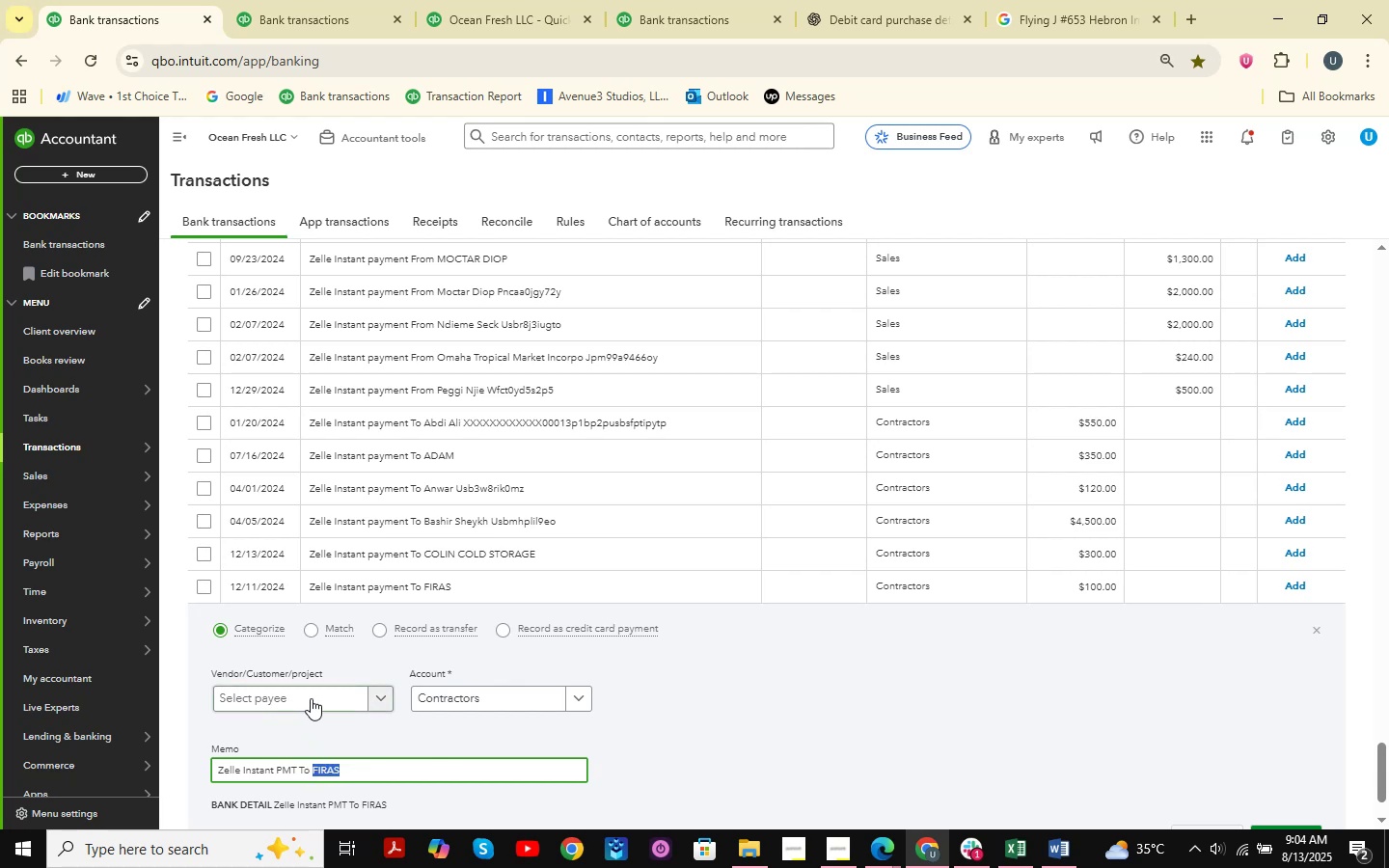 
key(Control+V)
 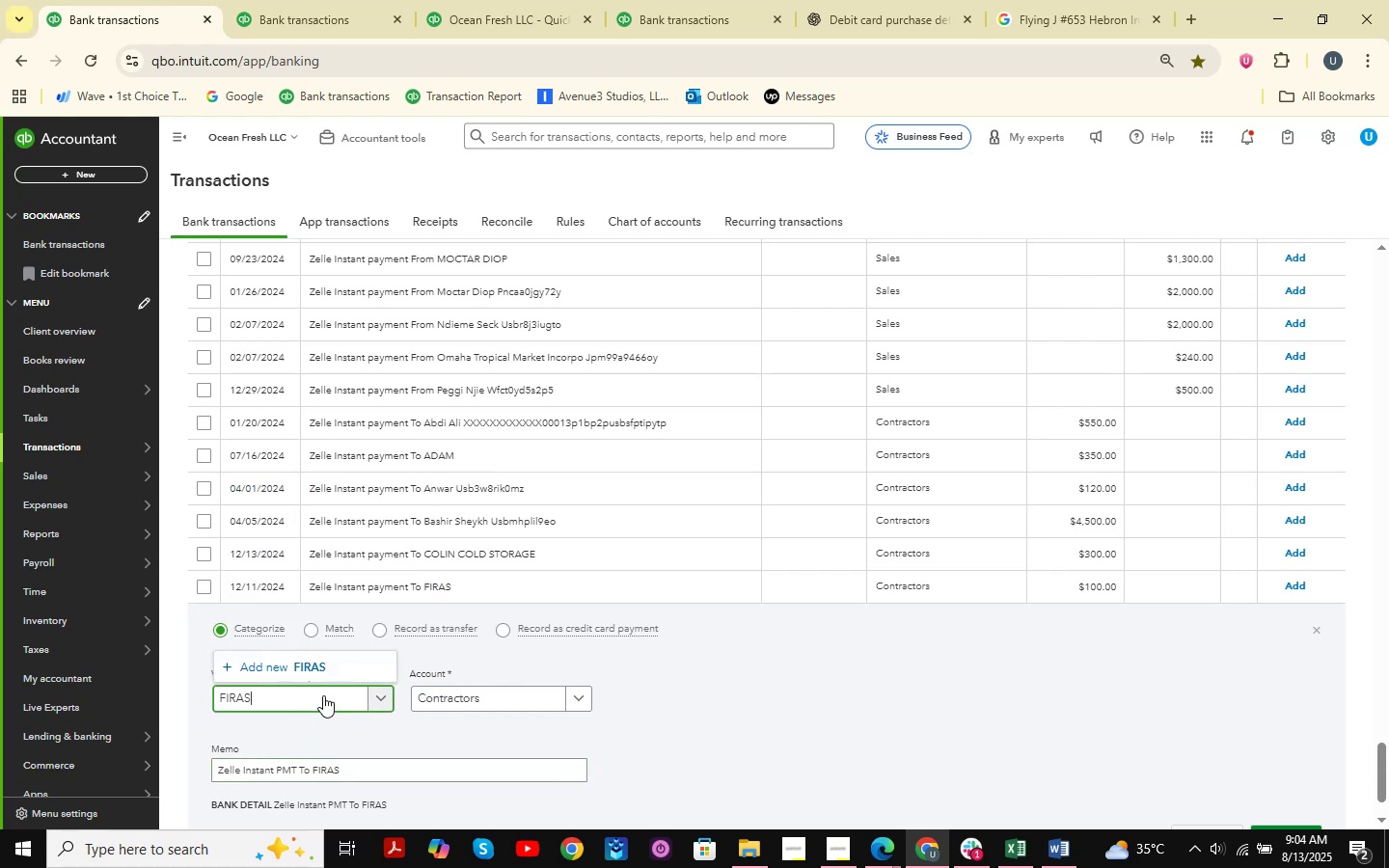 
left_click([313, 666])
 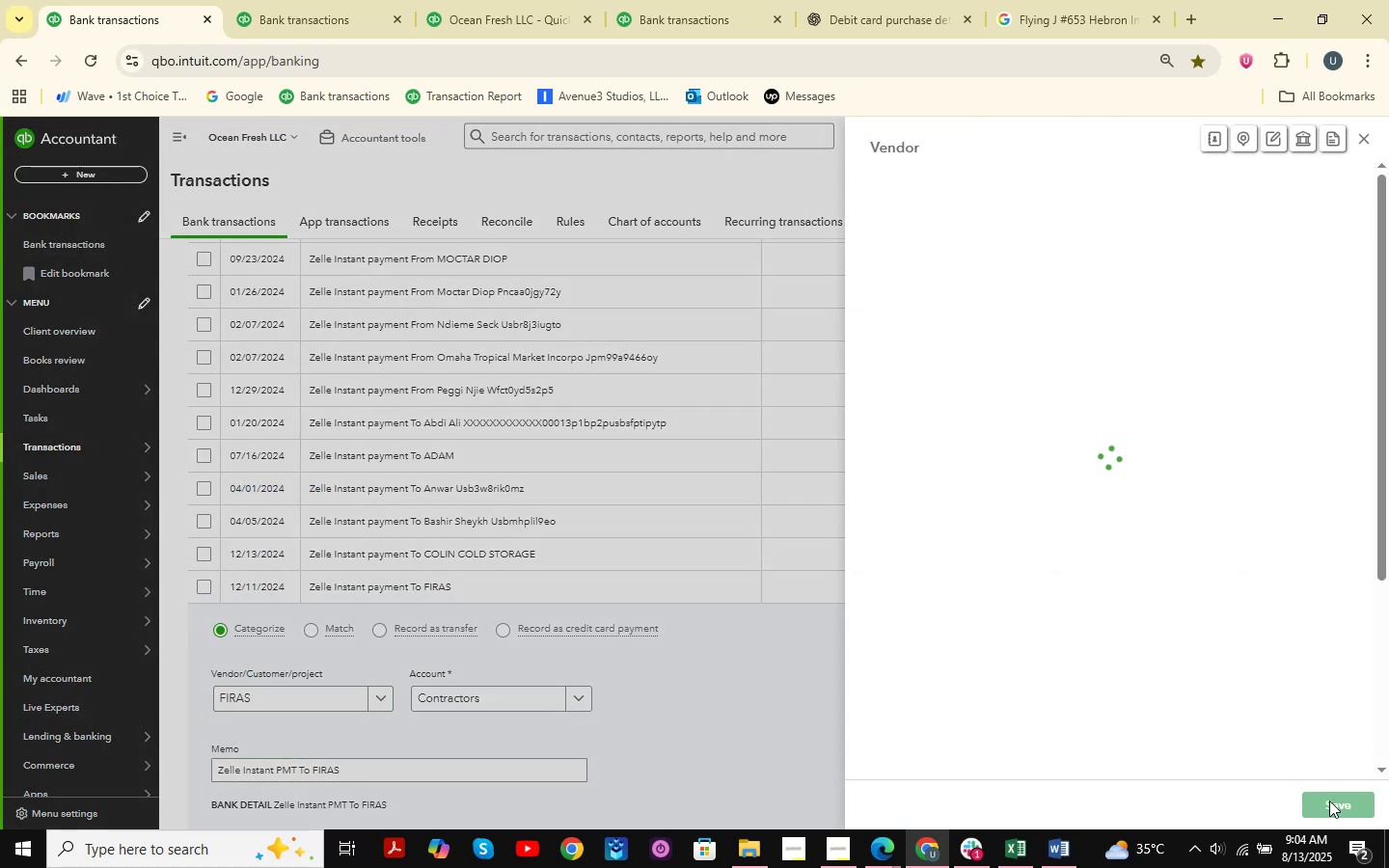 
left_click([1330, 802])
 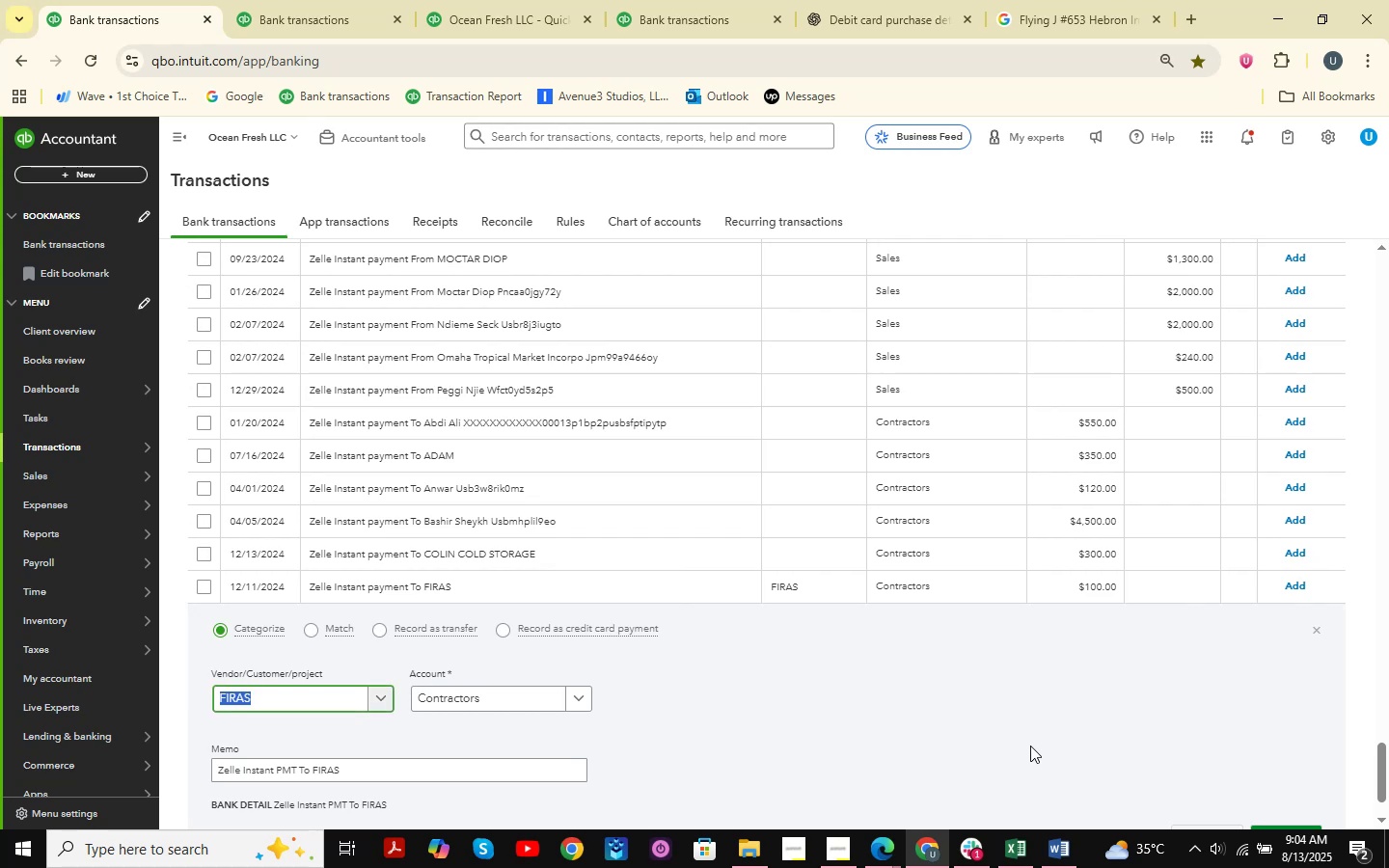 
left_click([527, 702])
 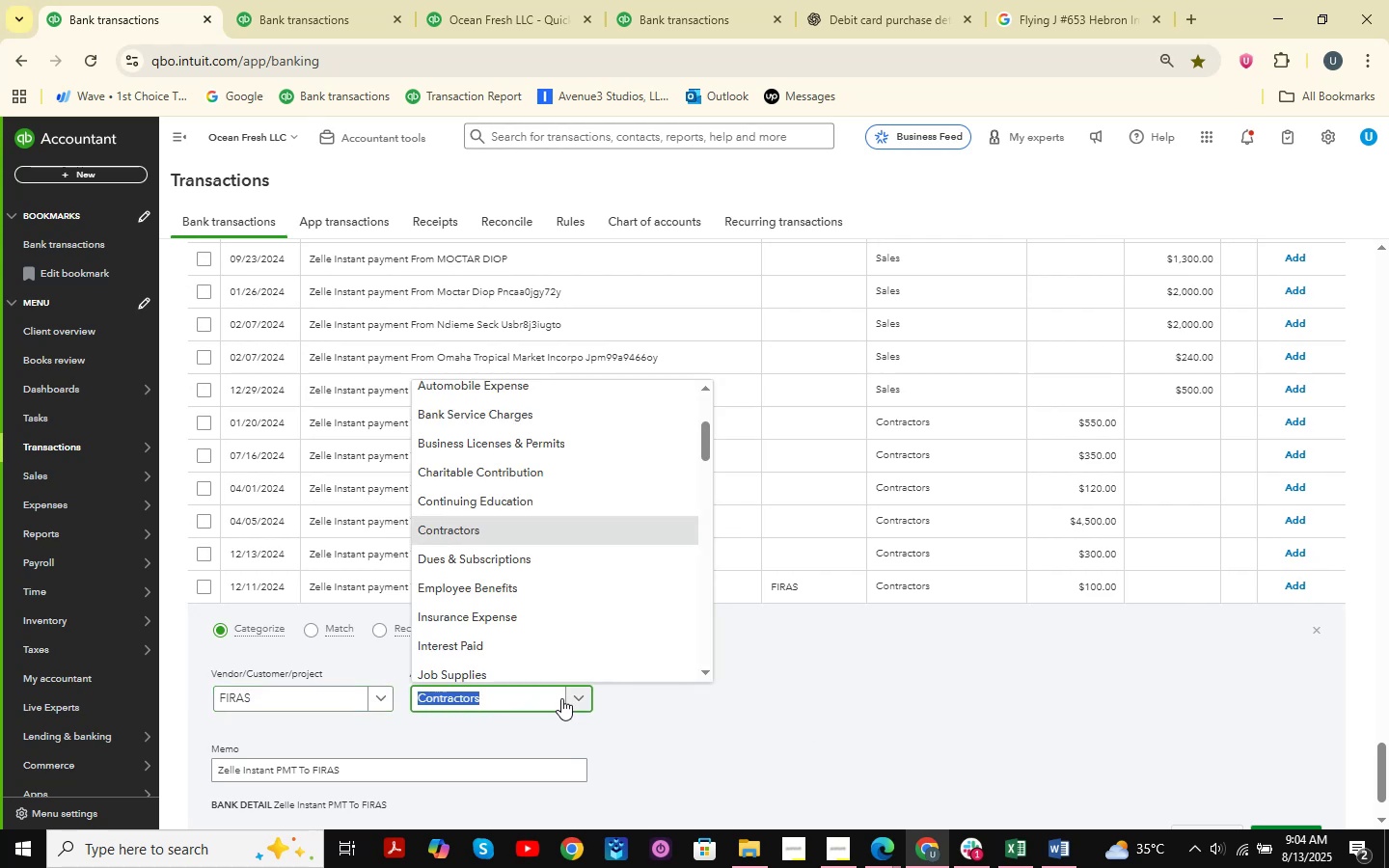 
type(sales )
 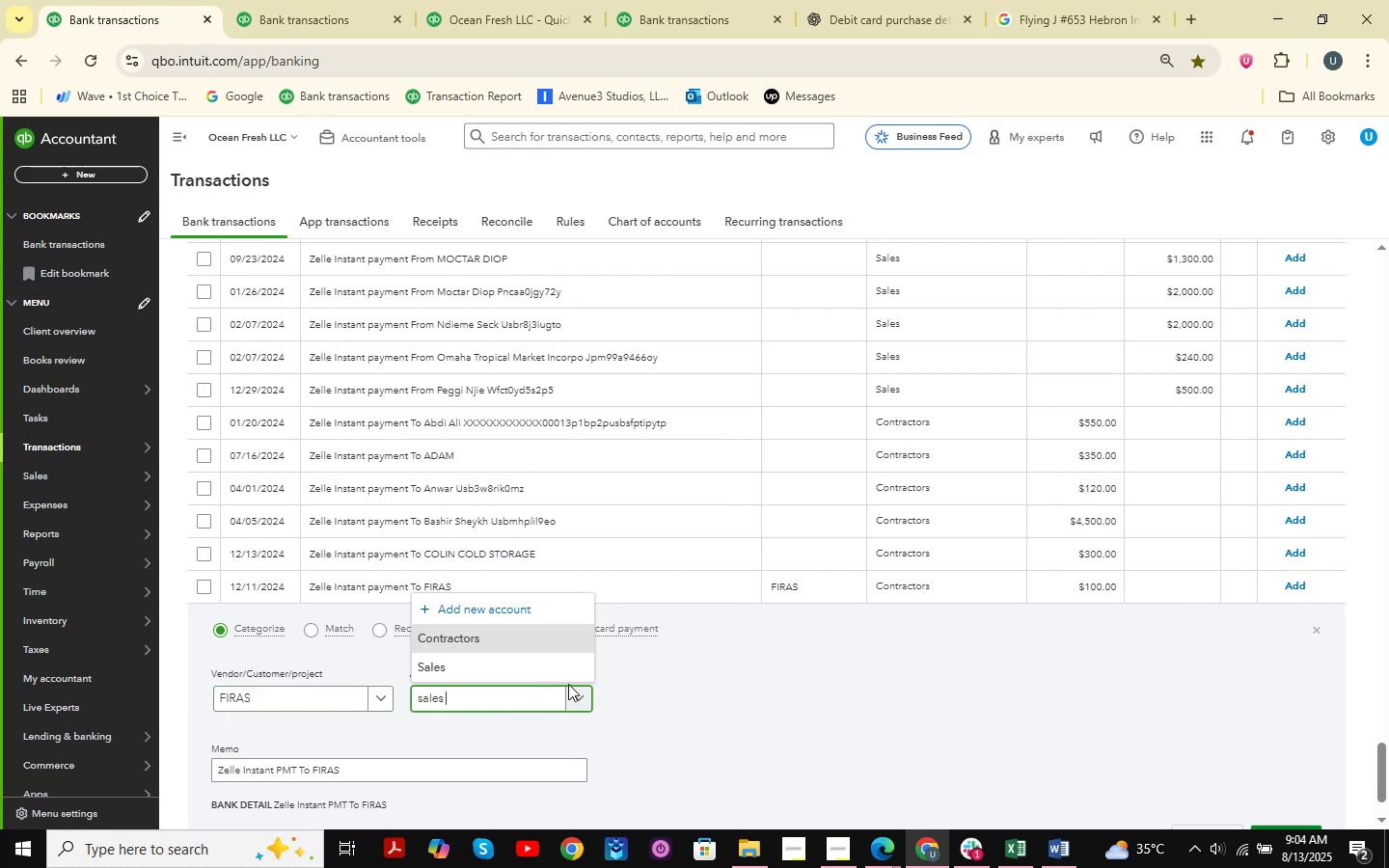 
left_click([575, 666])
 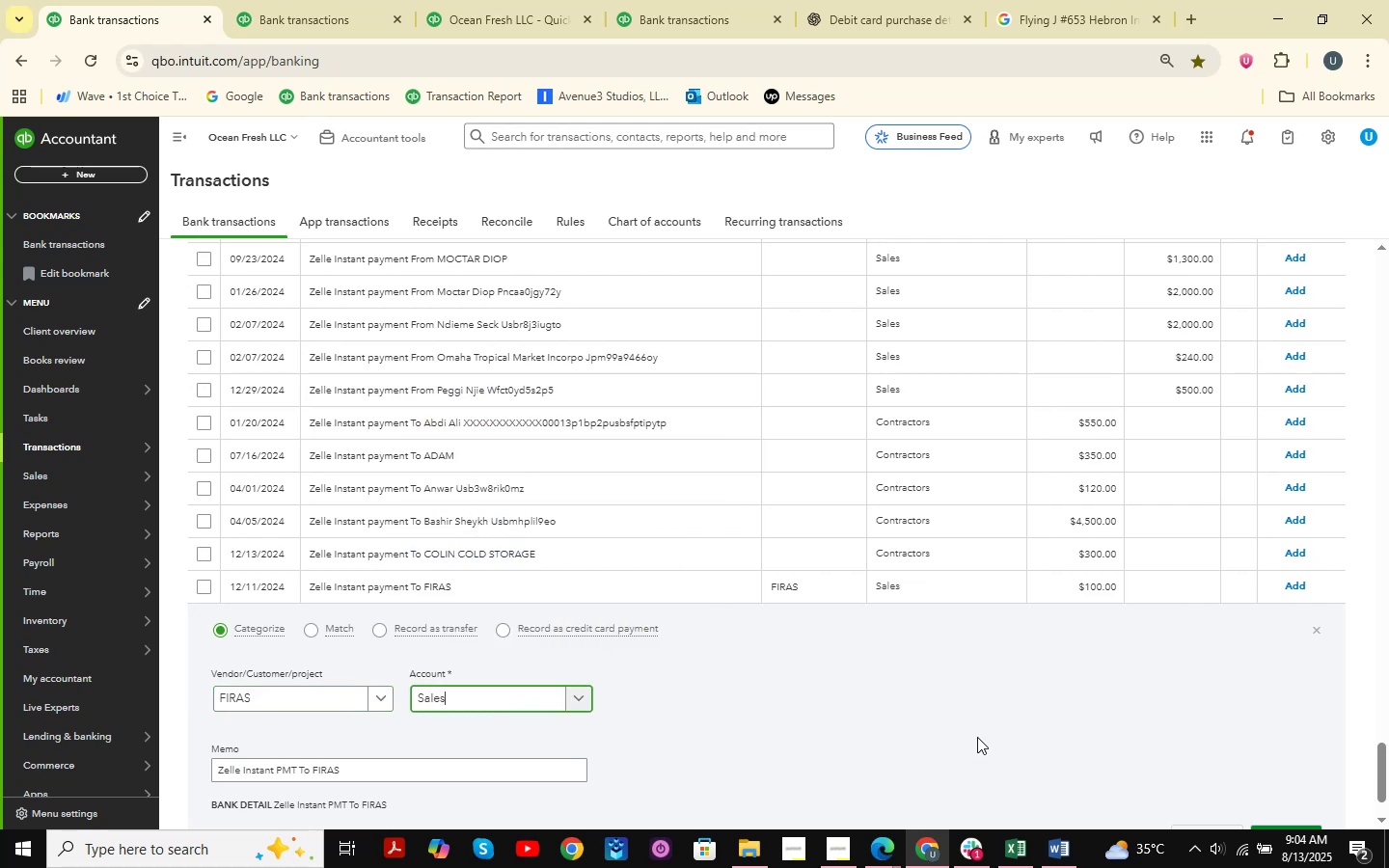 
scroll: coordinate [1068, 585], scroll_direction: down, amount: 2.0
 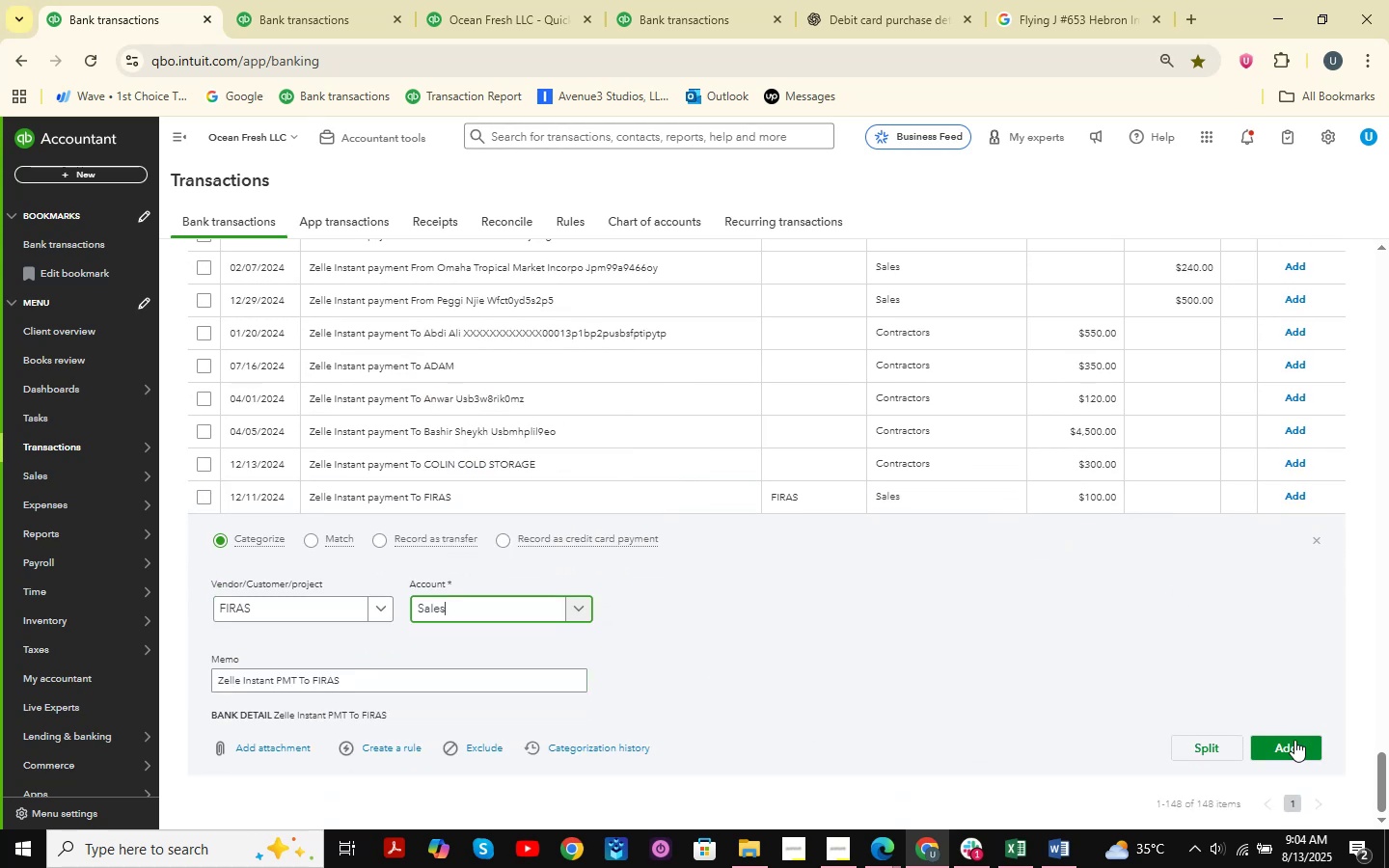 
left_click([1294, 743])
 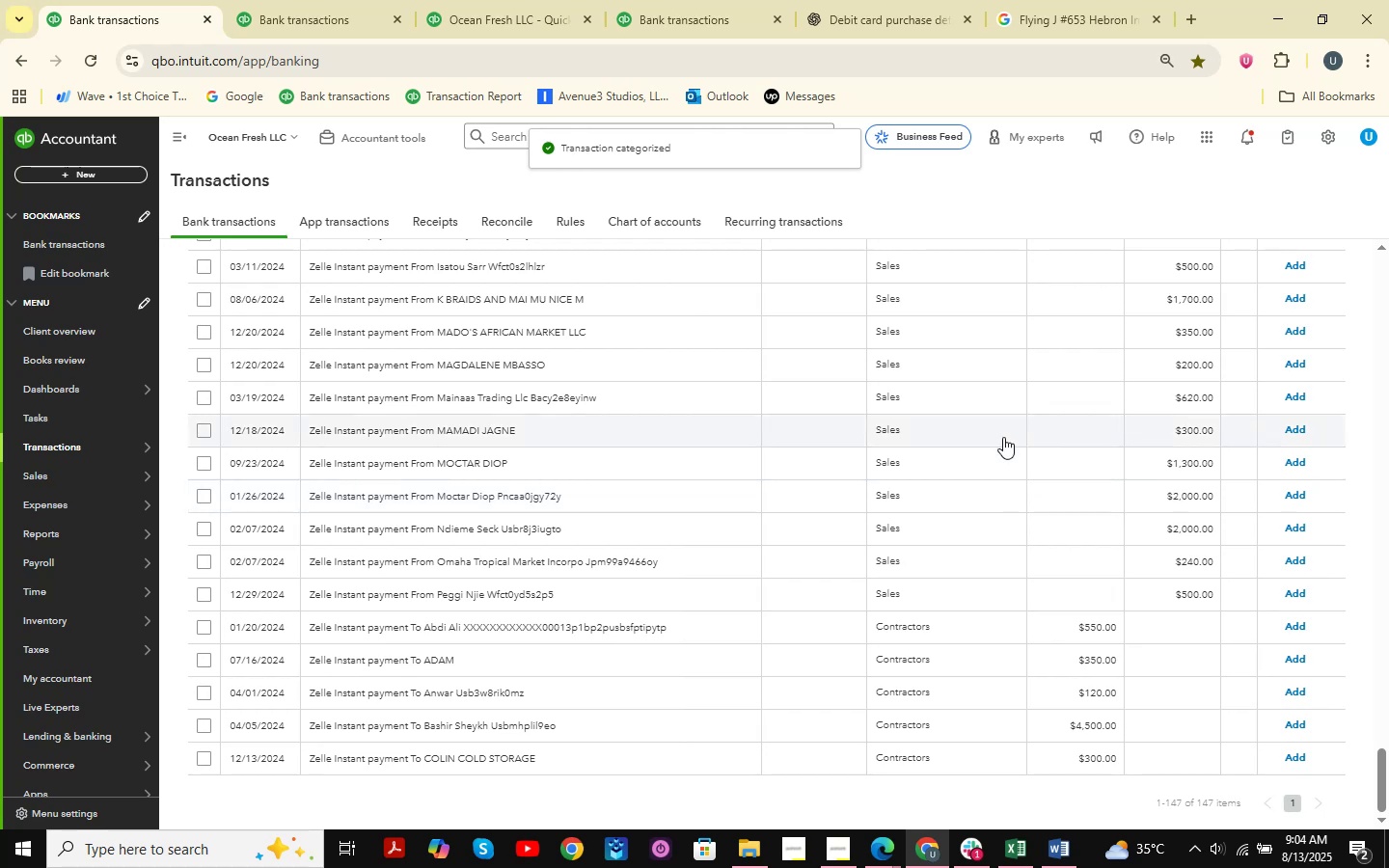 
wait(5.23)
 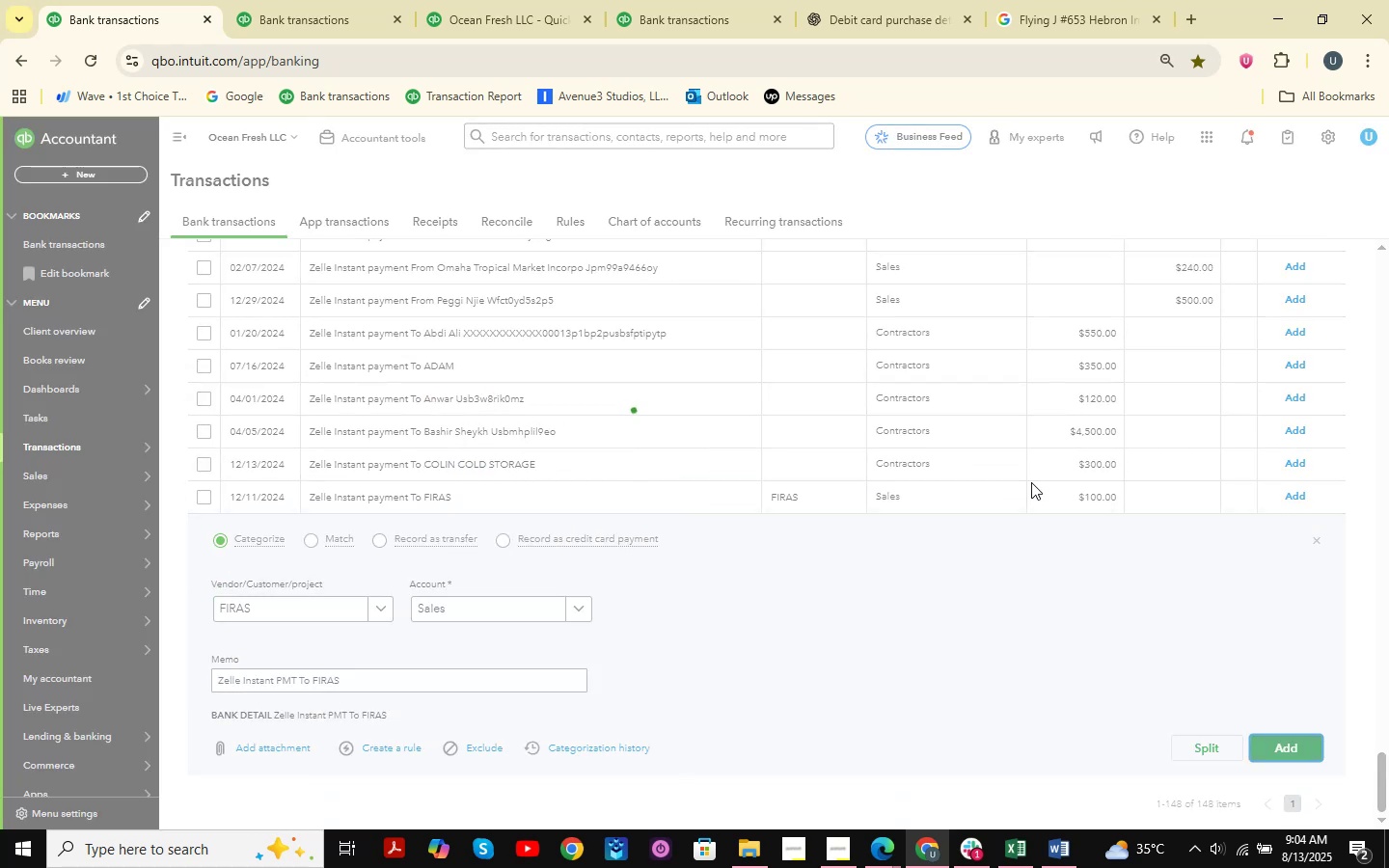 
scroll: coordinate [457, 517], scroll_direction: down, amount: 2.0
 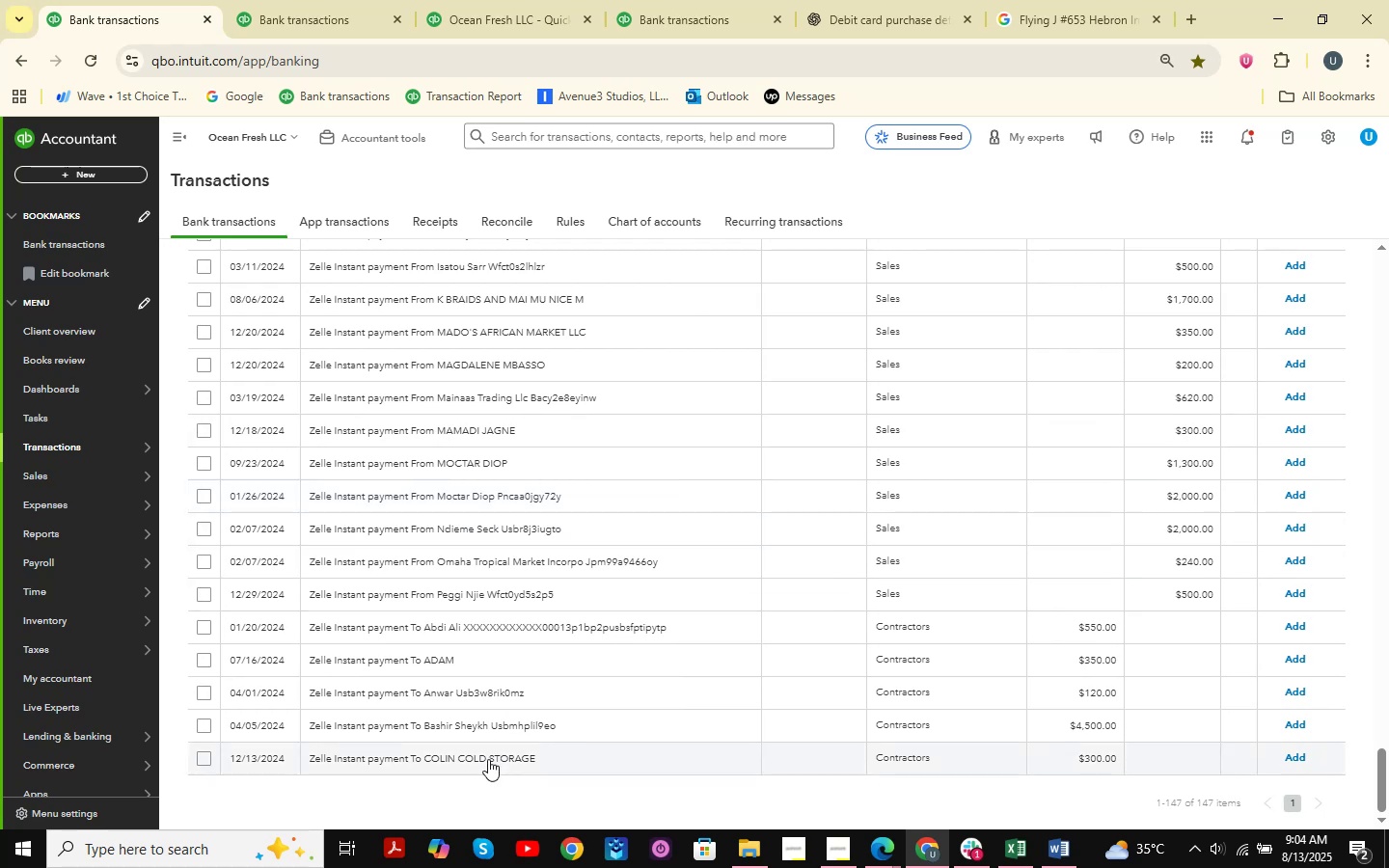 
wait(5.54)
 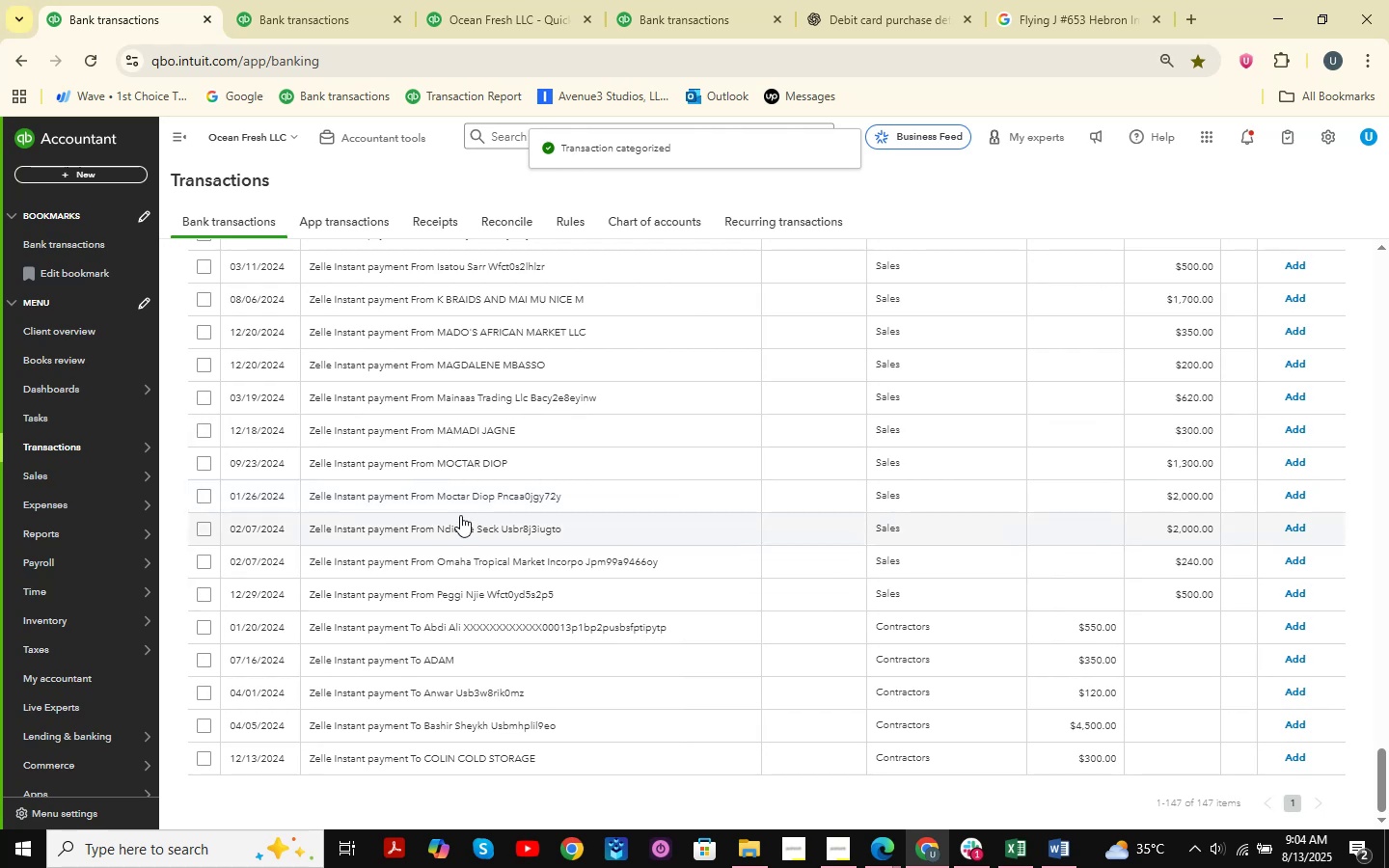 
left_click([504, 759])
 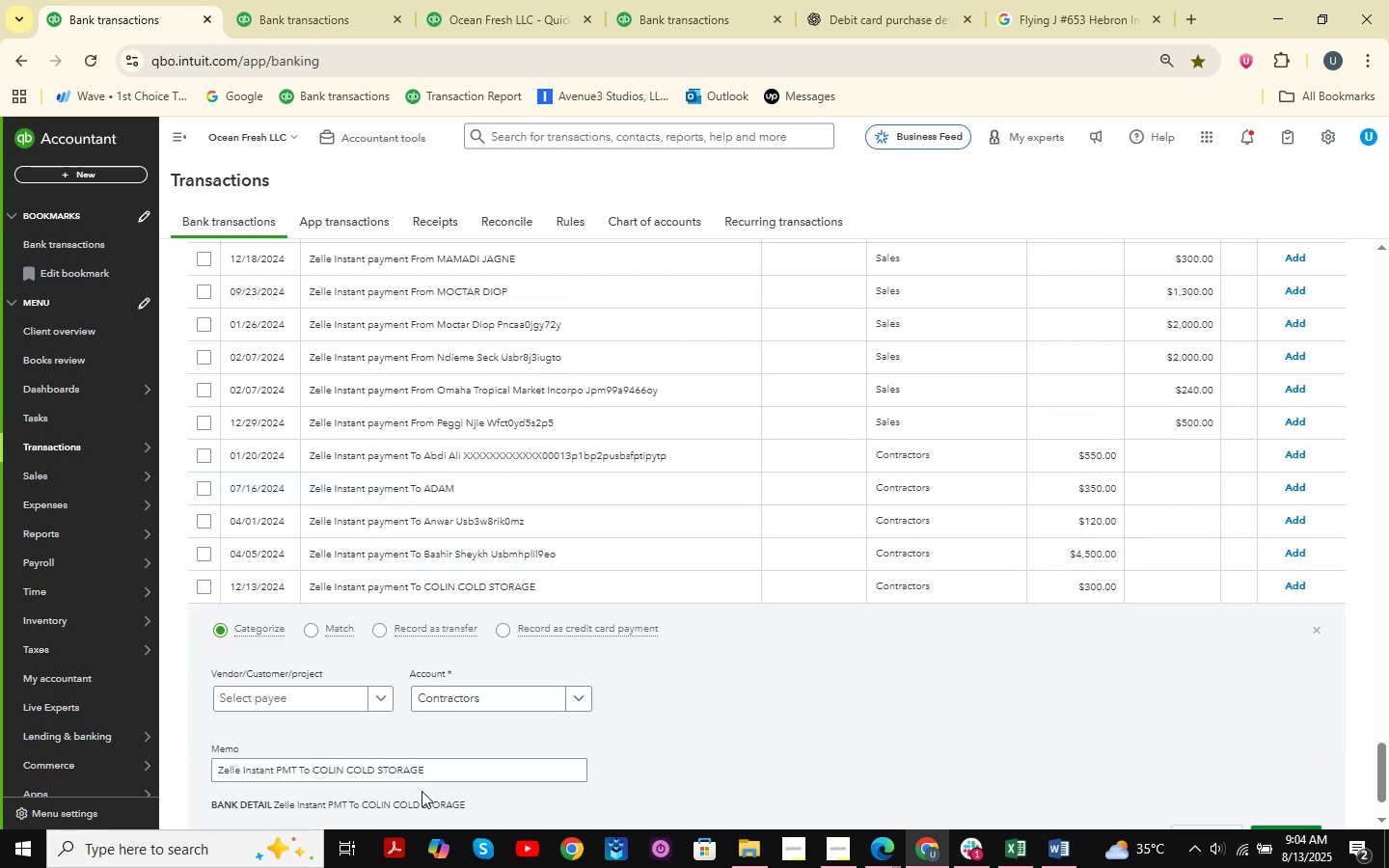 
left_click_drag(start_coordinate=[455, 773], to_coordinate=[313, 773])
 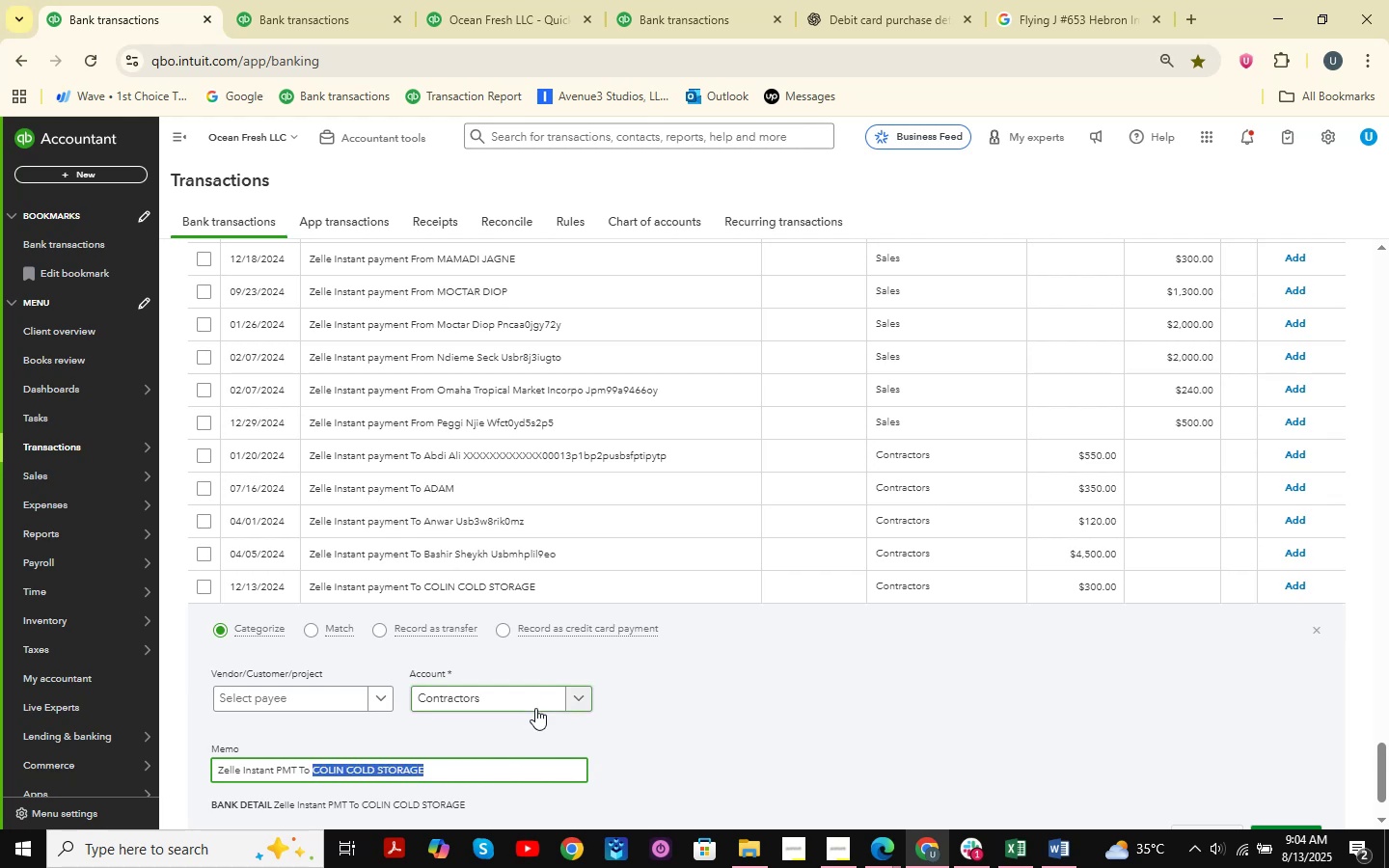 
key(Control+C)
 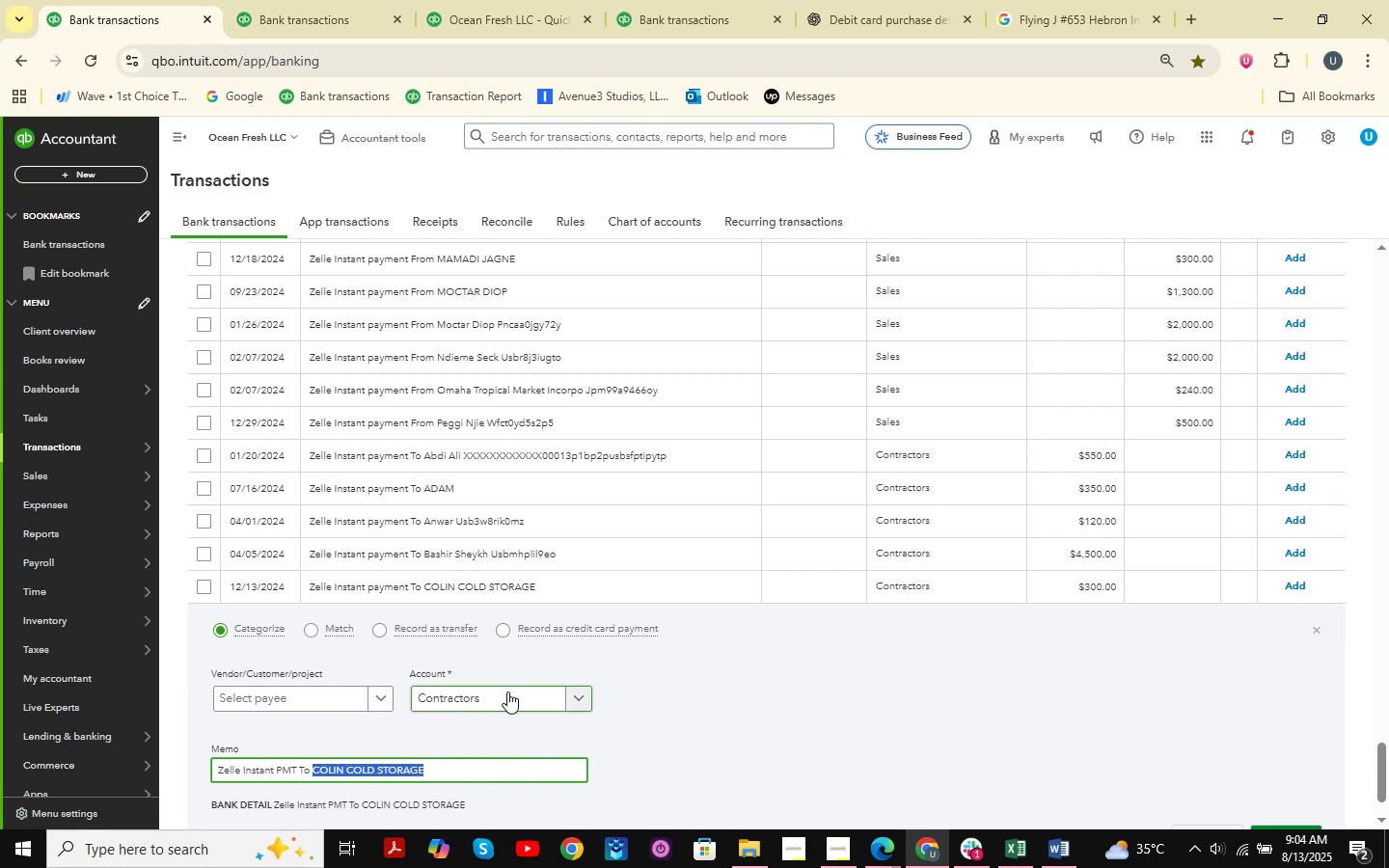 
wait(8.01)
 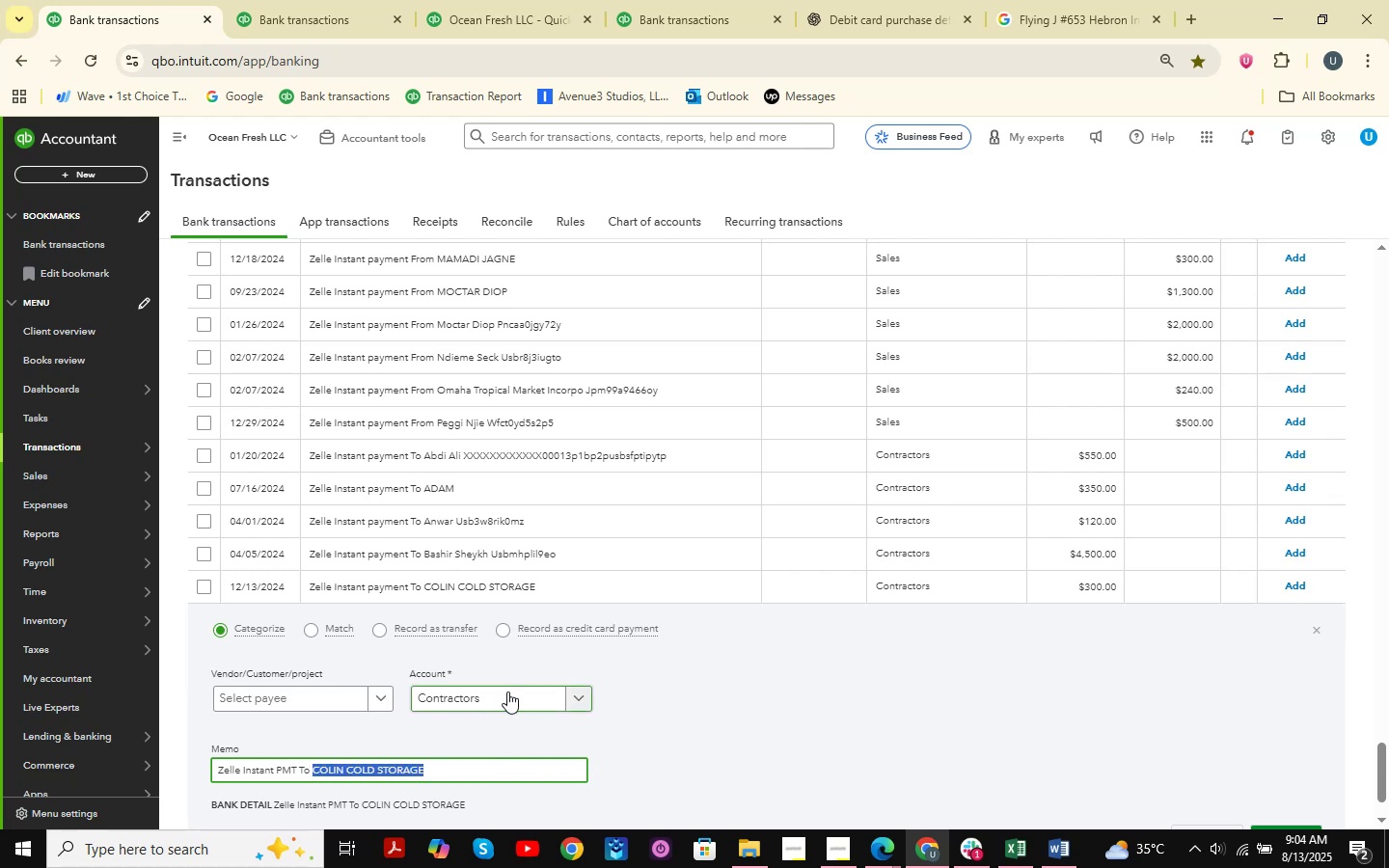 
left_click([1316, 630])
 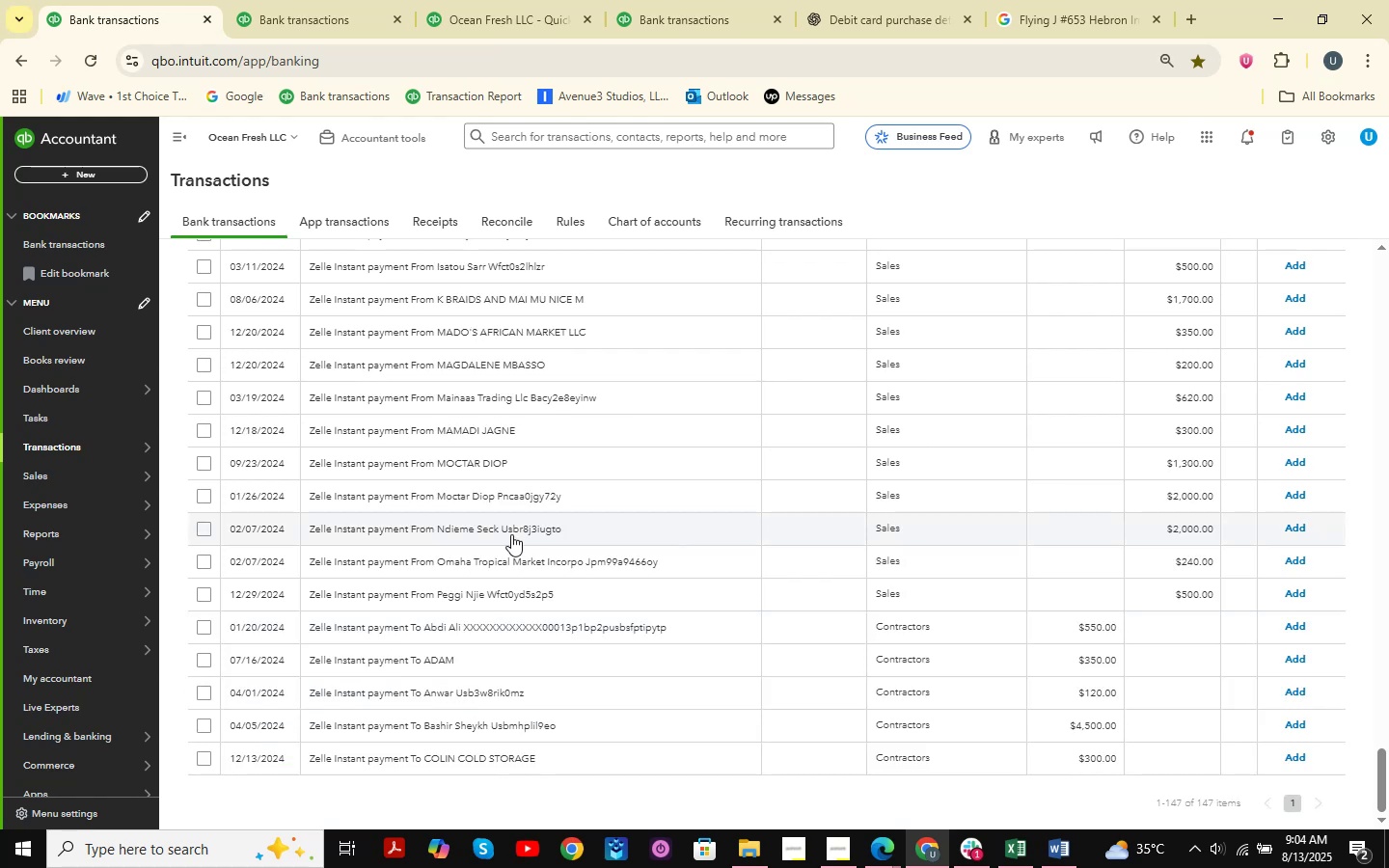 
scroll: coordinate [571, 565], scroll_direction: up, amount: 7.0
 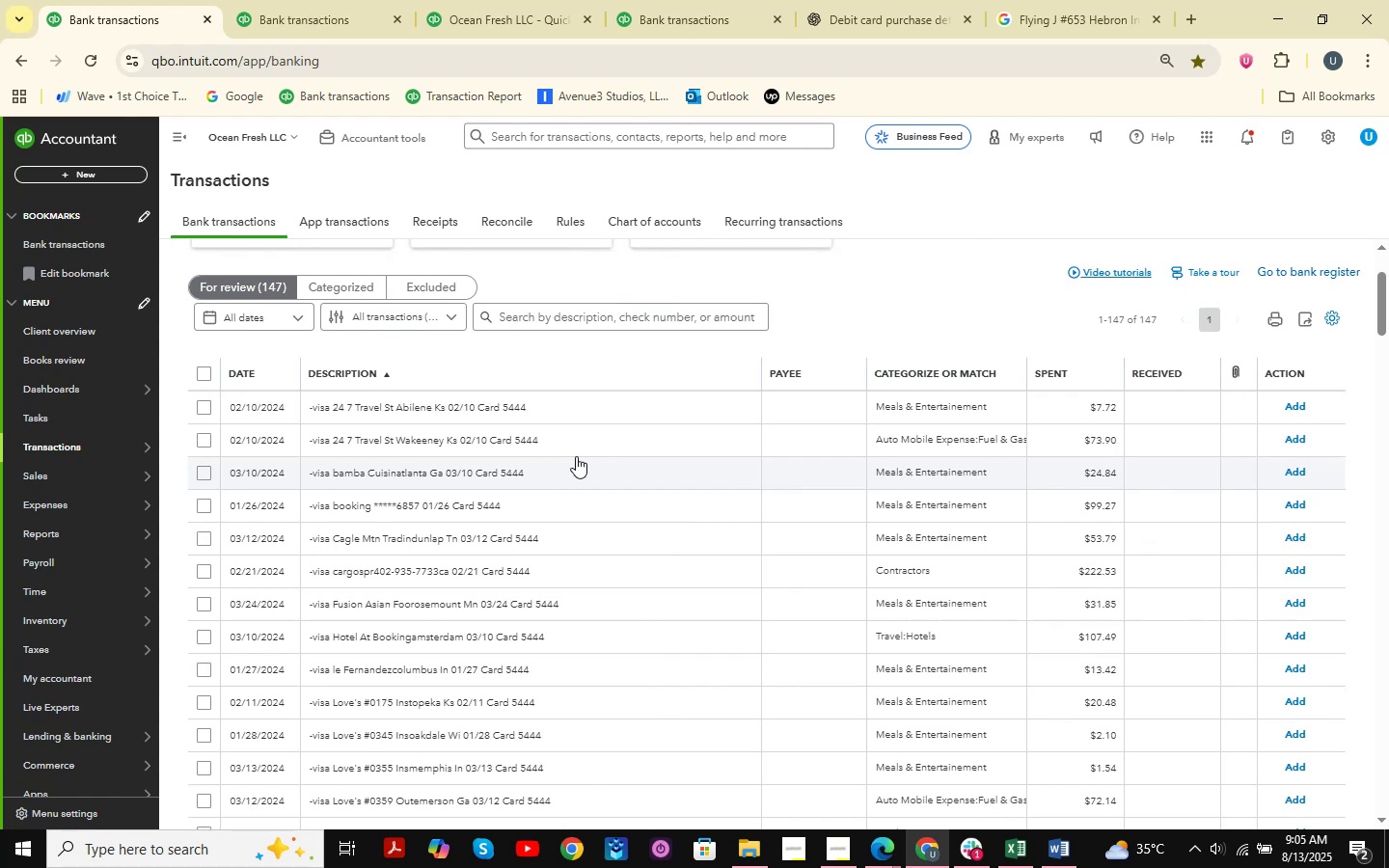 
wait(16.65)
 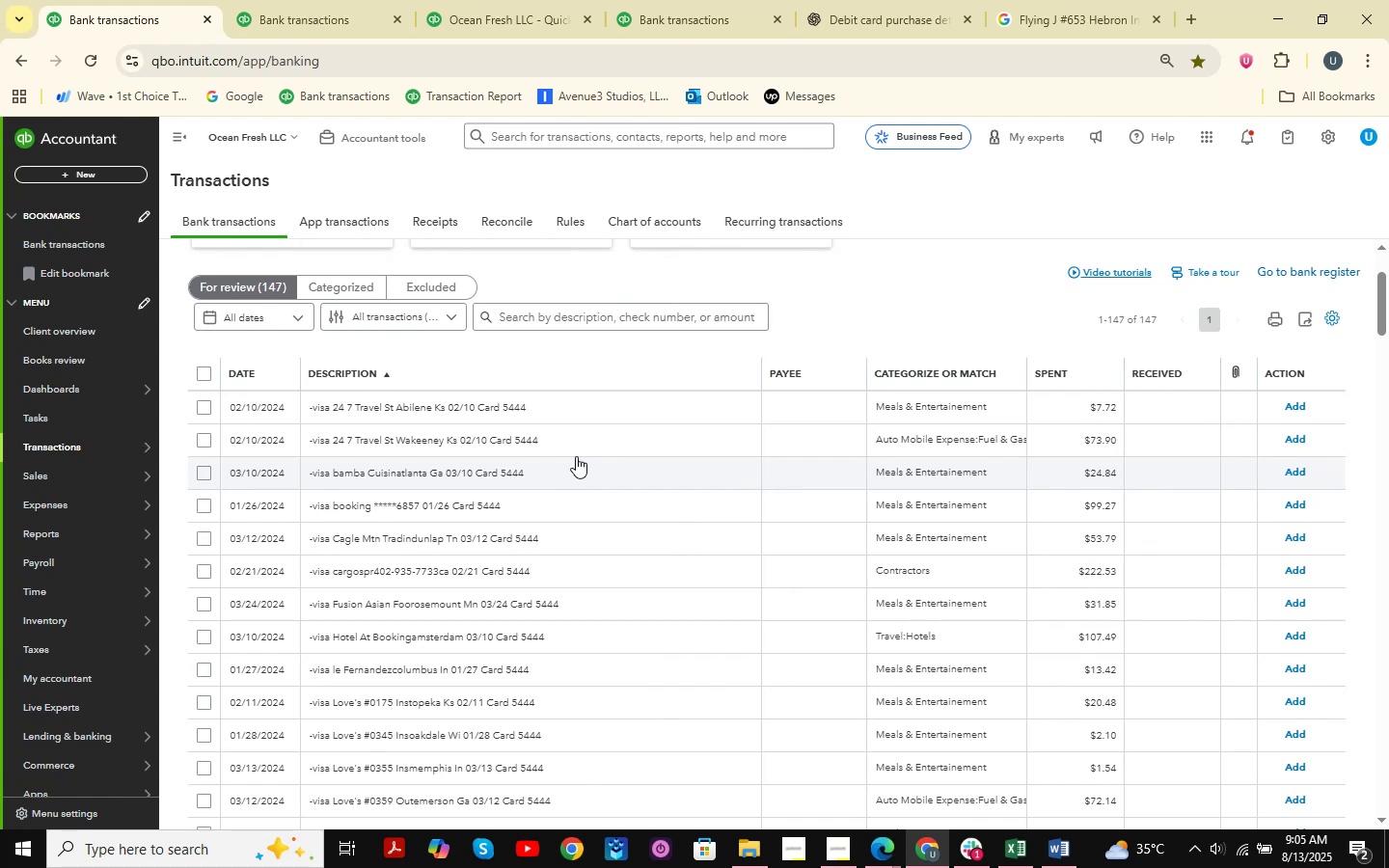 
scroll: coordinate [558, 473], scroll_direction: down, amount: 10.0
 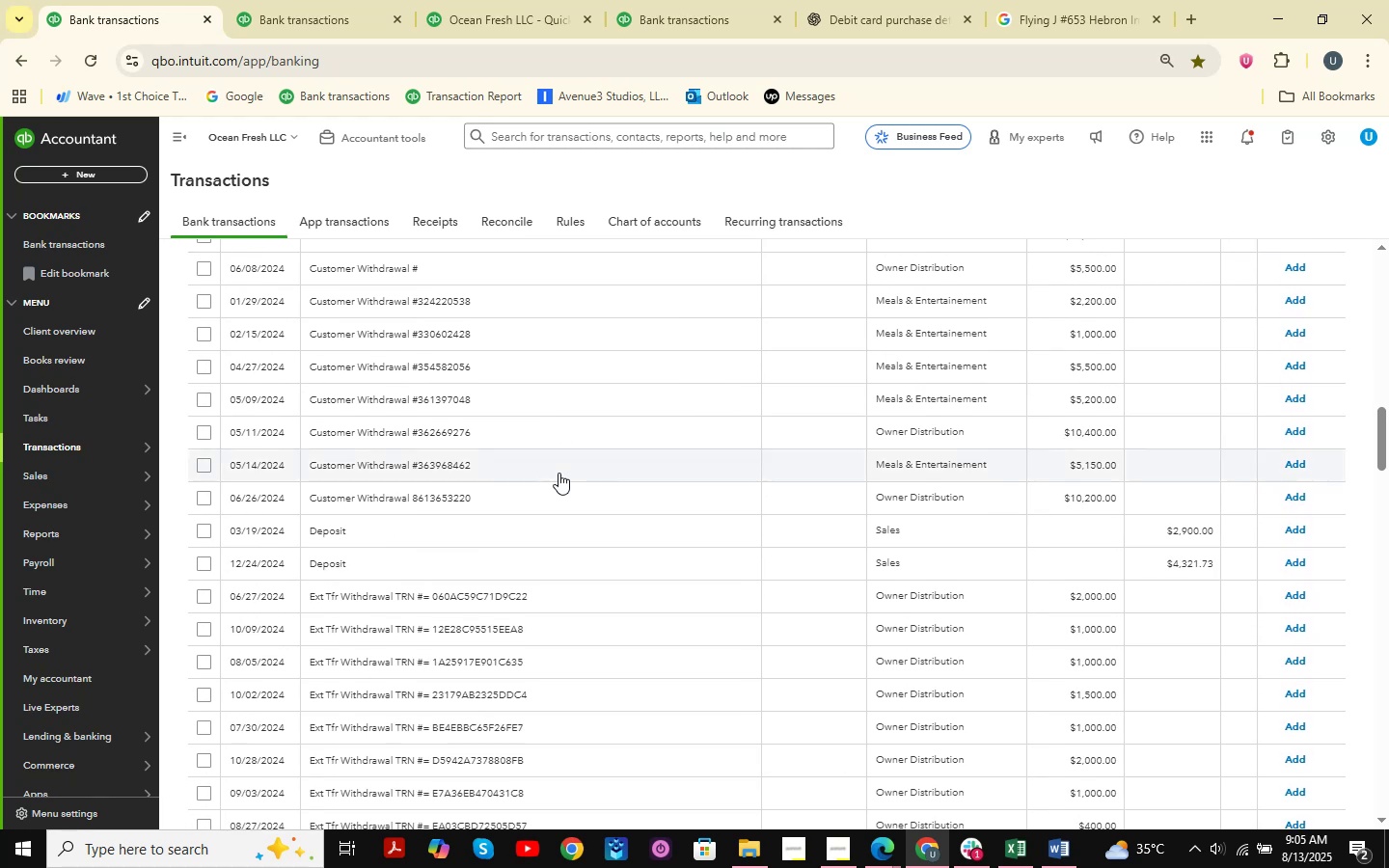 
scroll: coordinate [558, 473], scroll_direction: up, amount: 6.0
 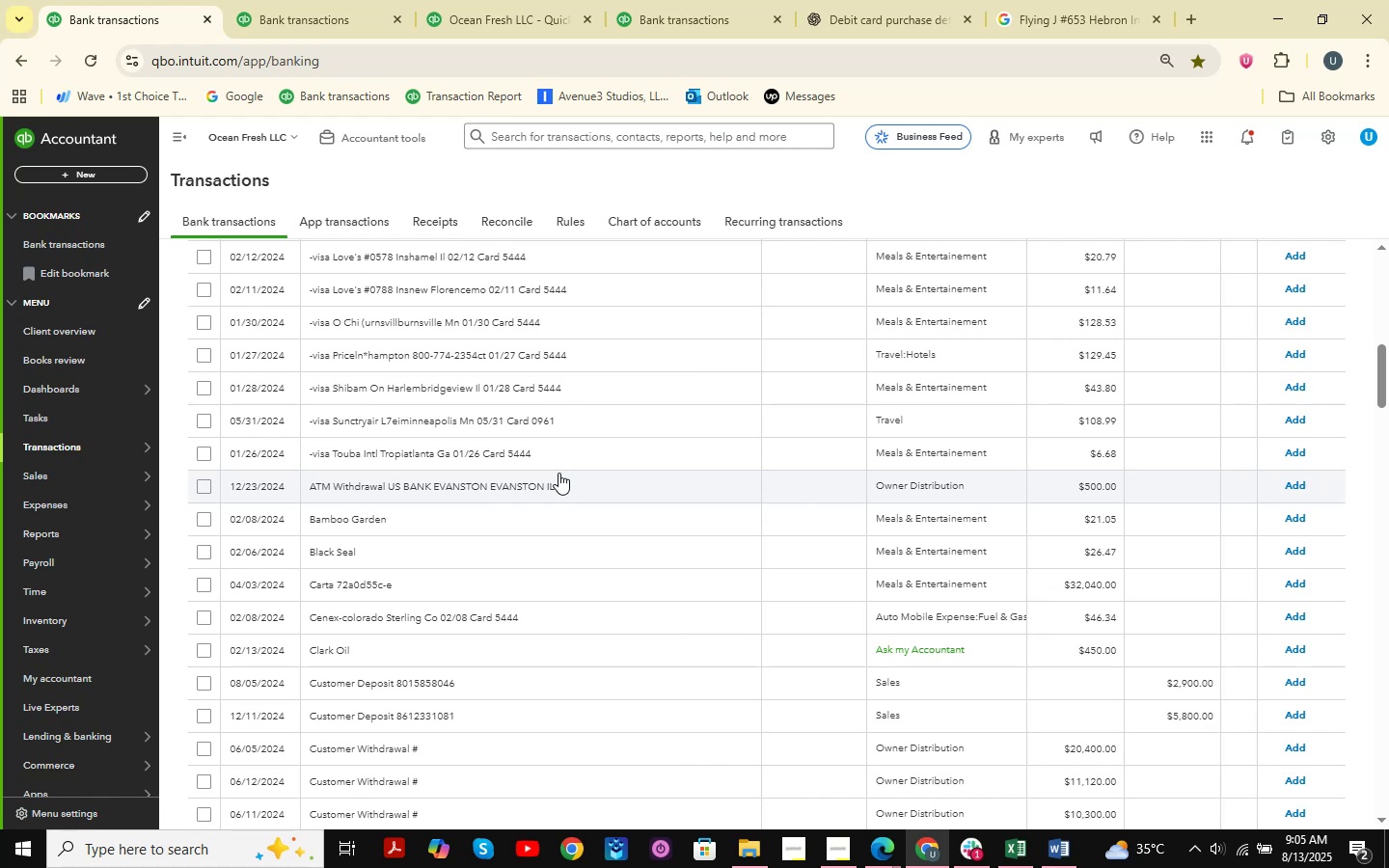 
wait(7.31)
 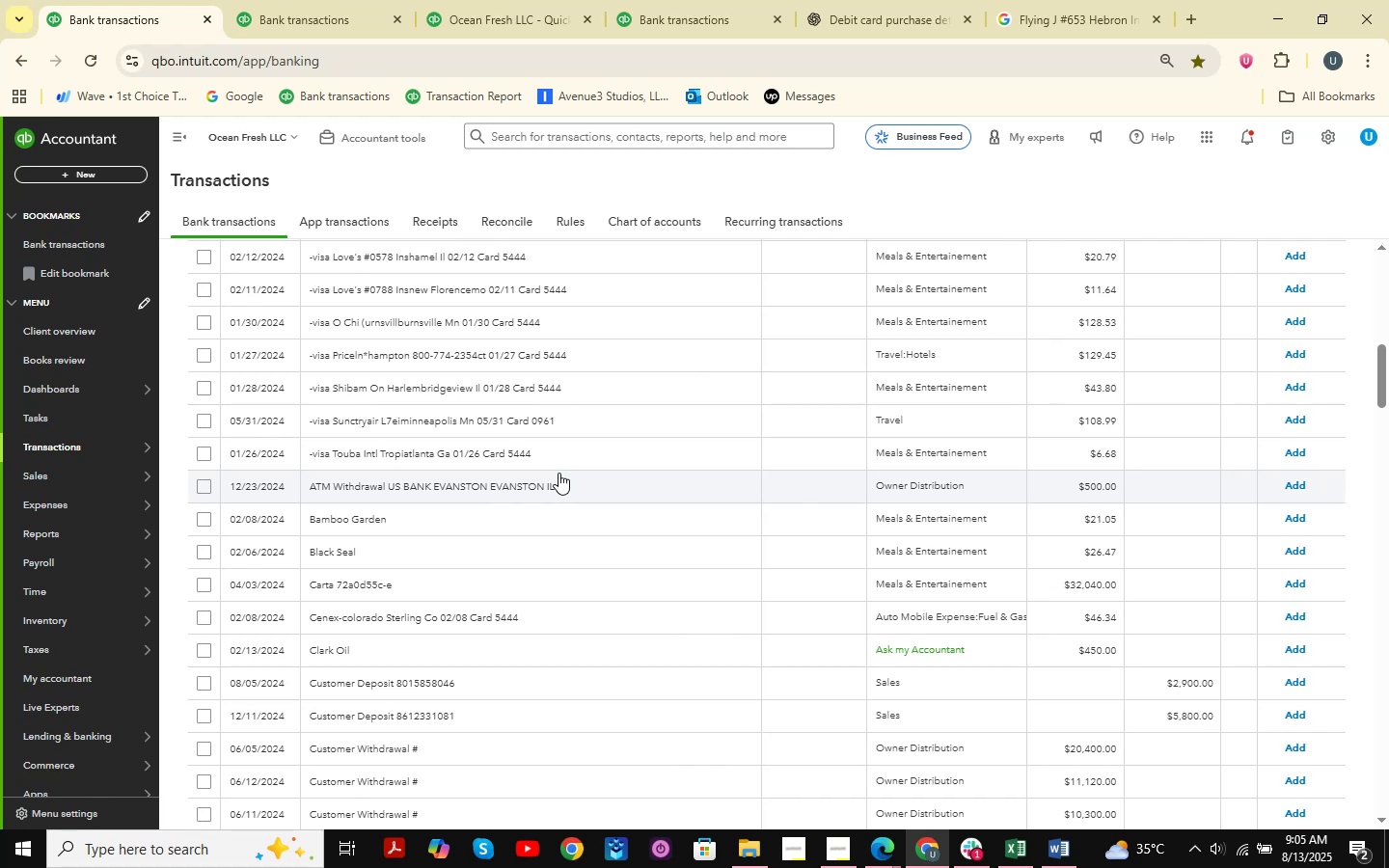 
left_click([507, 510])
 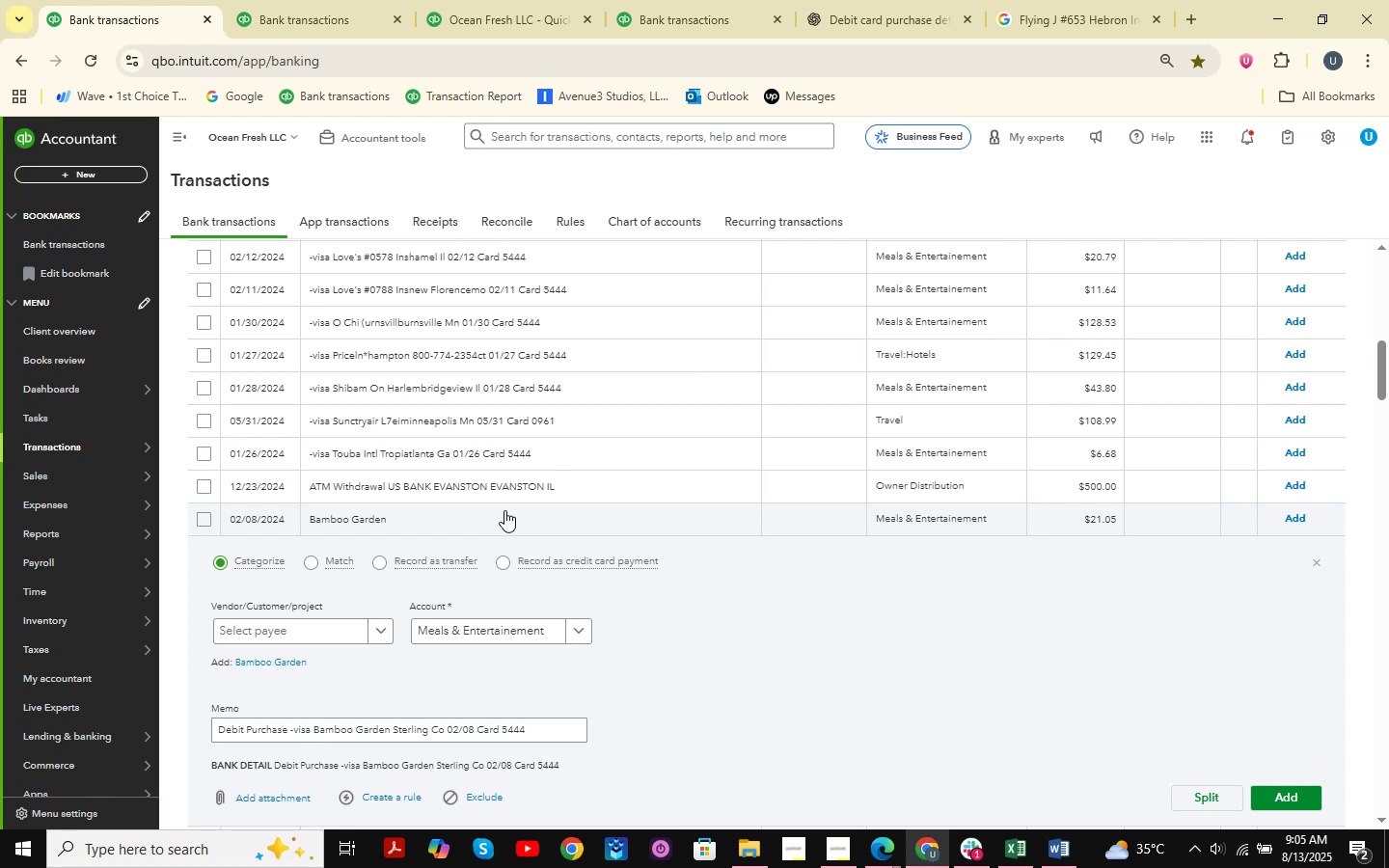 
wait(10.19)
 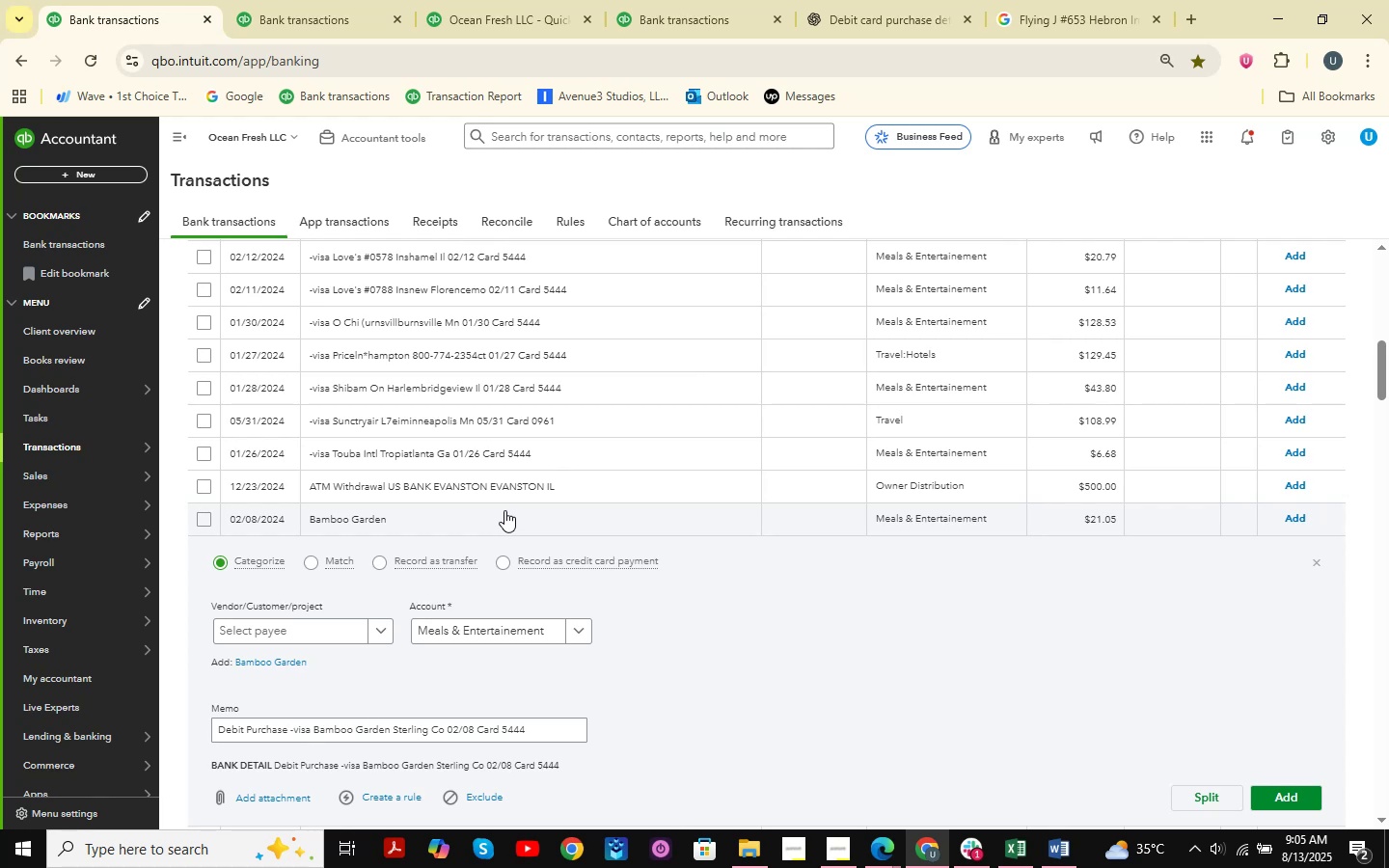 
left_click_drag(start_coordinate=[390, 735], to_coordinate=[317, 497])
 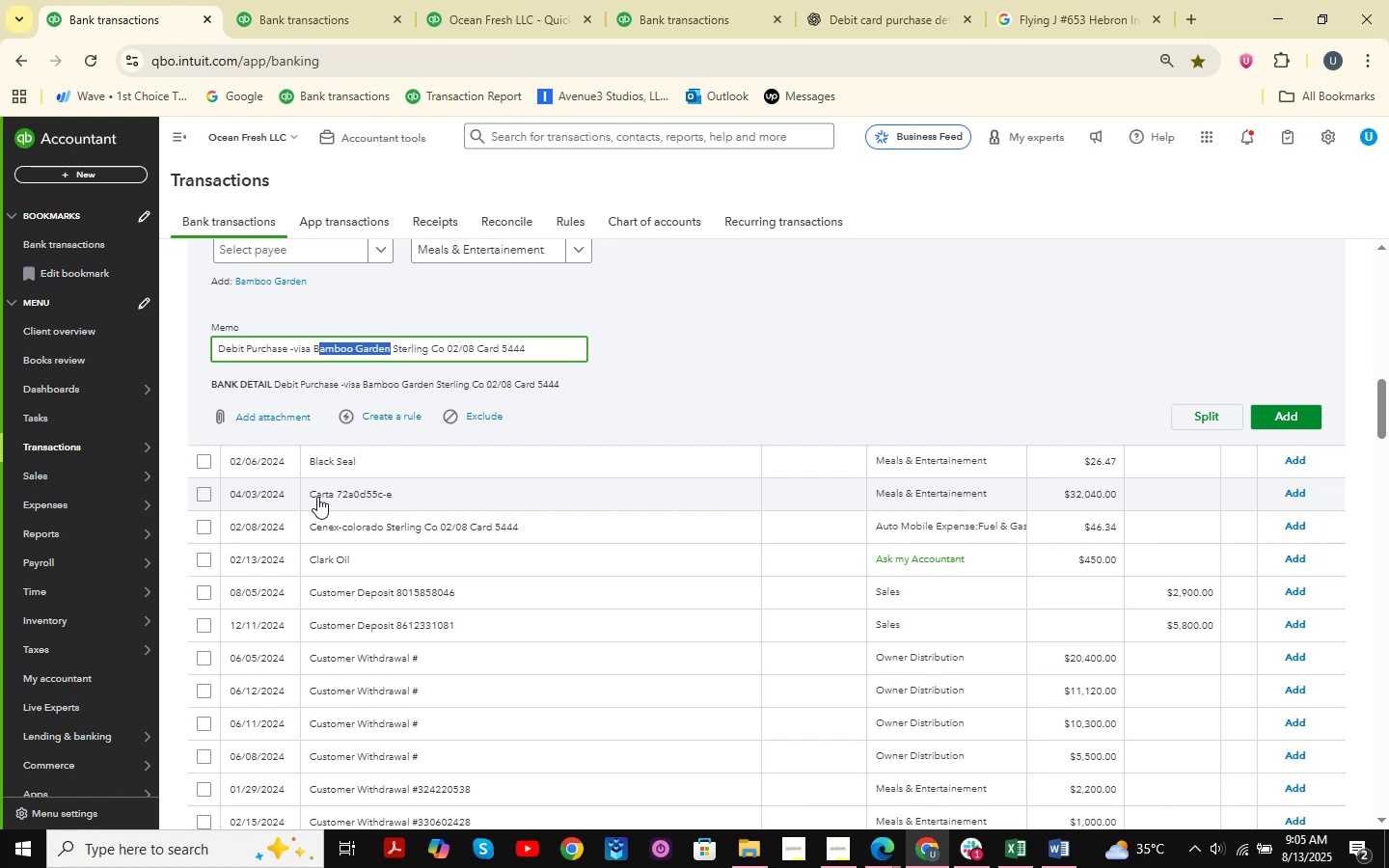 
key(Control+C)
 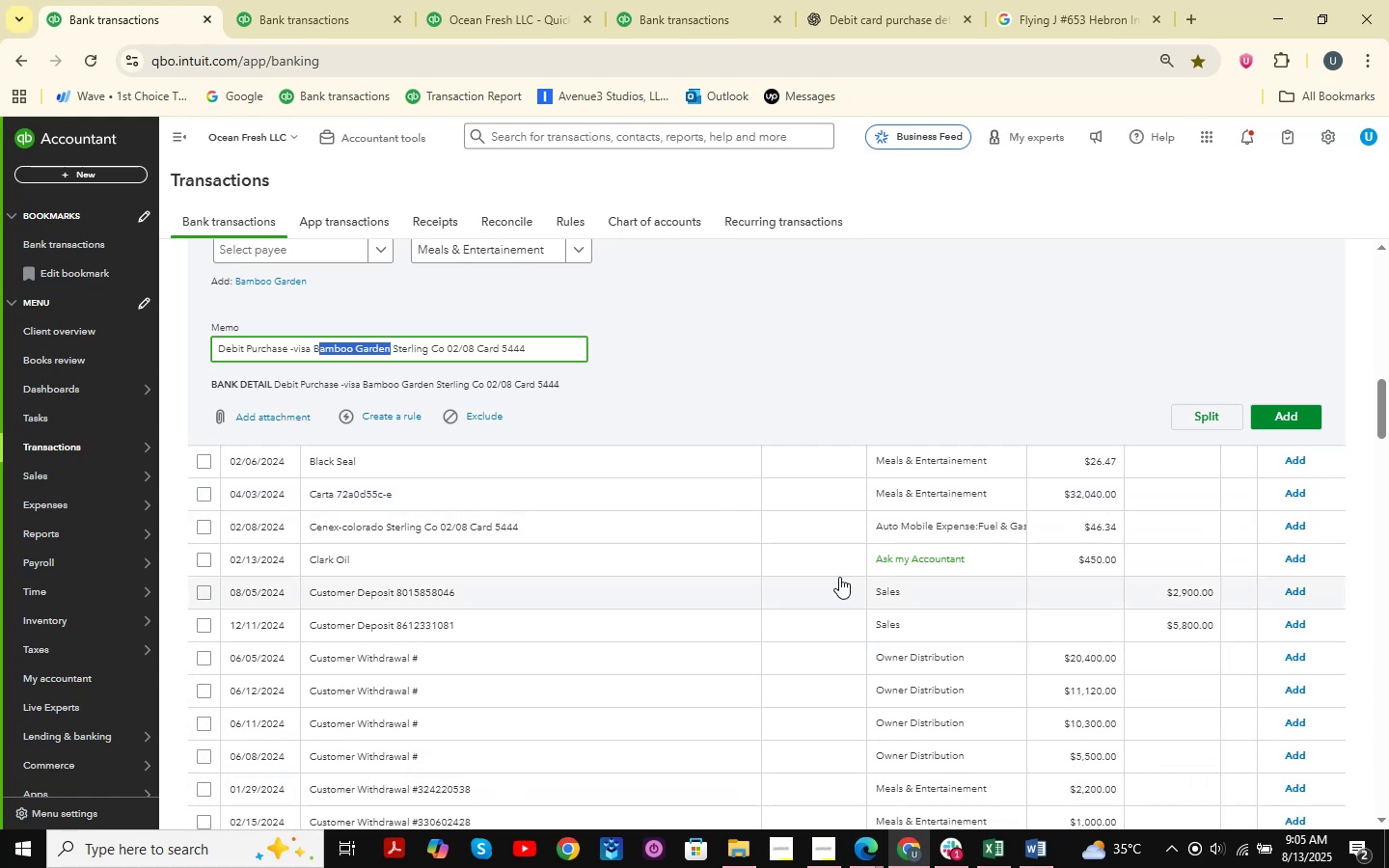 
wait(5.35)
 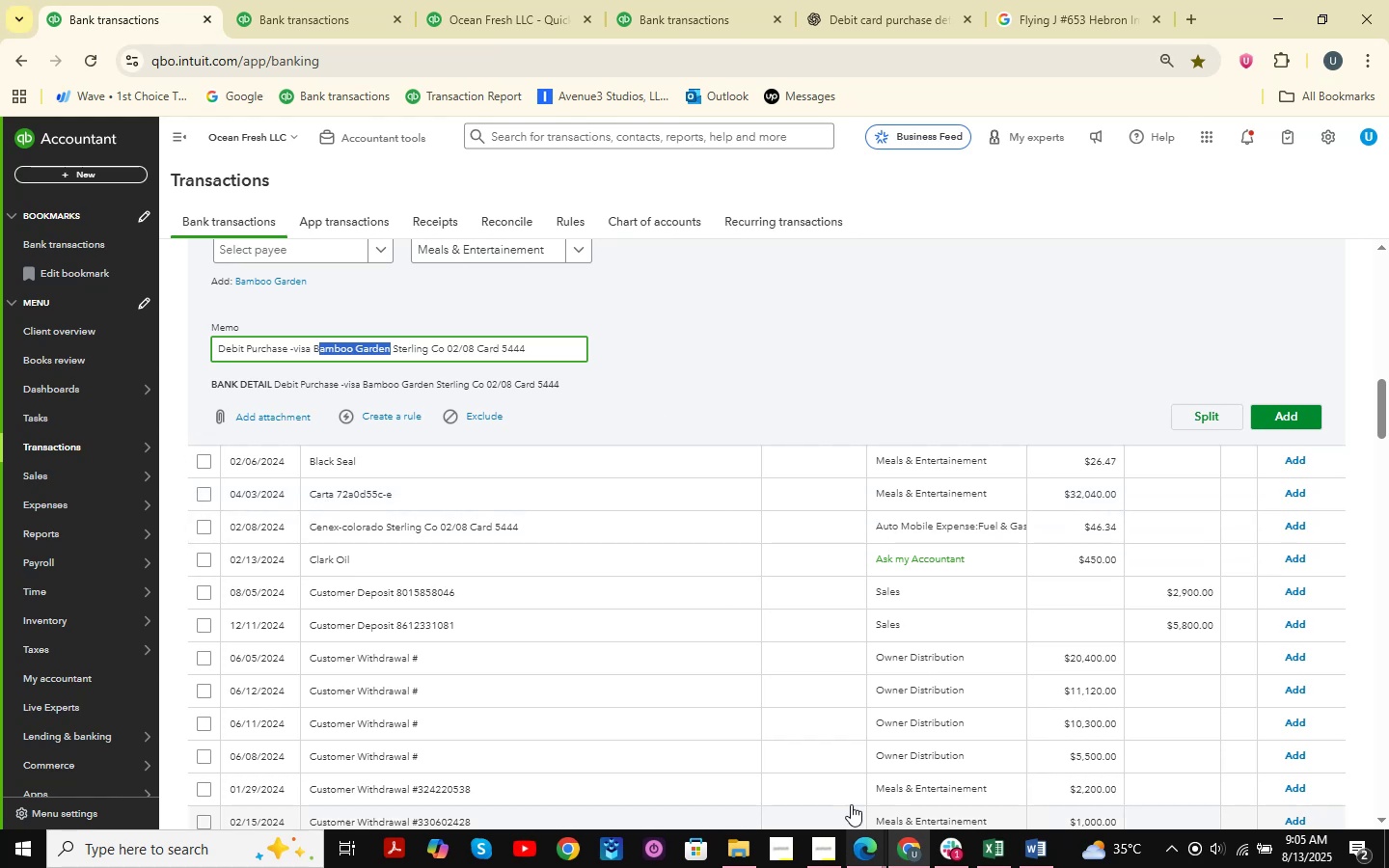 
left_click([317, 348])
 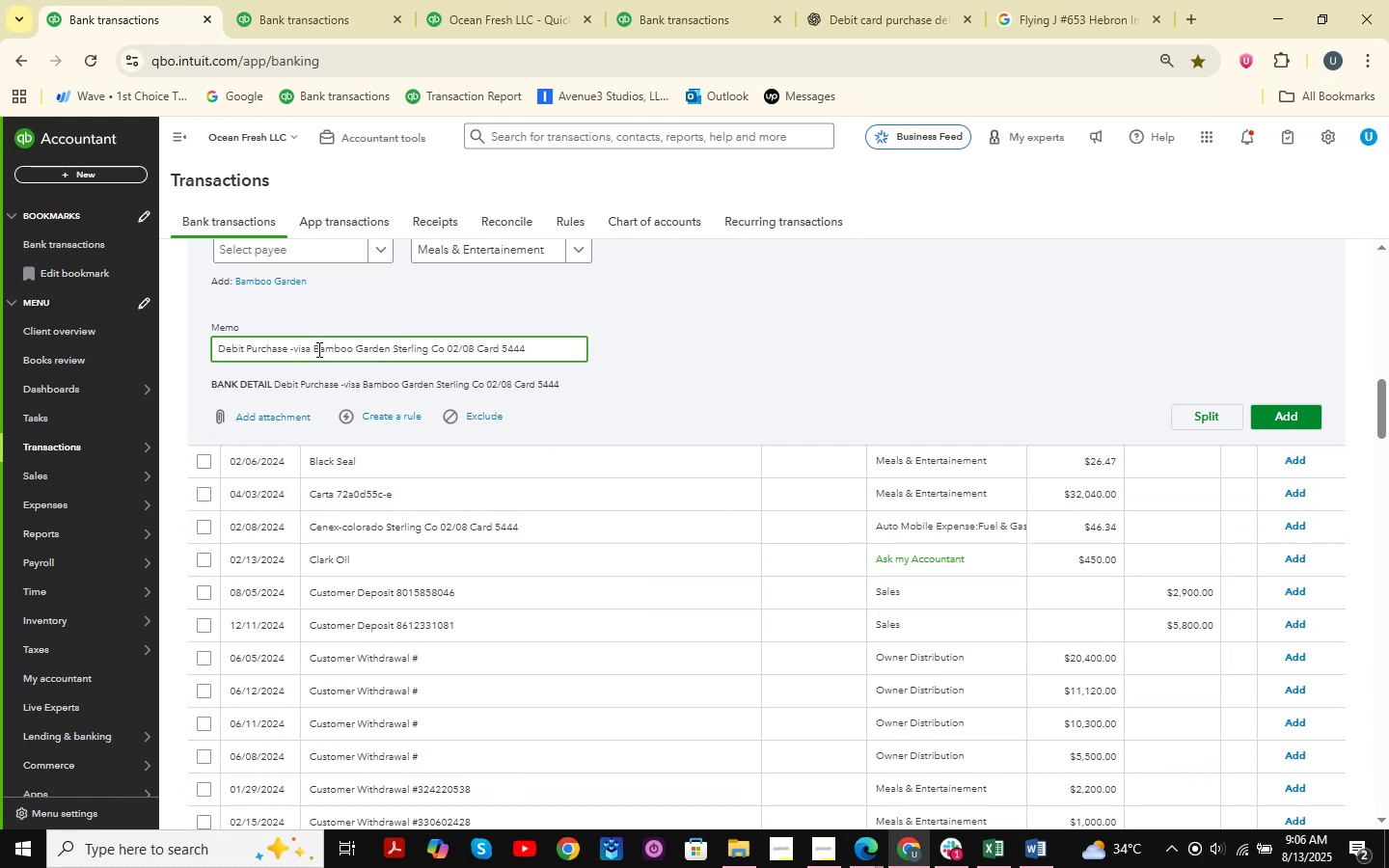 
left_click_drag(start_coordinate=[315, 349], to_coordinate=[391, 359])
 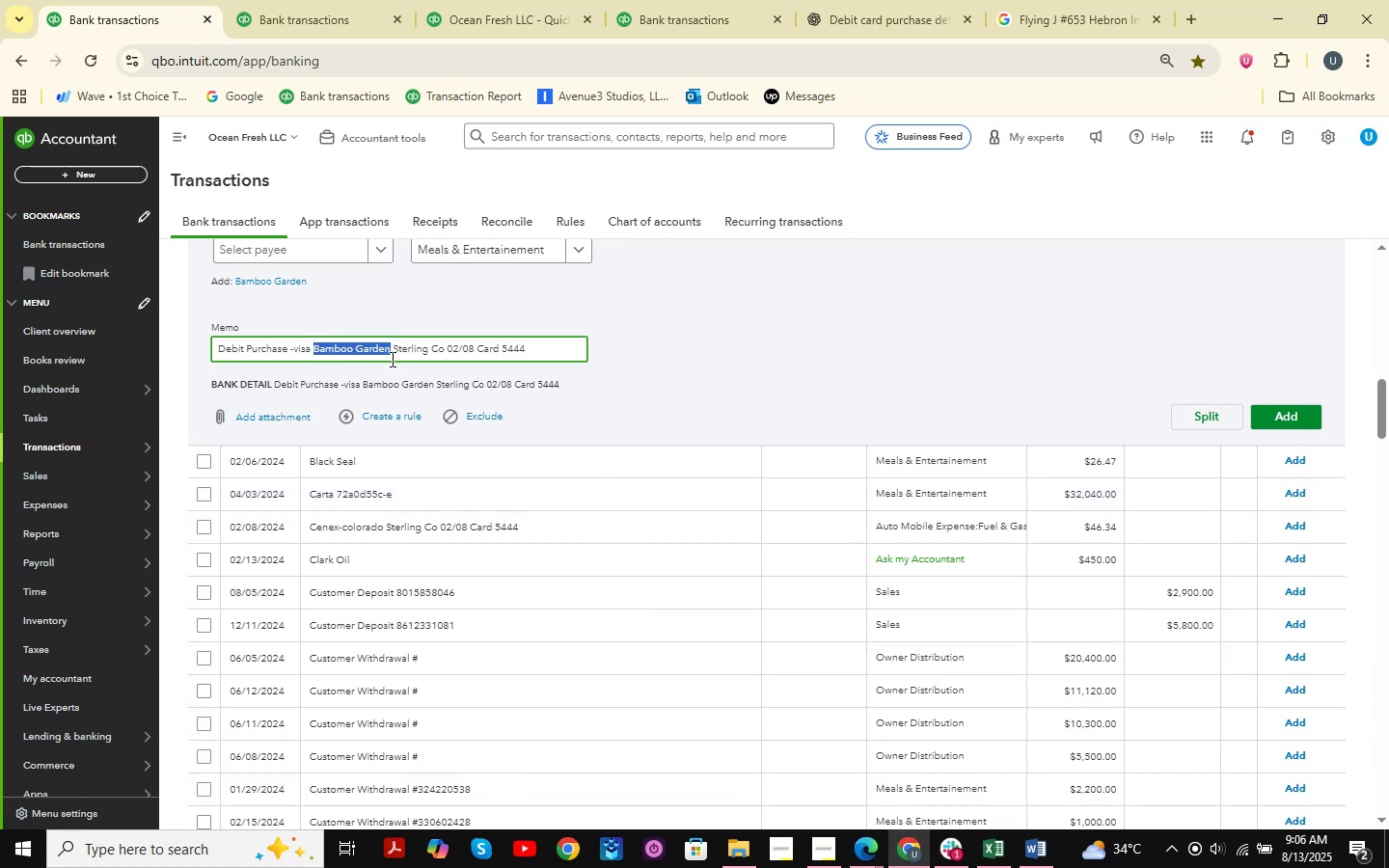 
key(Control+C)
 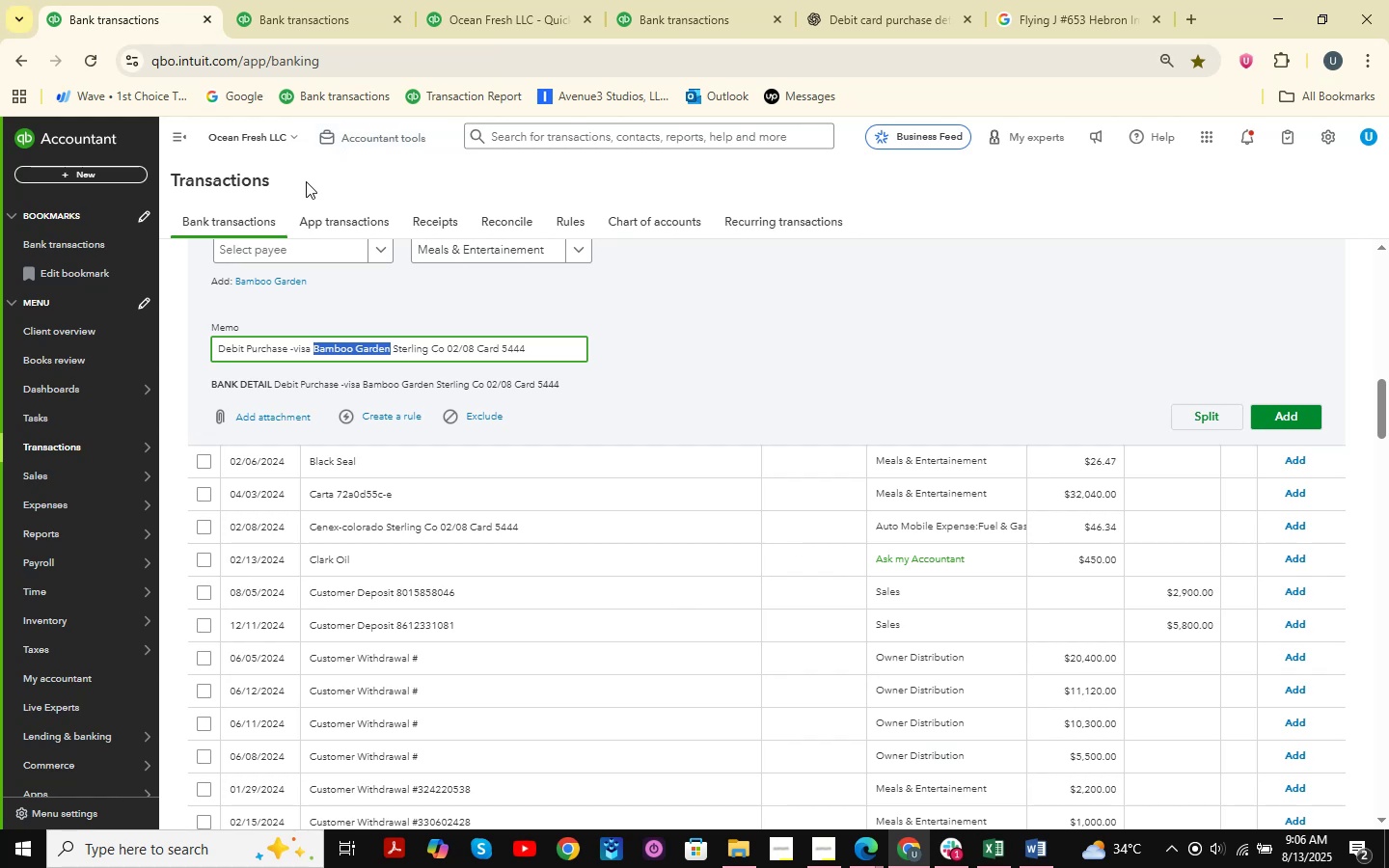 
left_click([304, 0])
 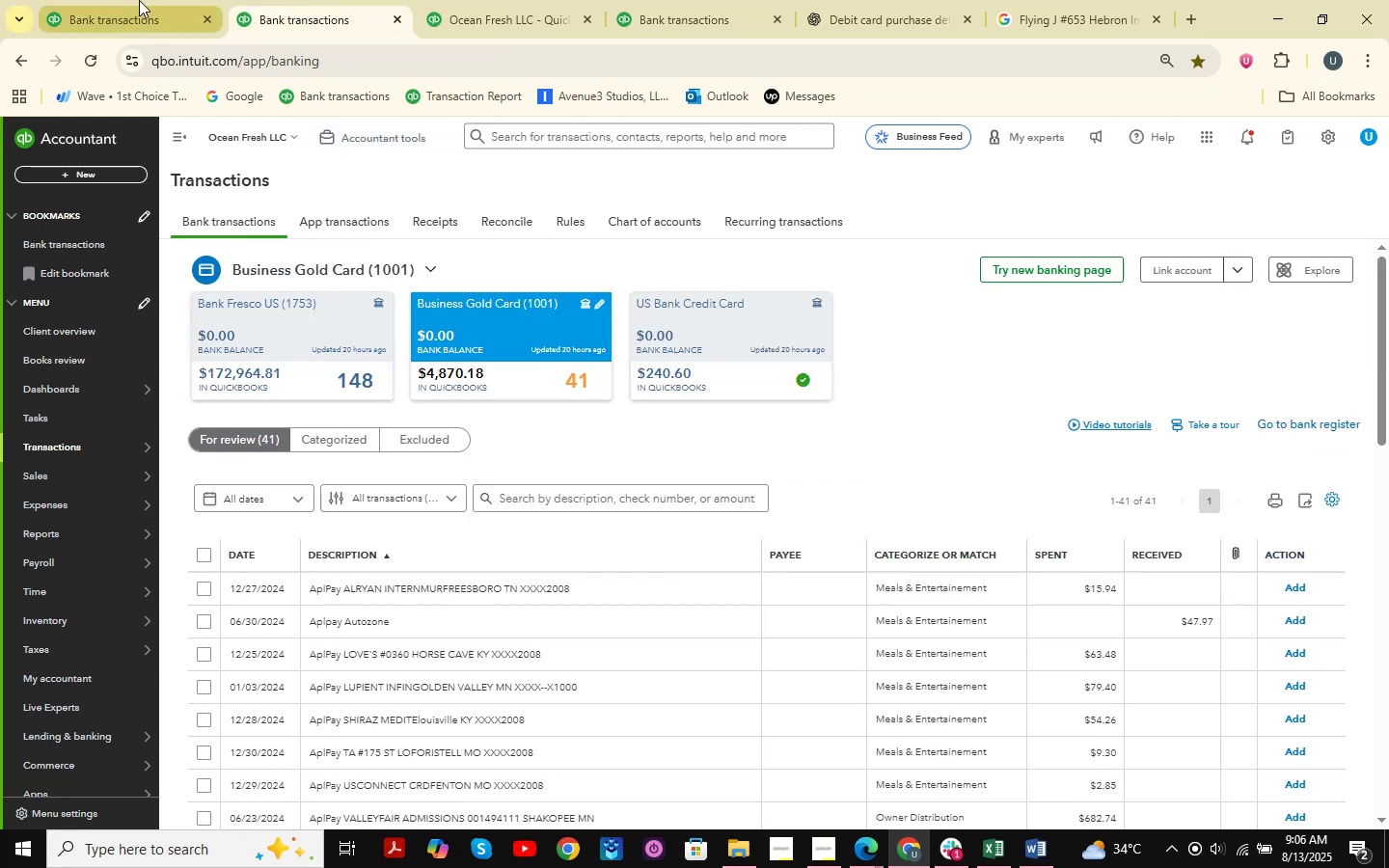 
left_click([514, 4])
 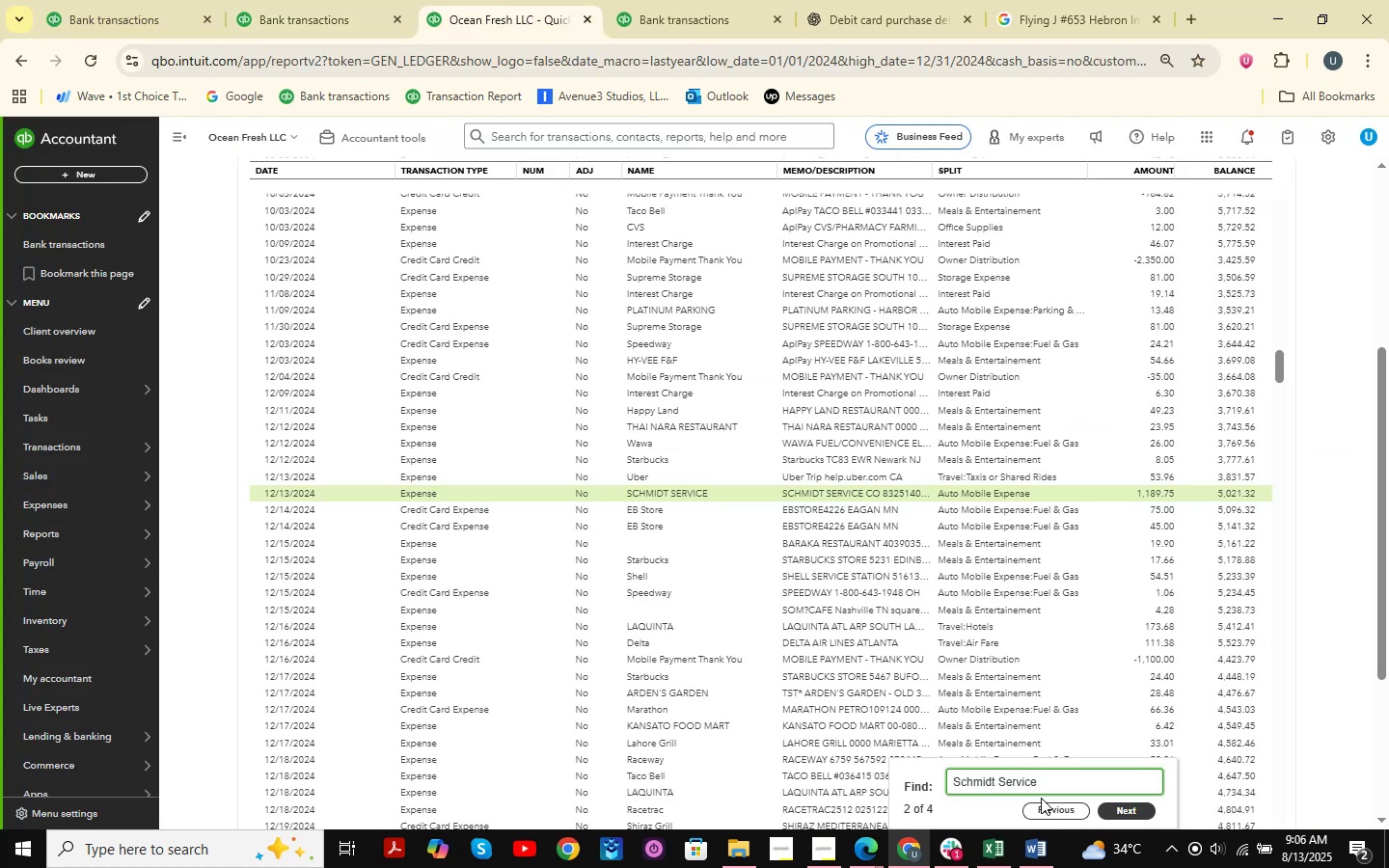 
left_click_drag(start_coordinate=[1054, 780], to_coordinate=[907, 774])
 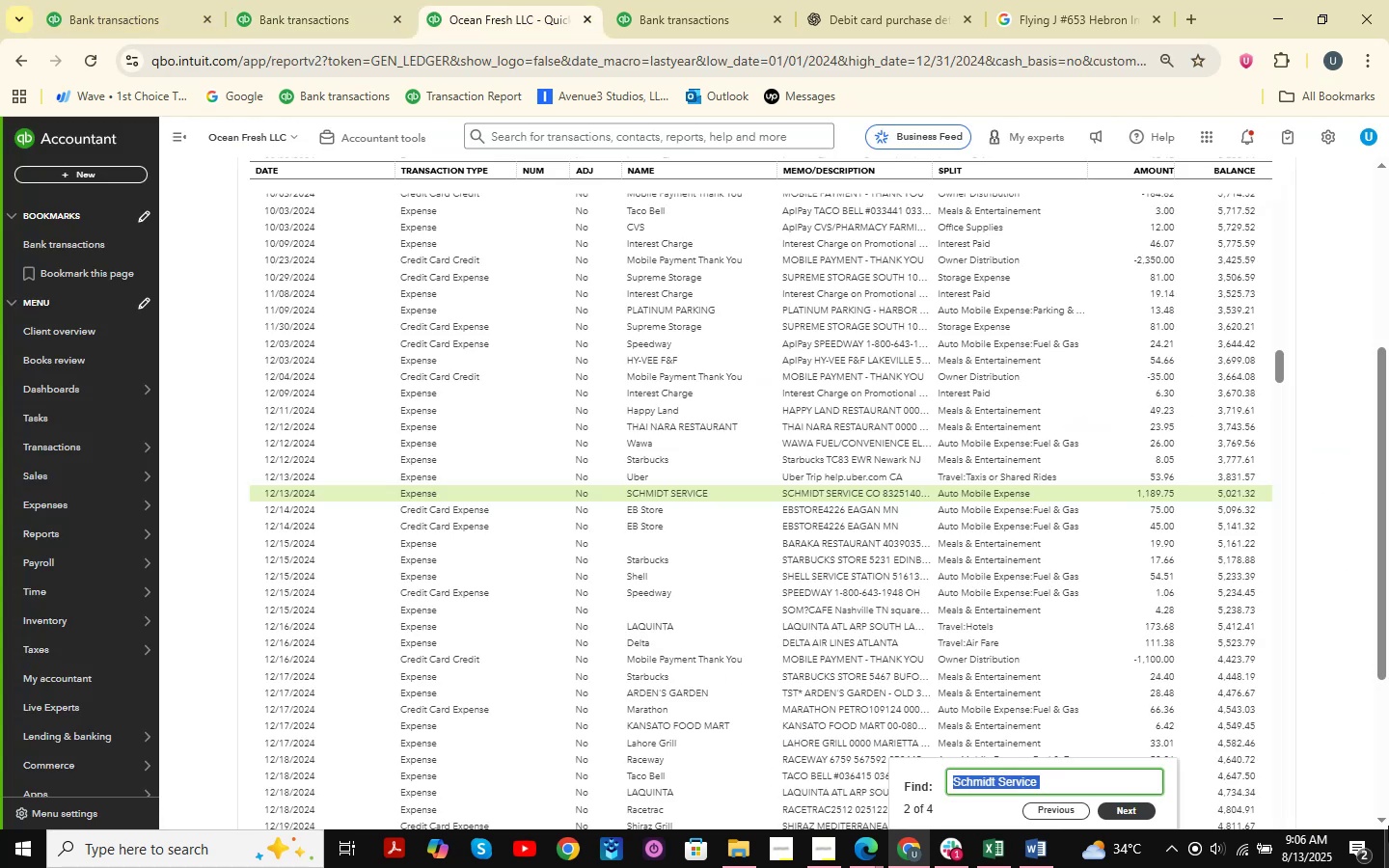 
hold_key(key=ControlLeft, duration=0.43)
 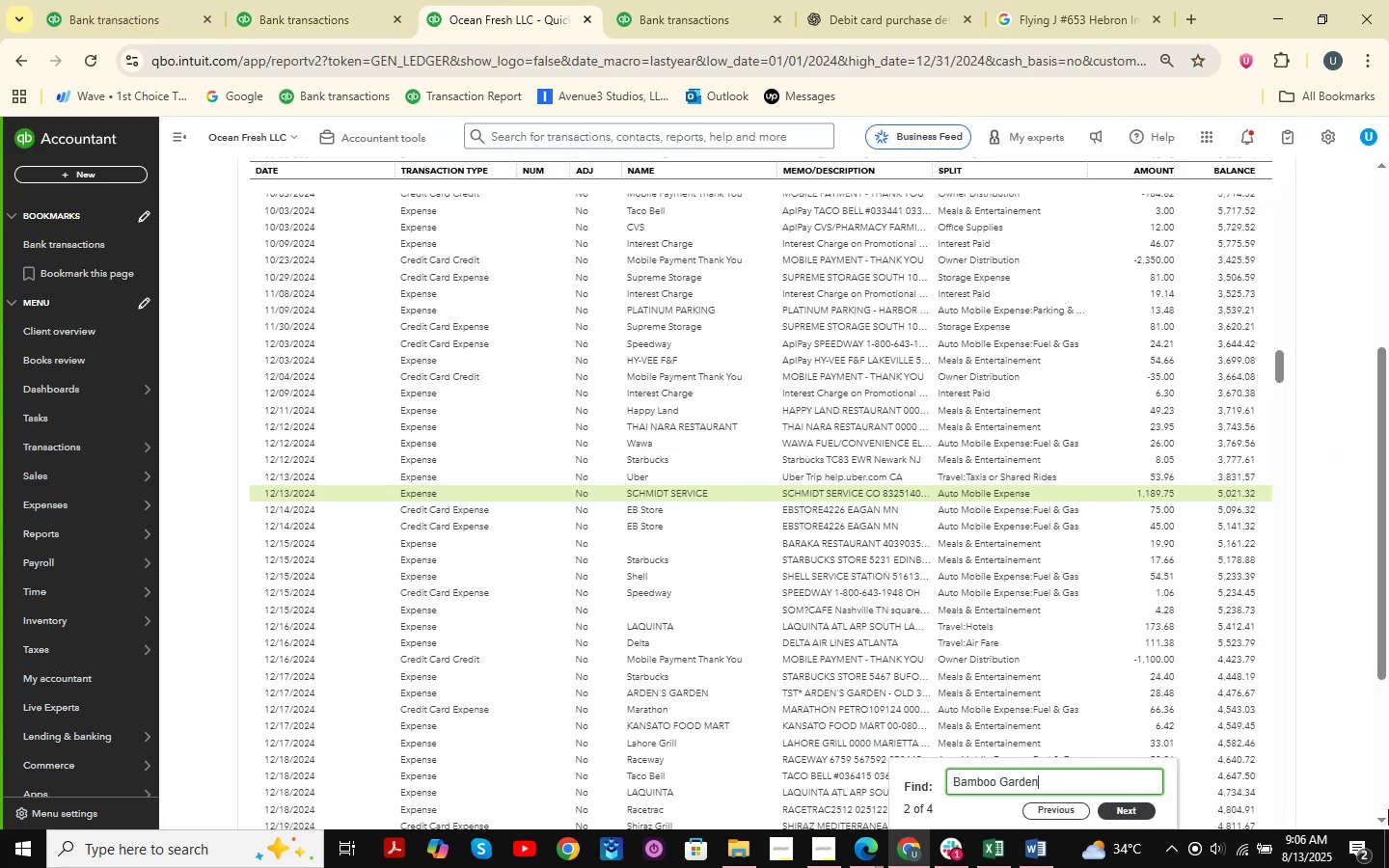 
key(V)
 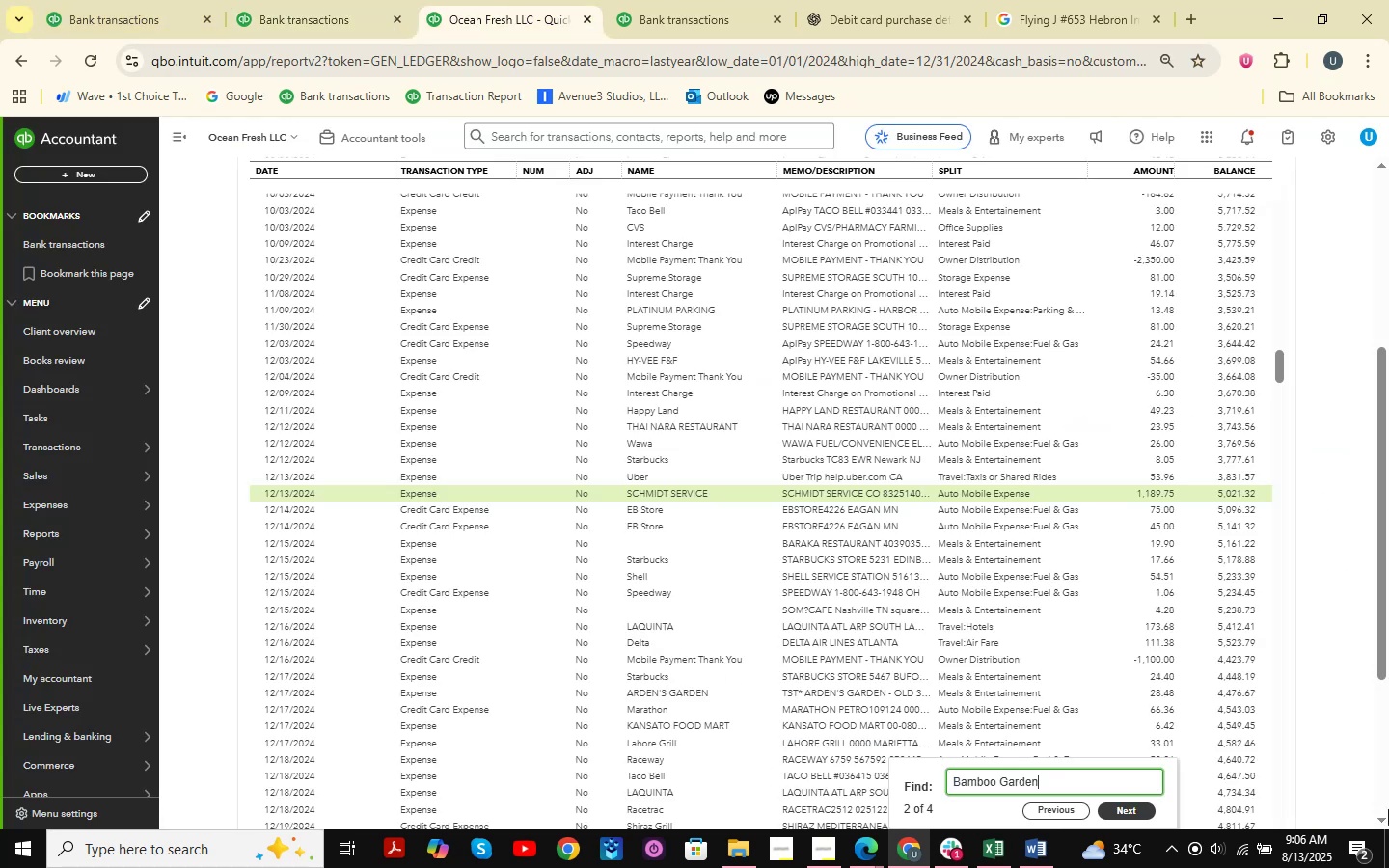 
key(NumpadEnter)
 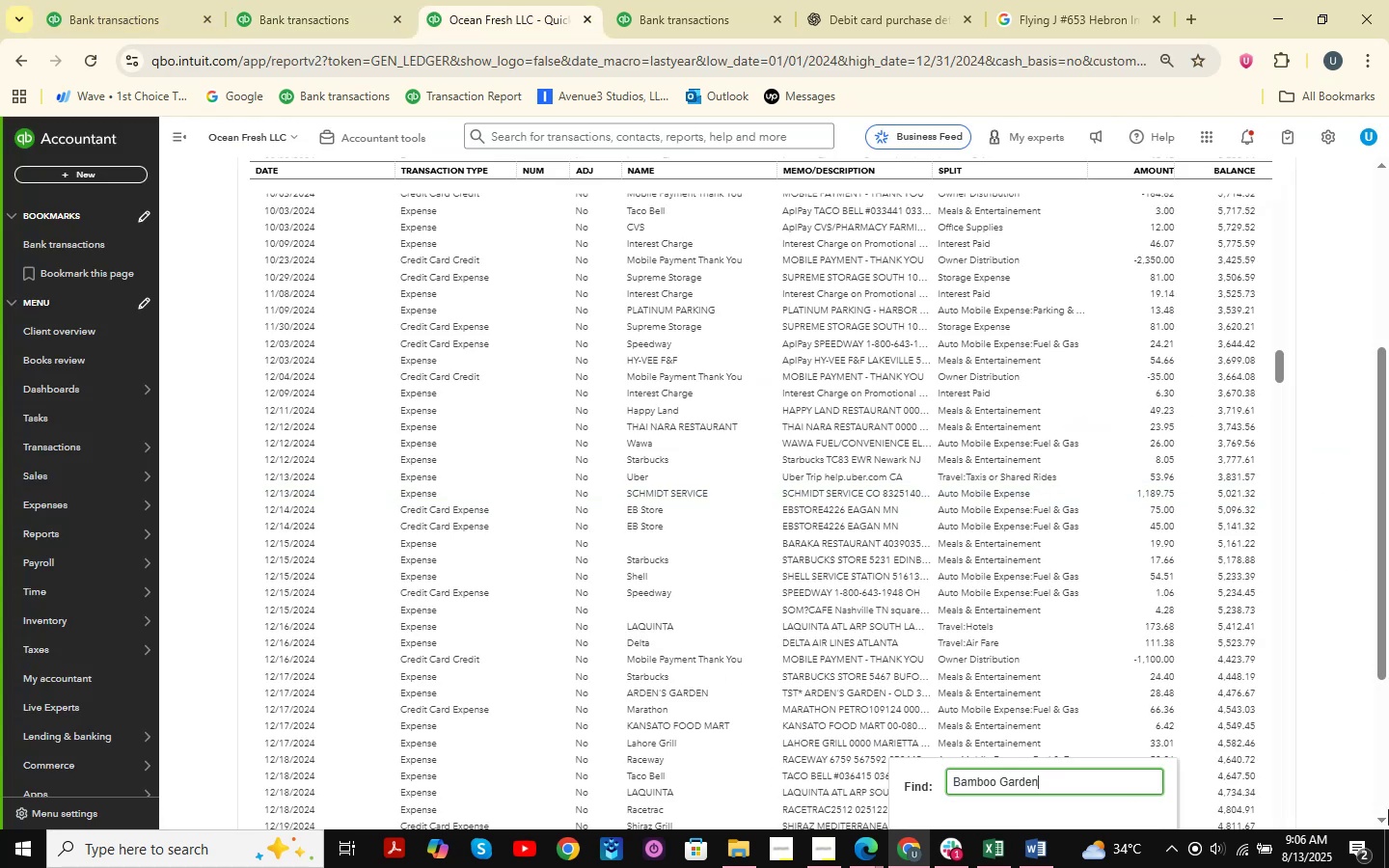 
key(NumpadEnter)
 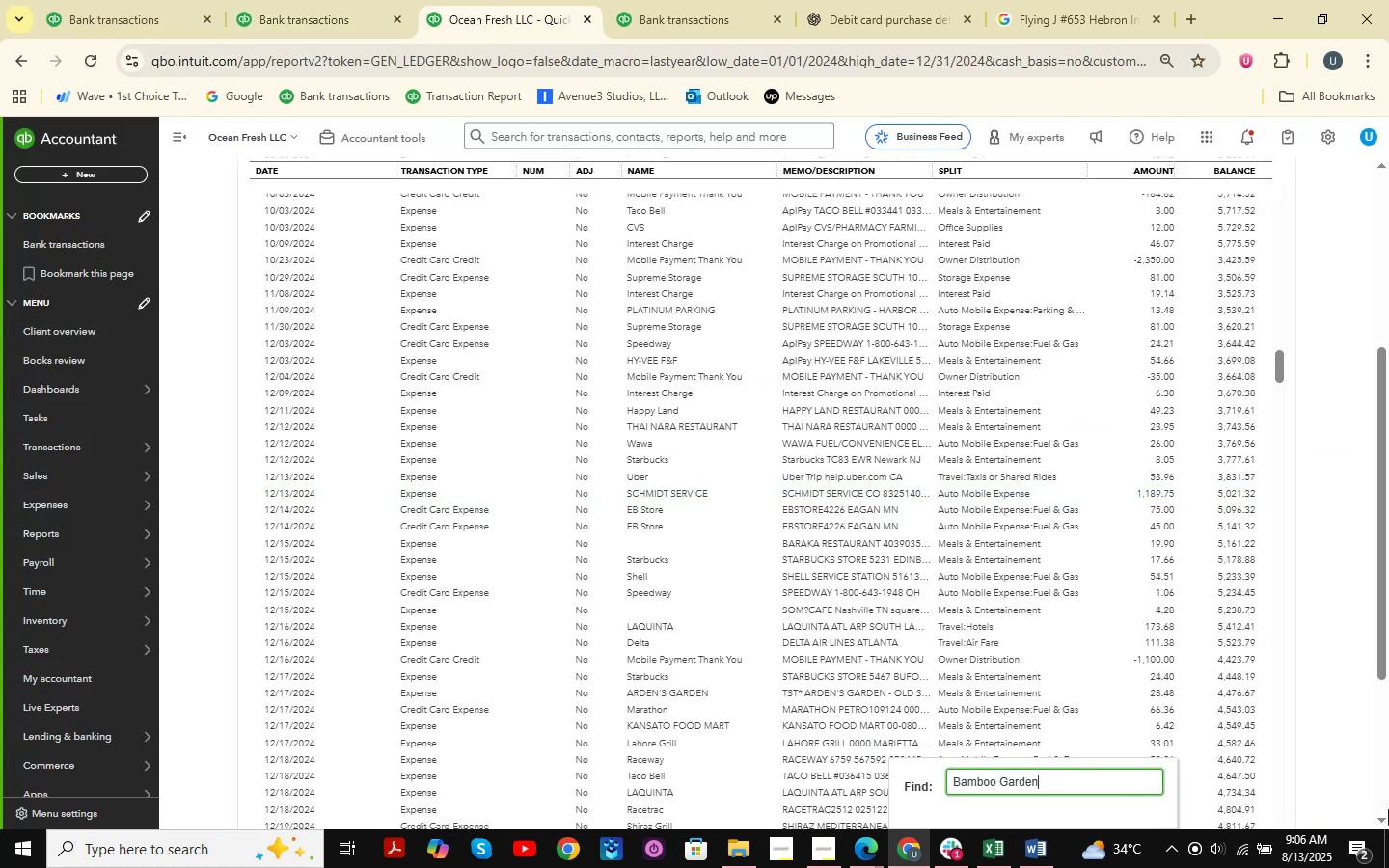 
key(NumpadEnter)
 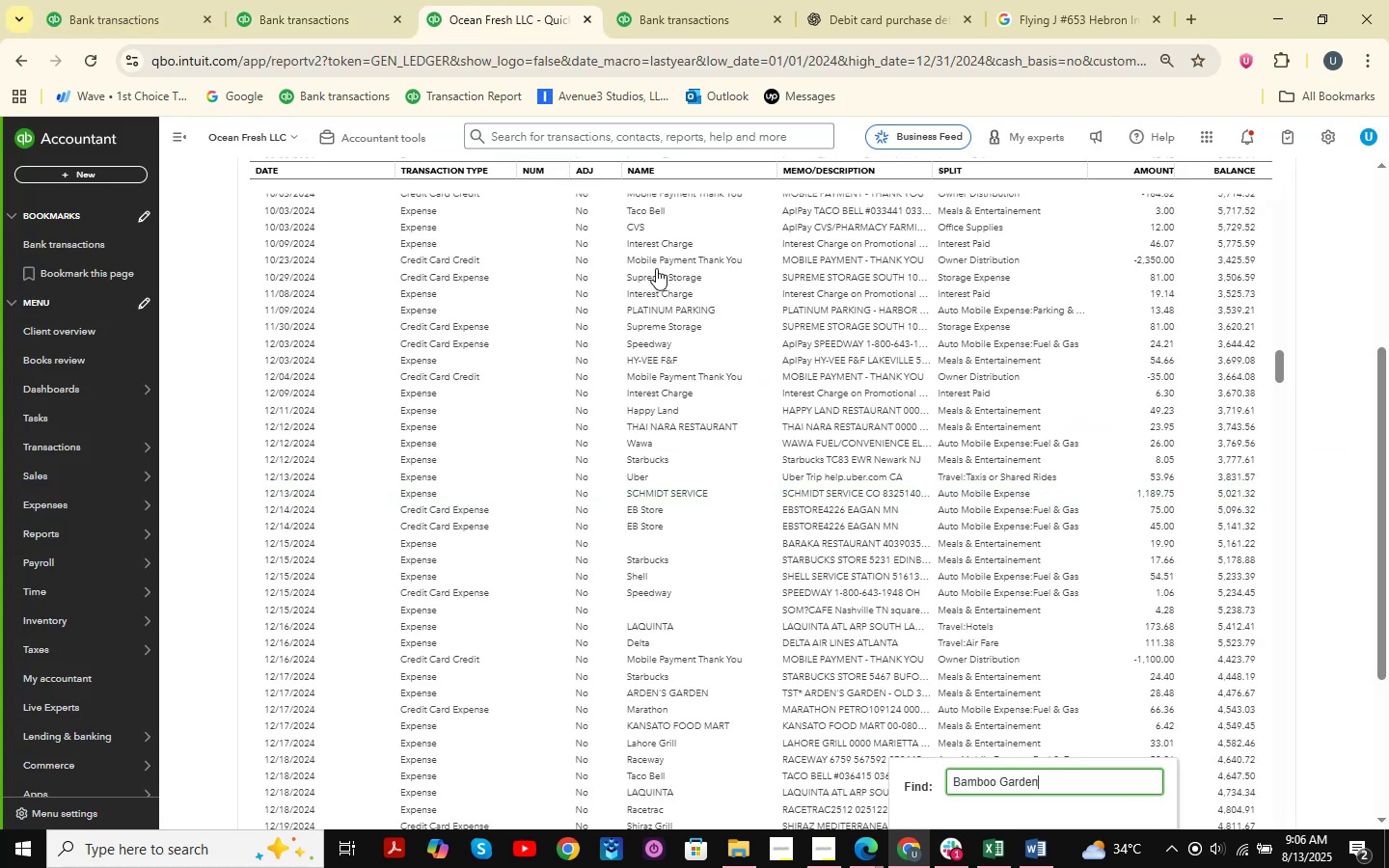 
left_click([347, 0])
 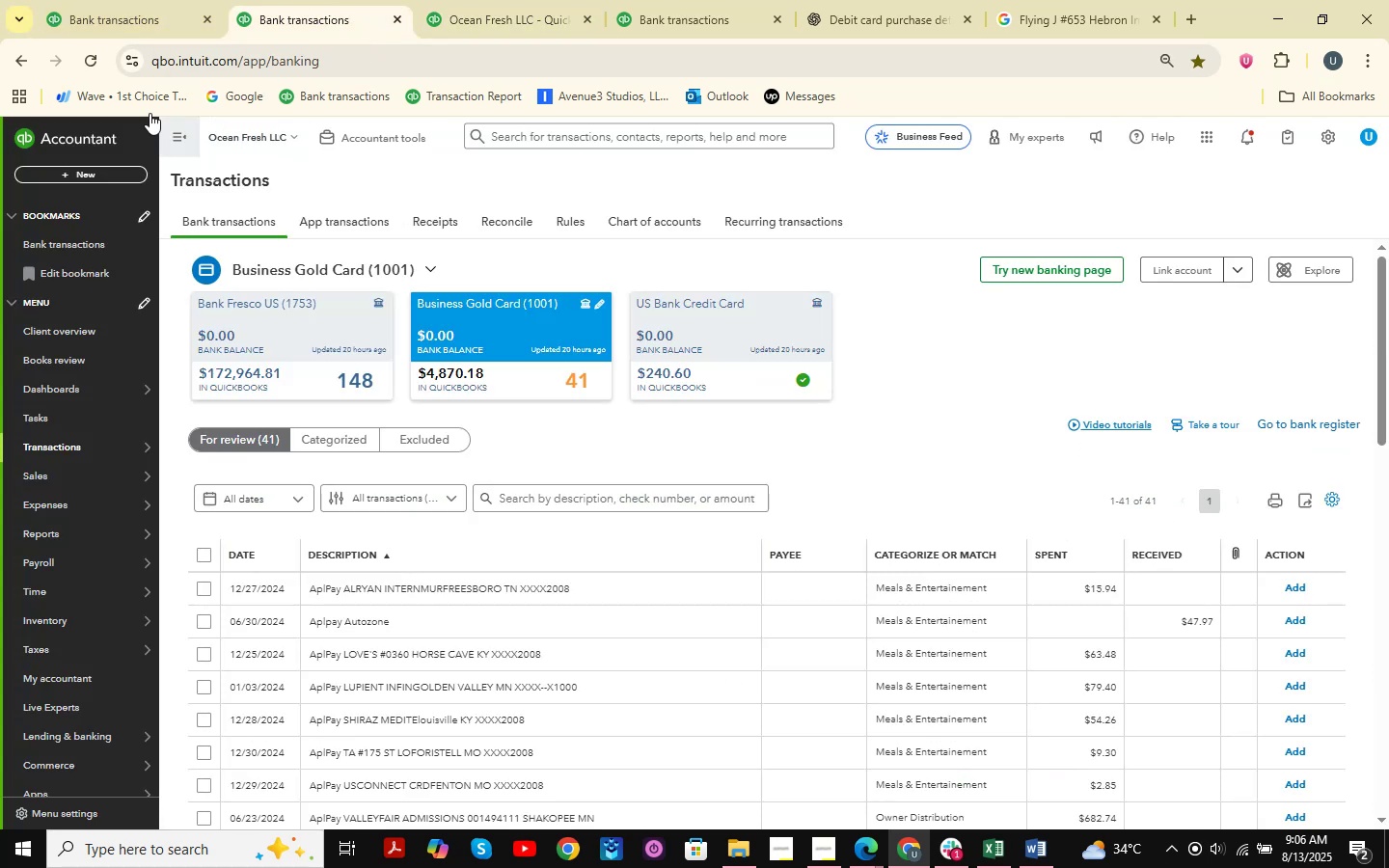 
left_click([77, 0])
 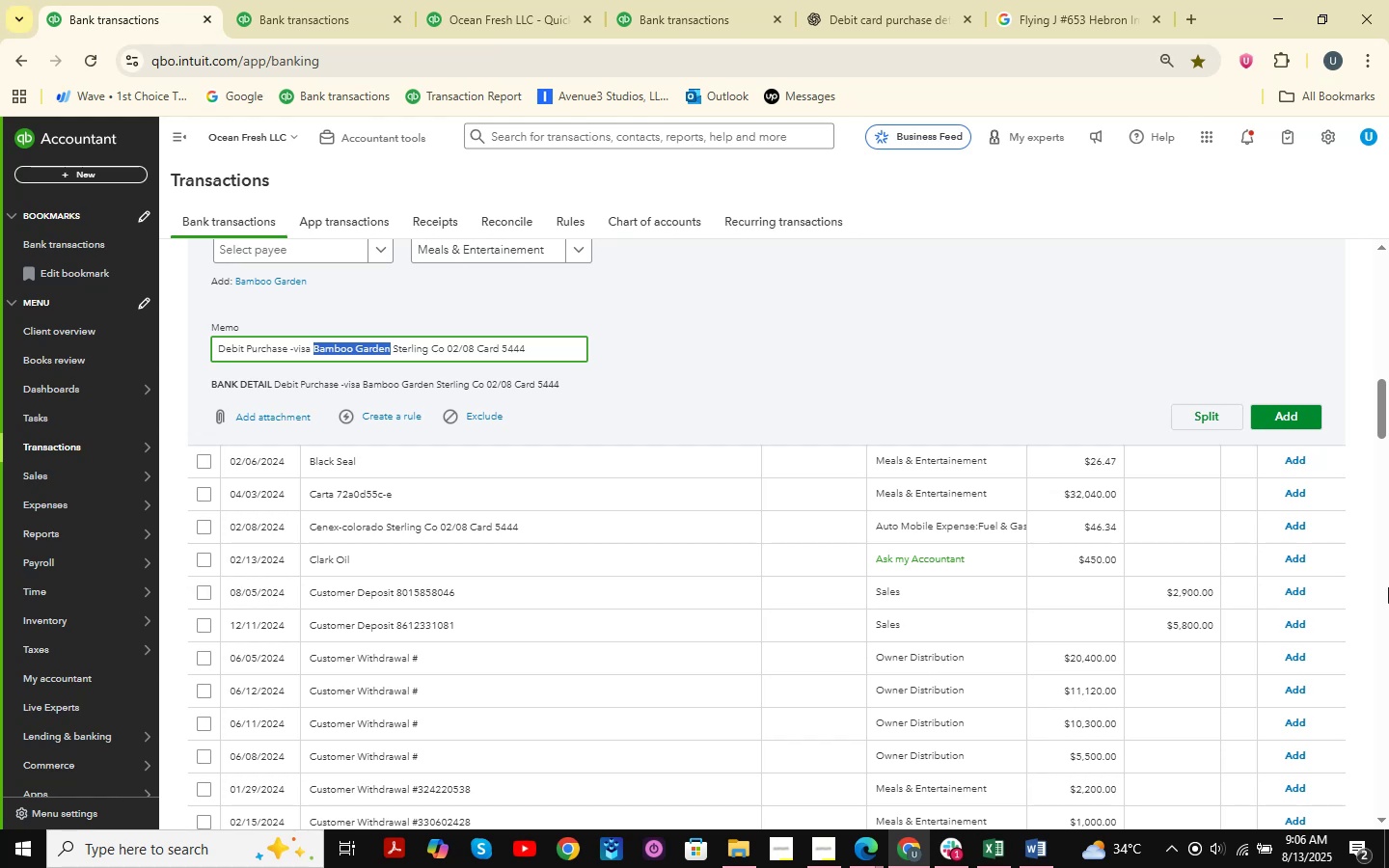 
wait(24.27)
 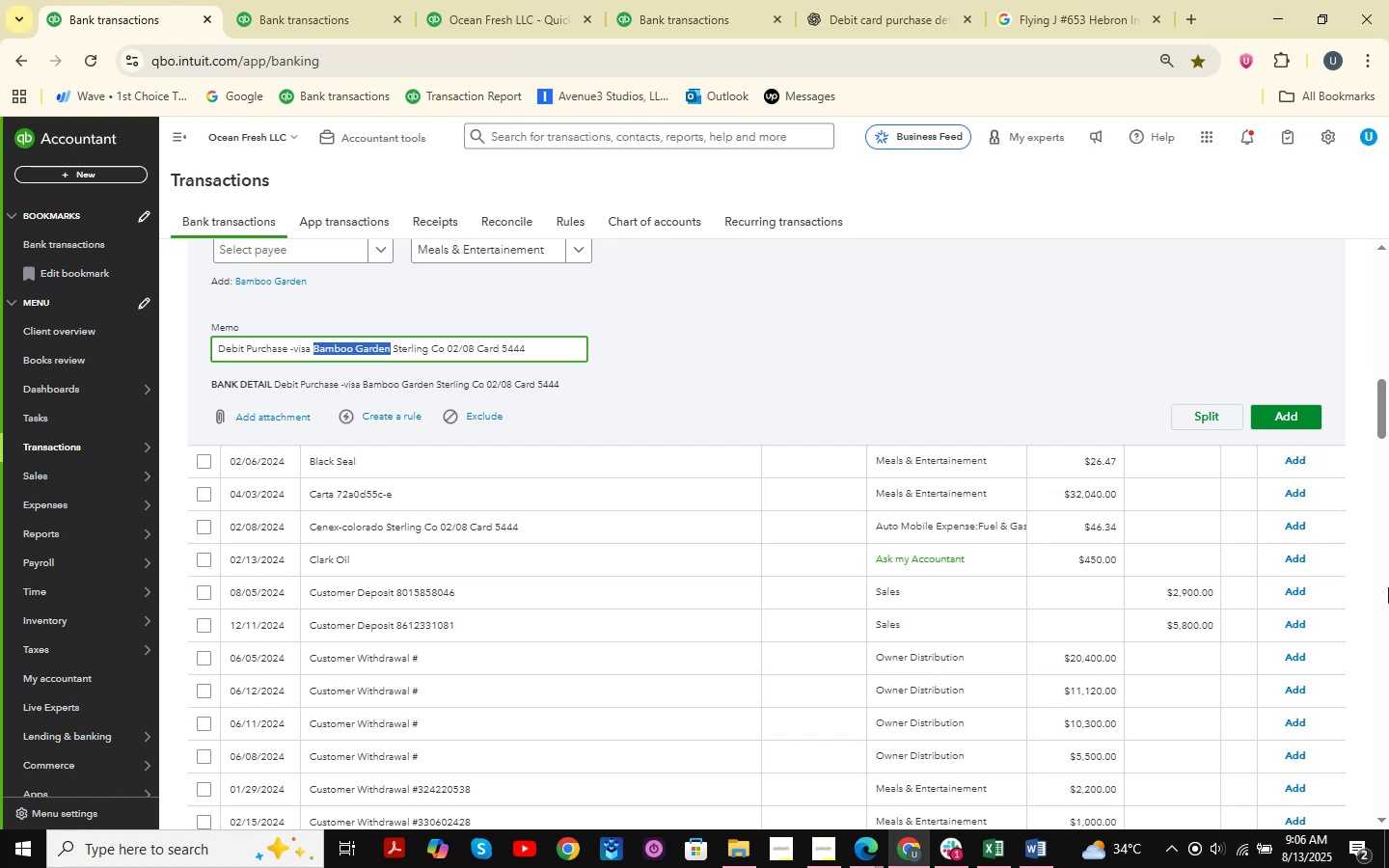 
scroll: coordinate [447, 584], scroll_direction: down, amount: 12.0
 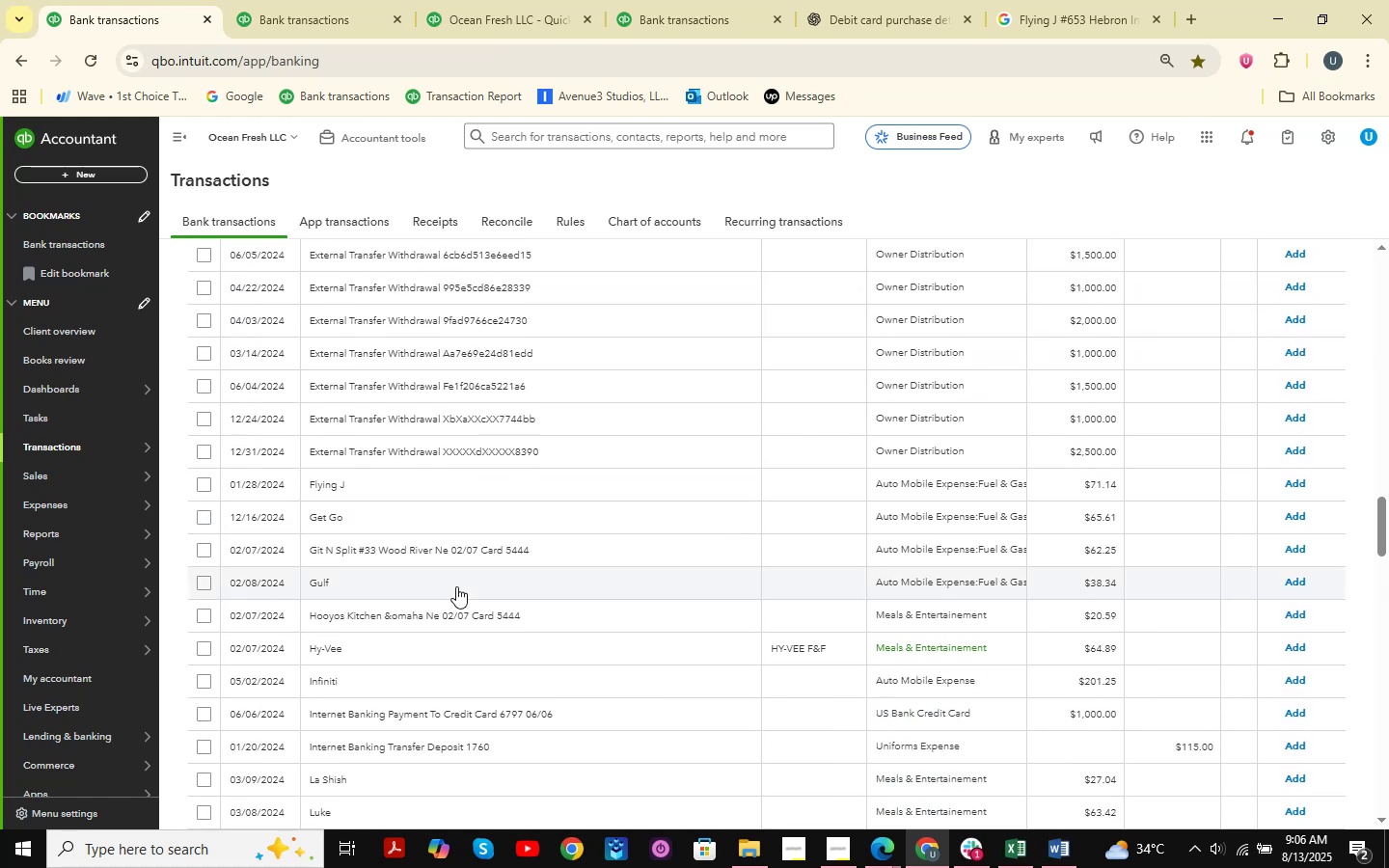 
wait(8.22)
 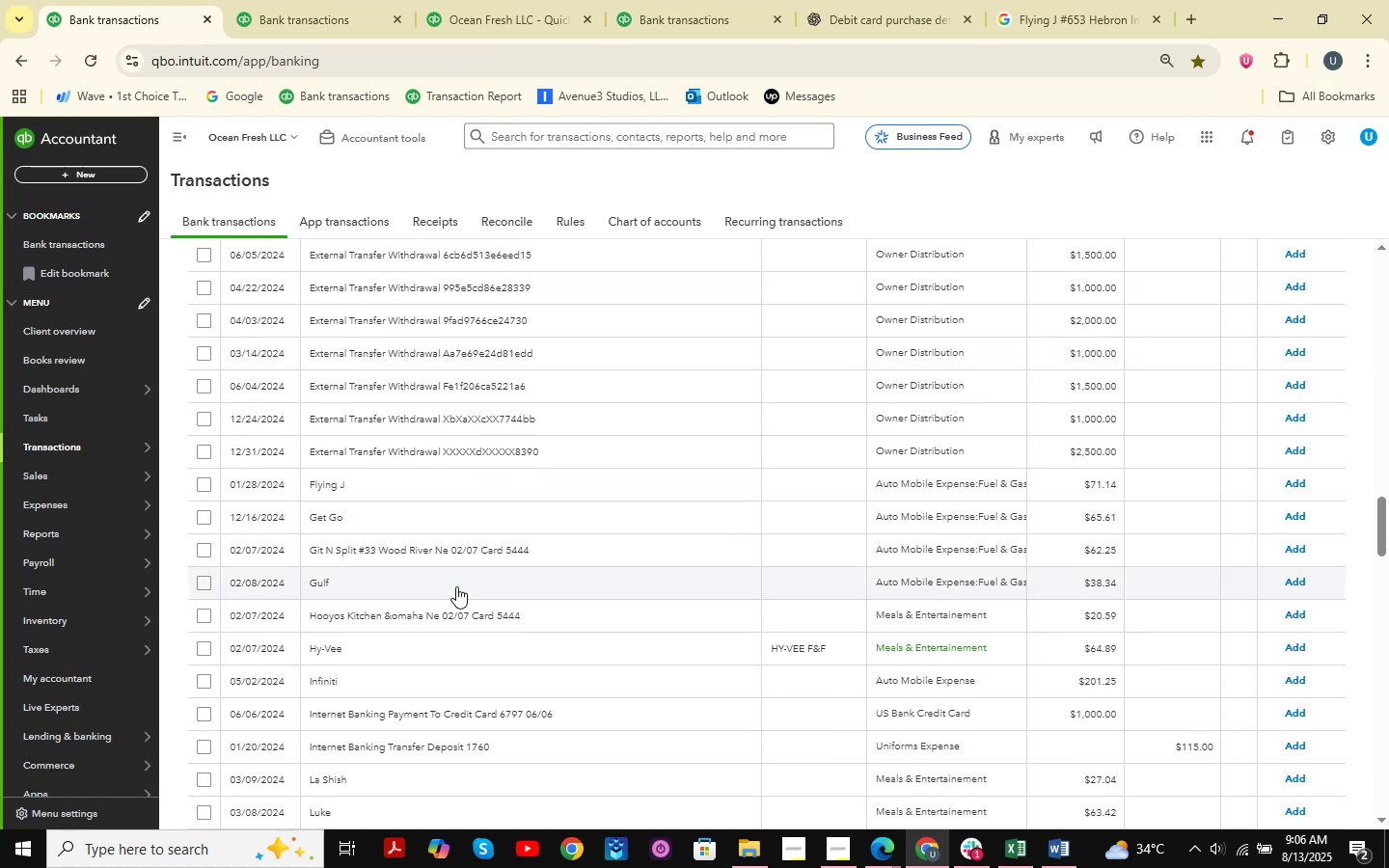 
scroll: coordinate [556, 554], scroll_direction: down, amount: 26.0
 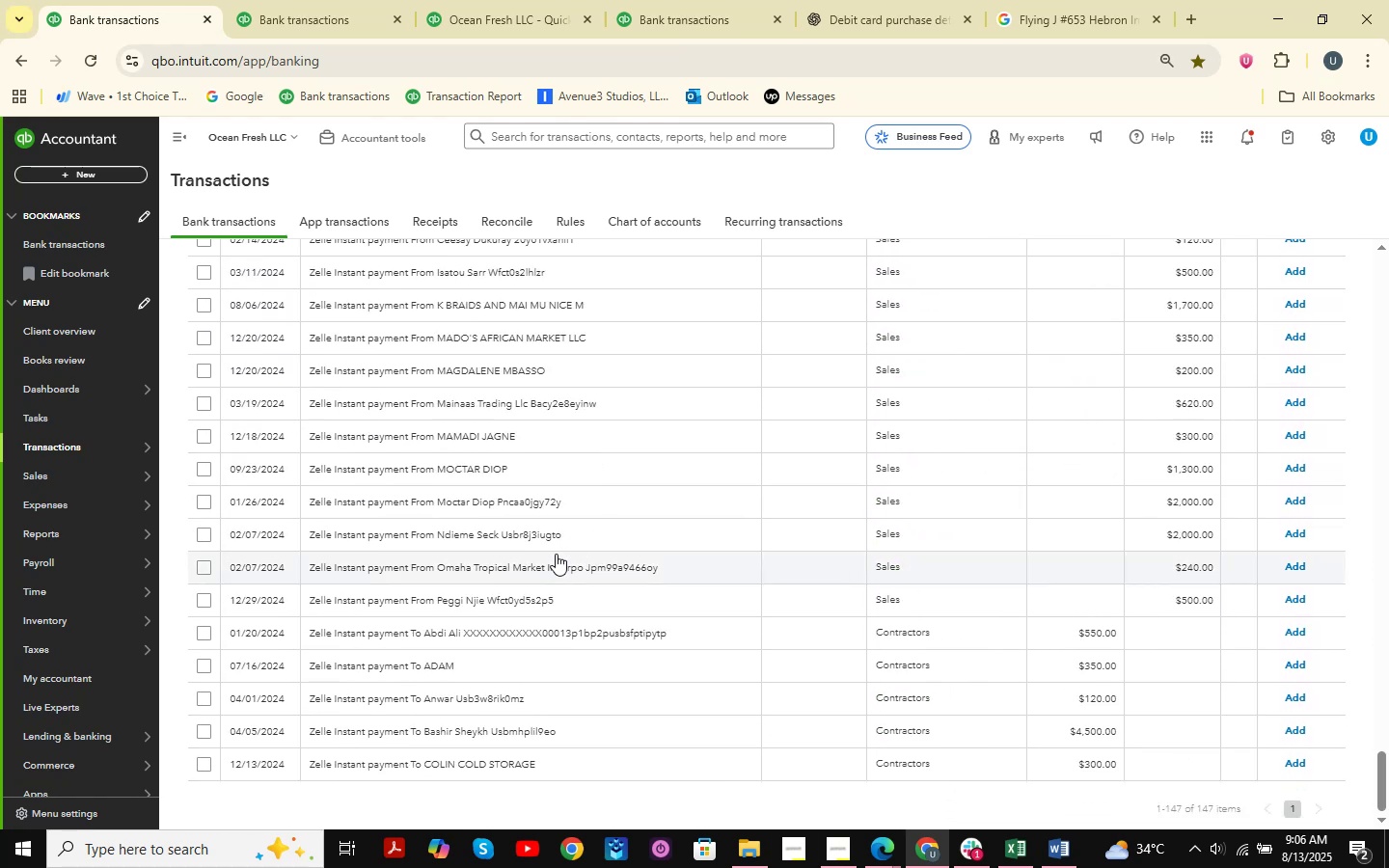 
scroll: coordinate [556, 554], scroll_direction: up, amount: 42.0
 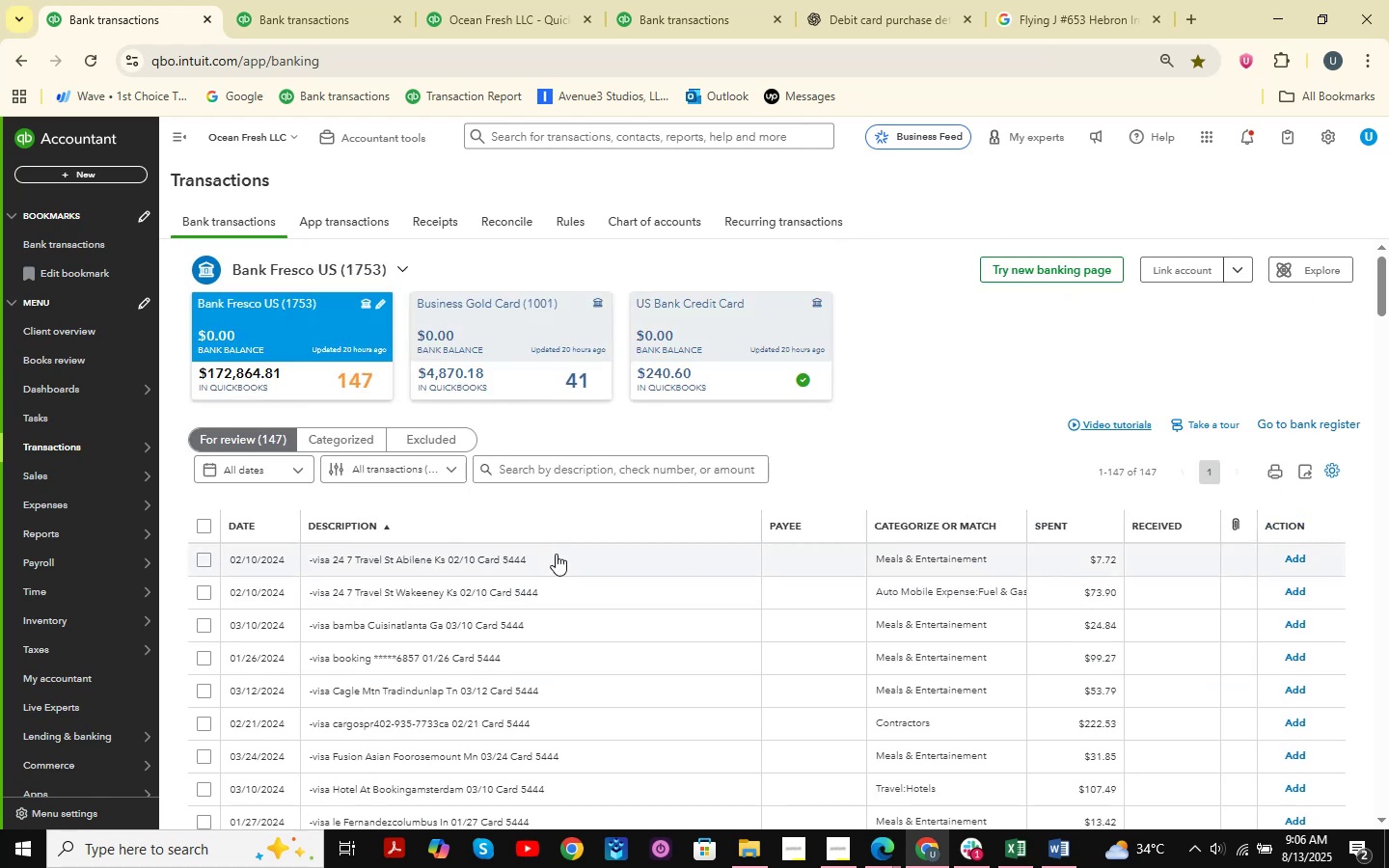 
scroll: coordinate [556, 554], scroll_direction: down, amount: 6.0
 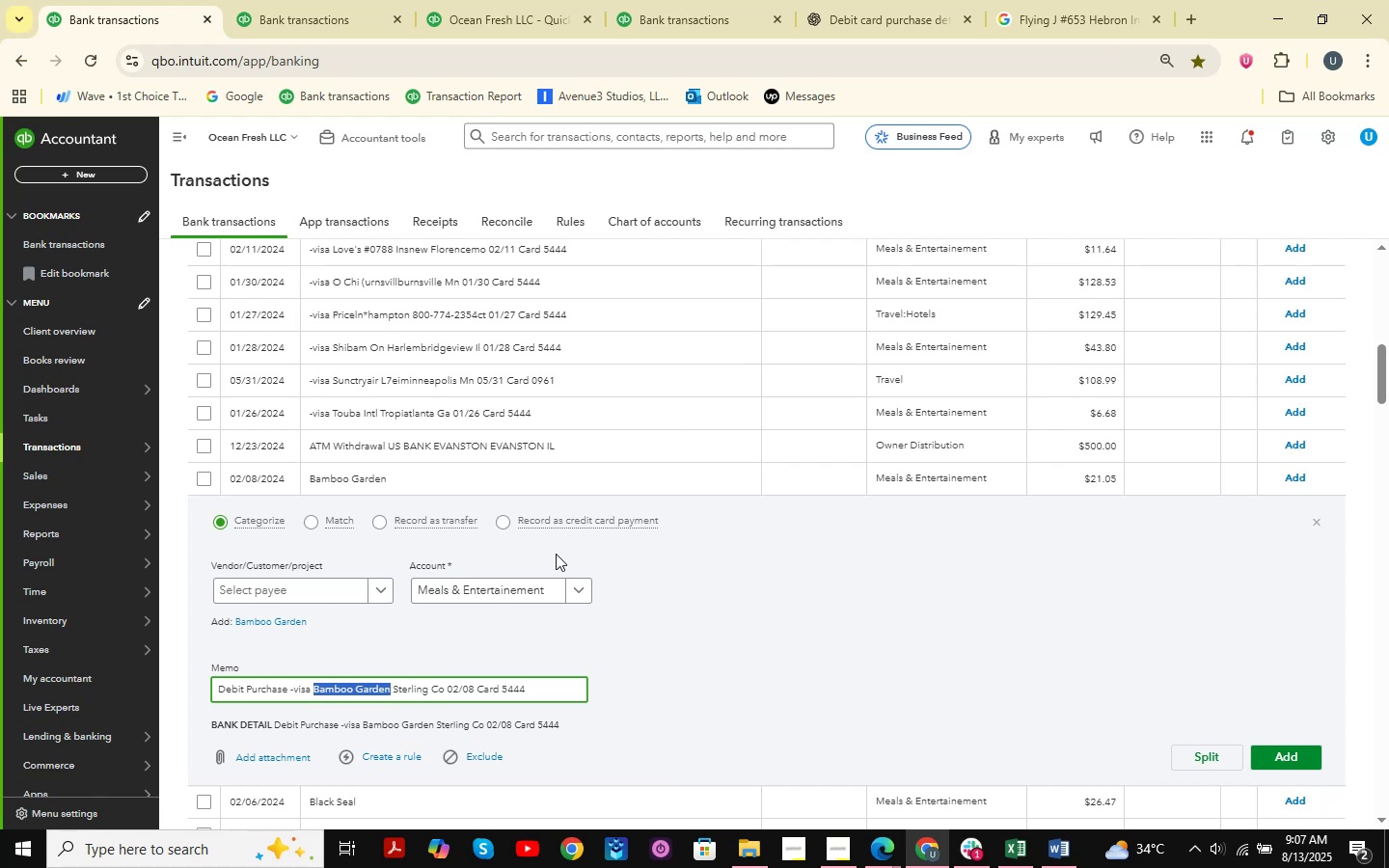 
wait(6.35)
 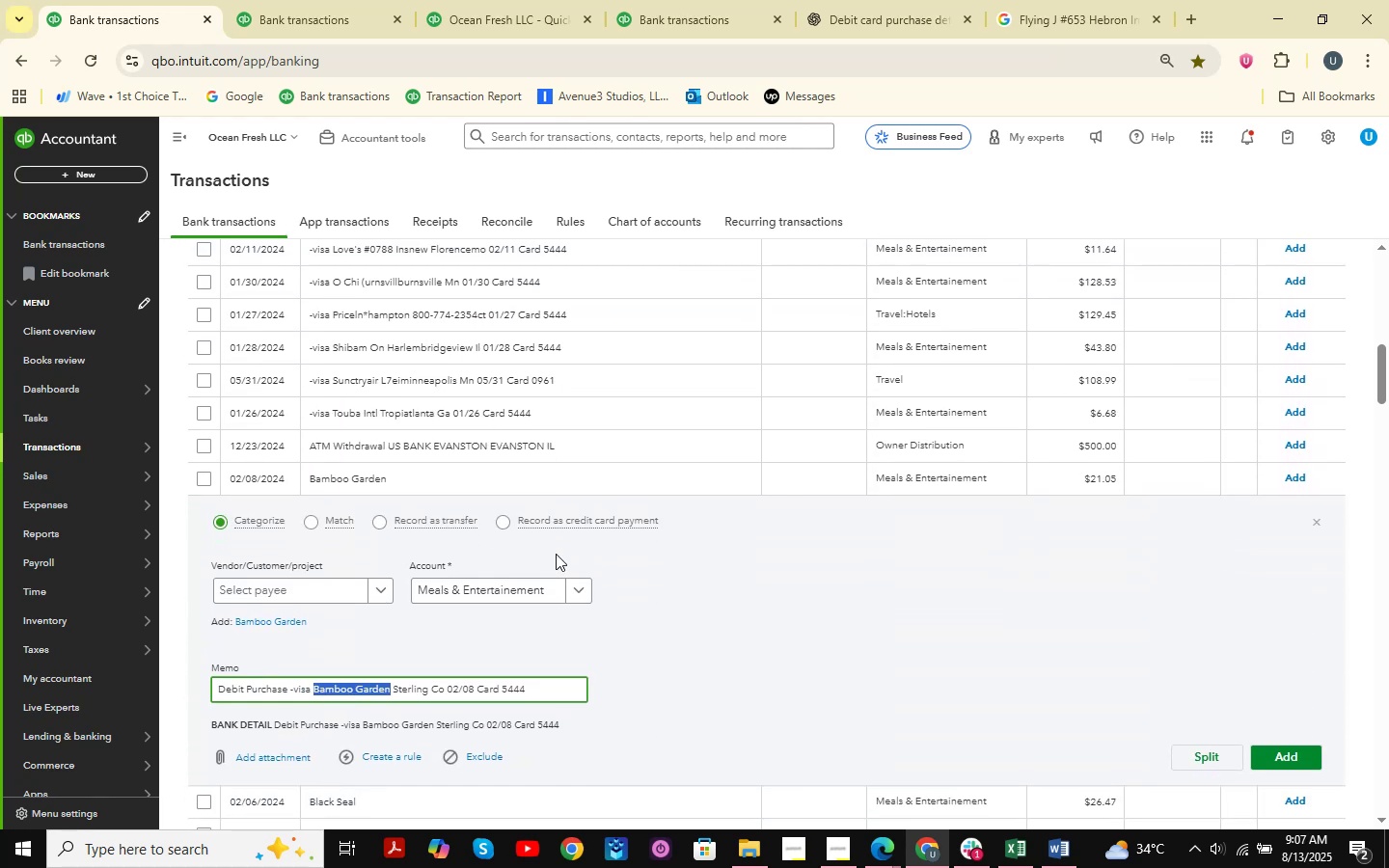 
scroll: coordinate [556, 554], scroll_direction: down, amount: 1.0
 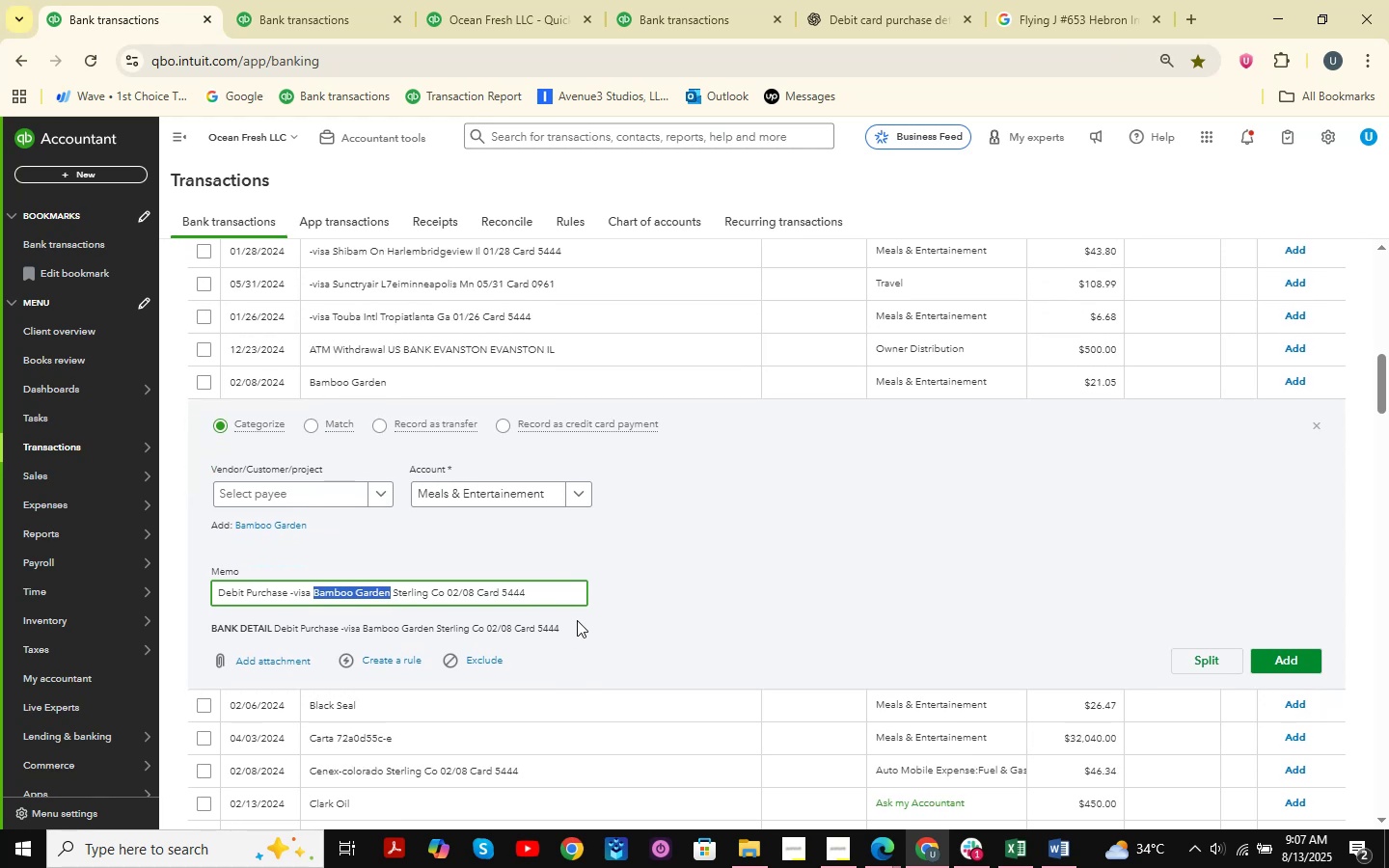 
wait(8.87)
 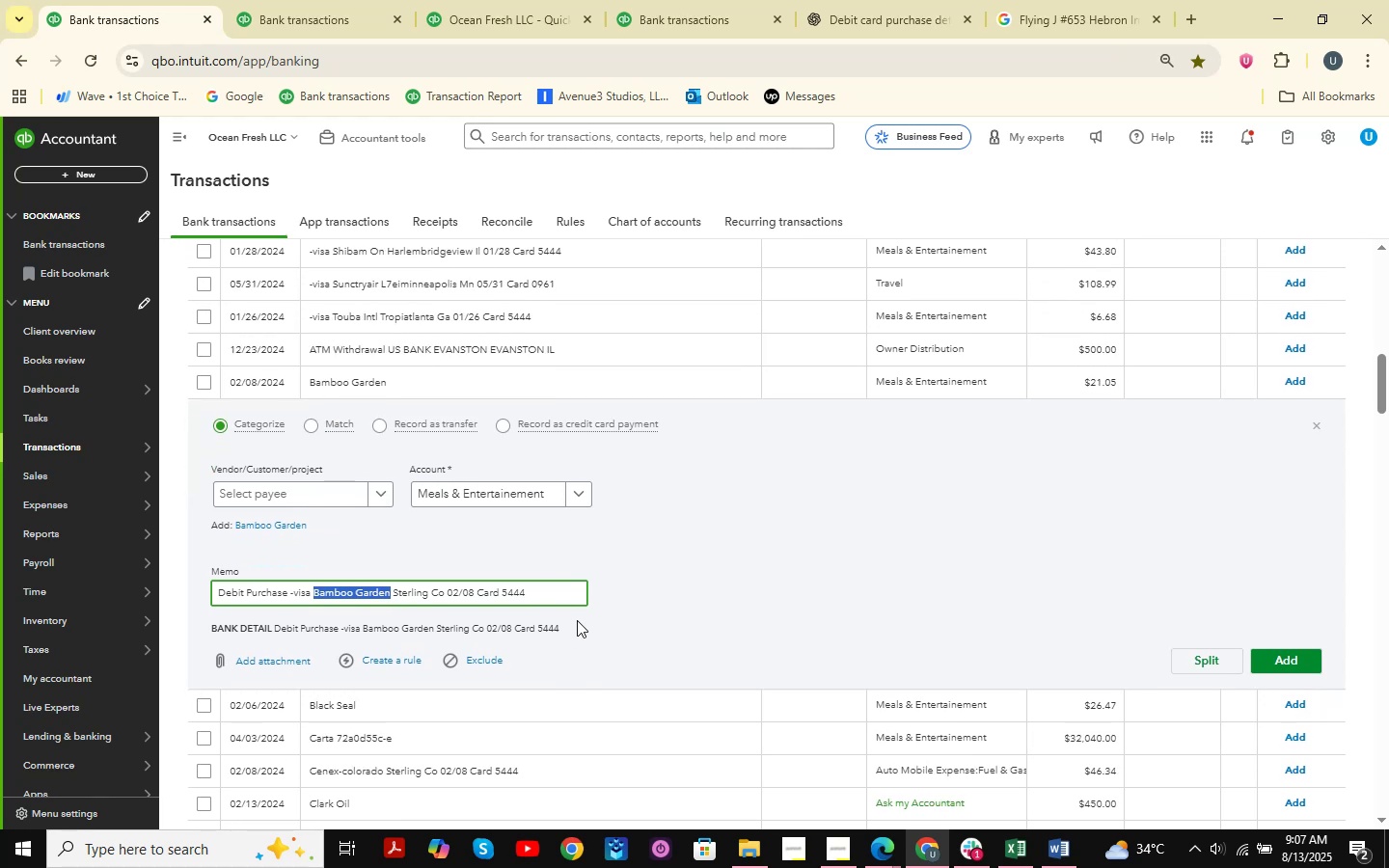 
left_click_drag(start_coordinate=[311, 594], to_coordinate=[391, 610])
 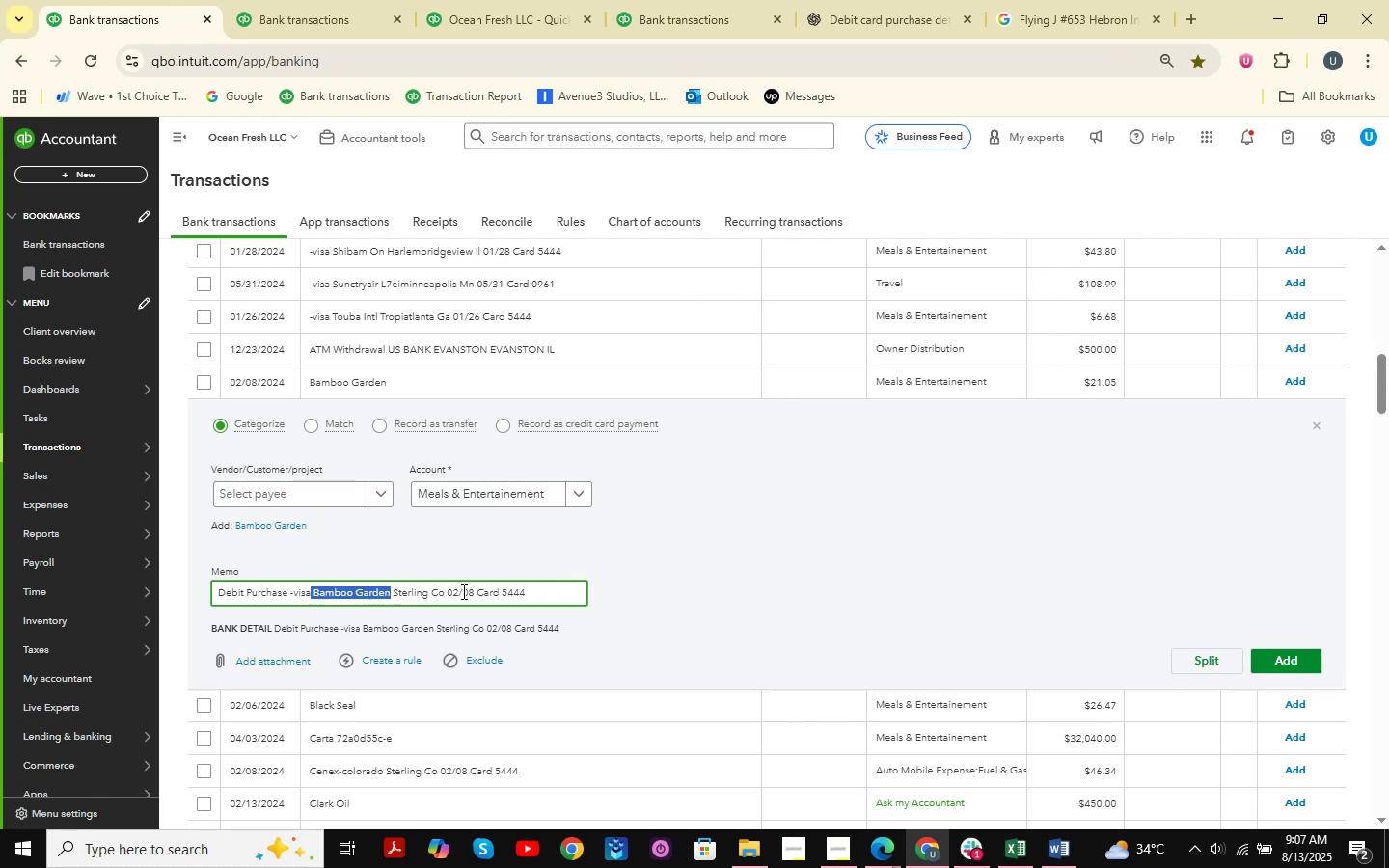 
key(Control+C)
 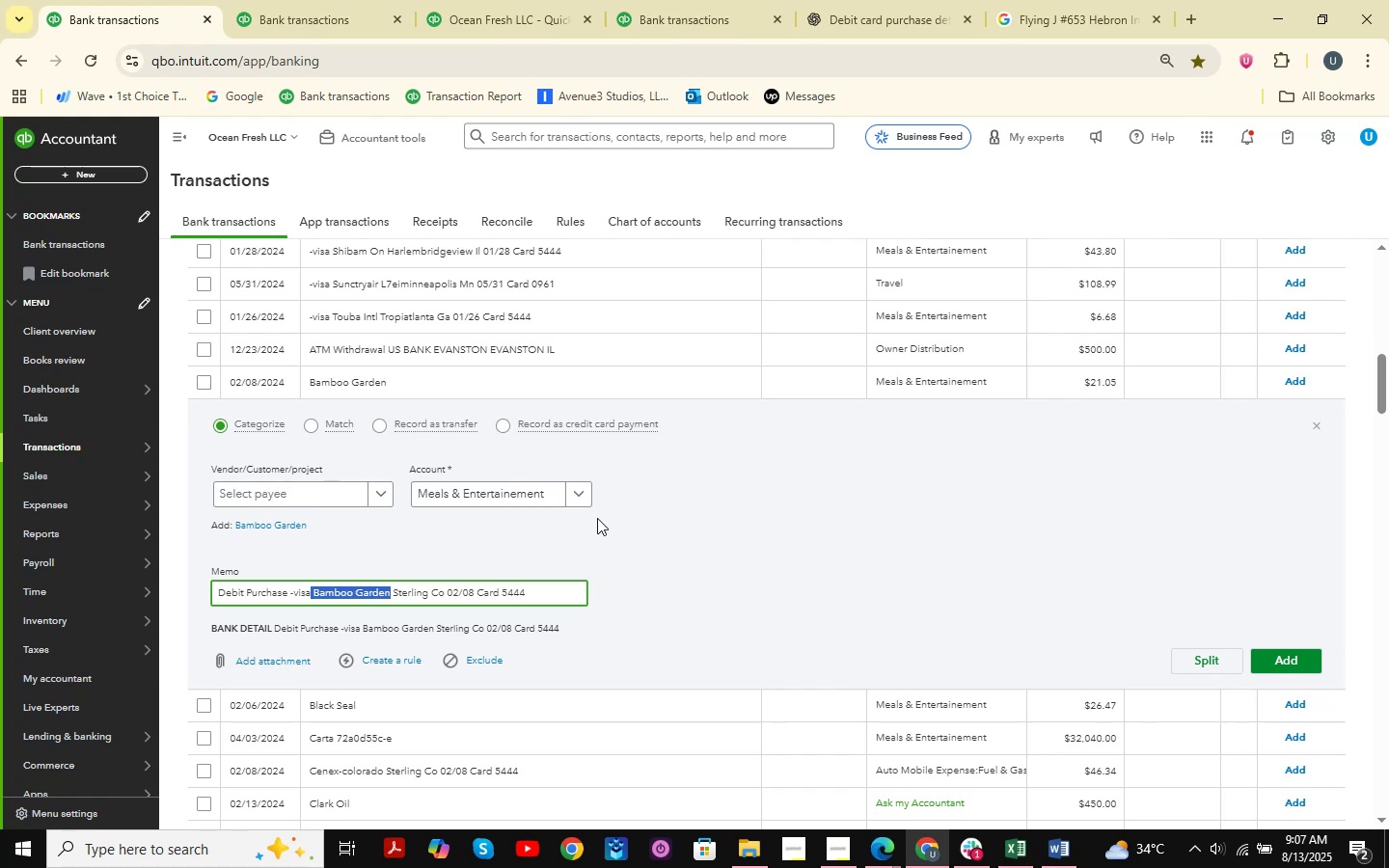 
wait(14.06)
 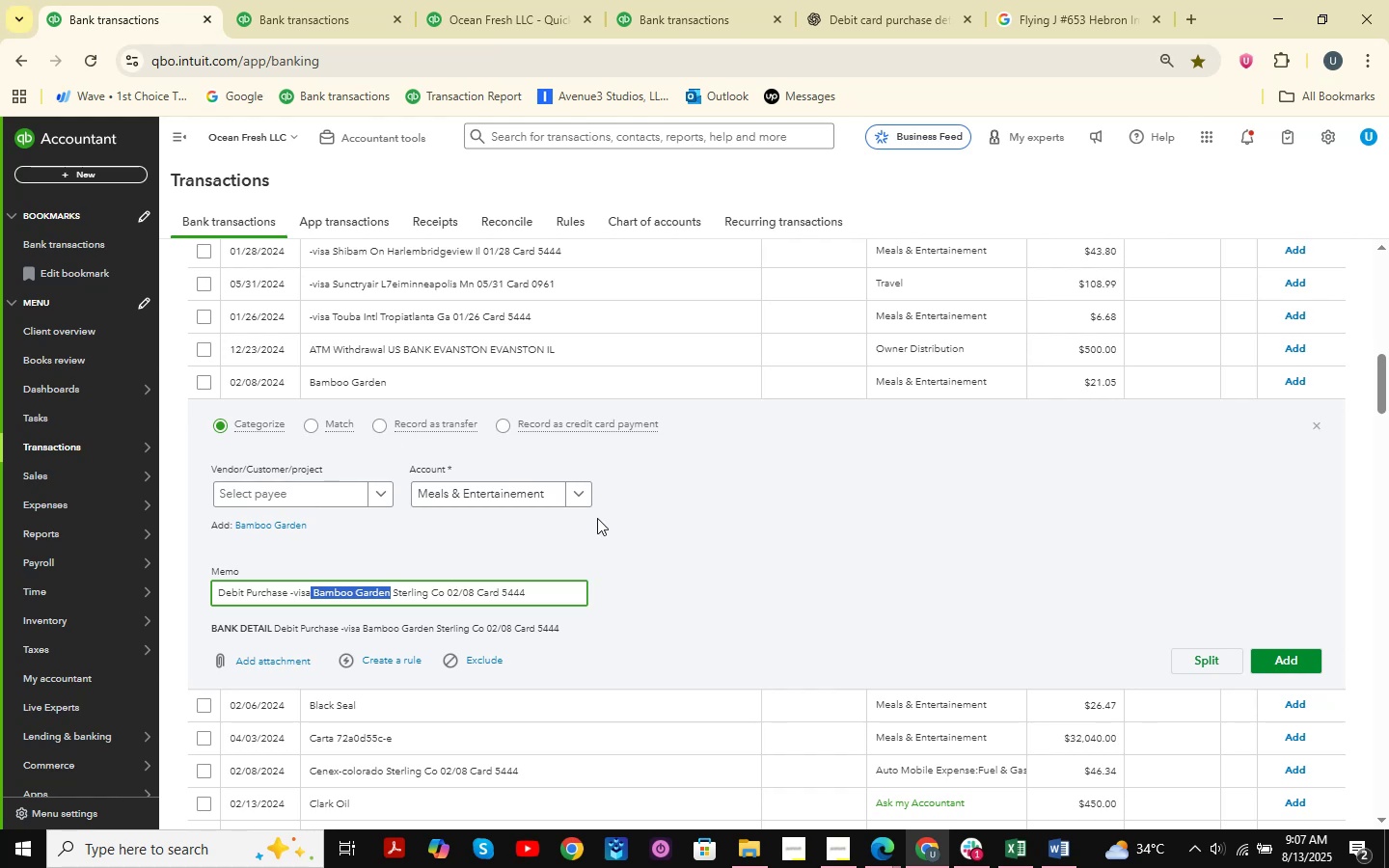 
mouse_move([713, 14])
 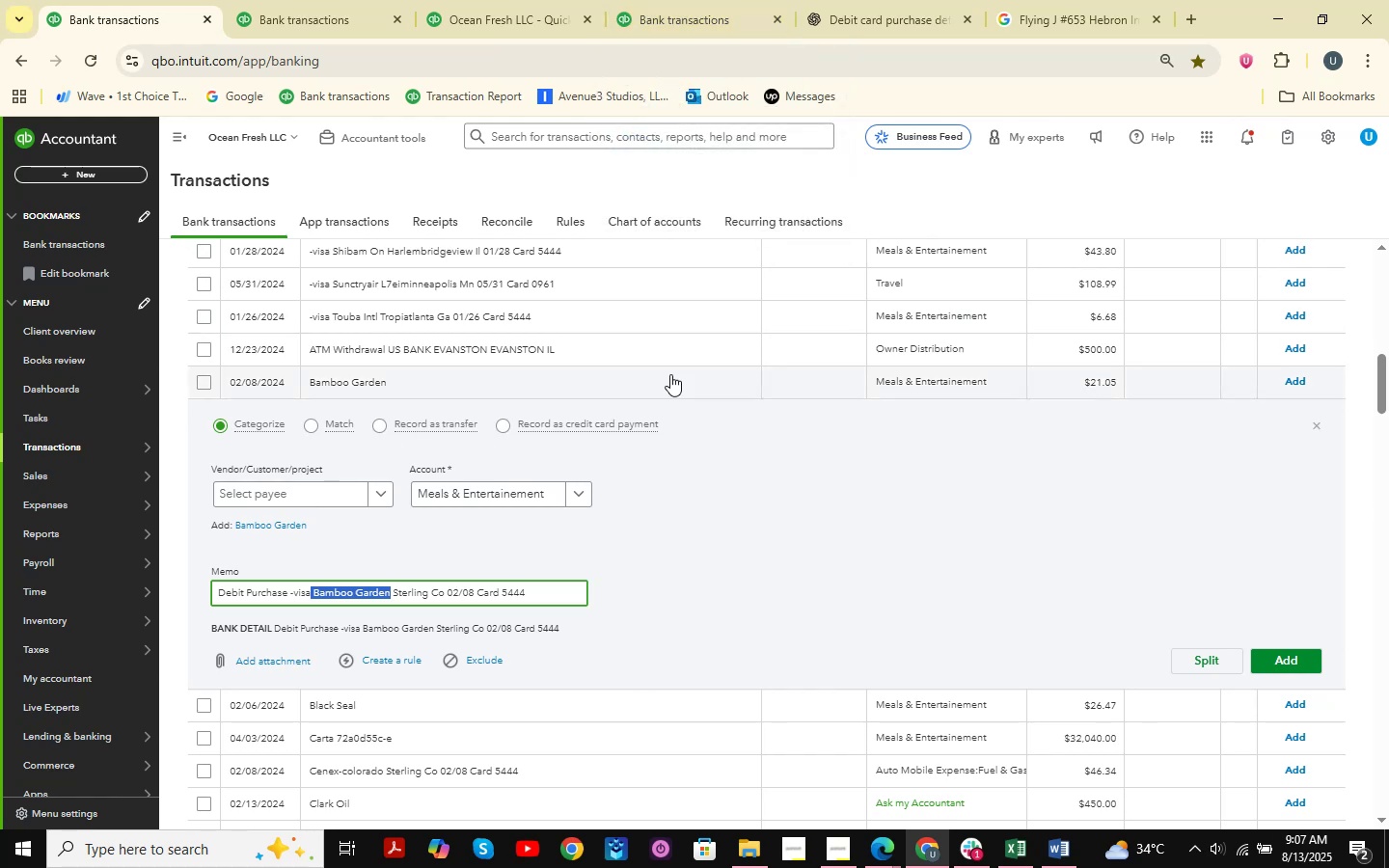 
scroll: coordinate [758, 552], scroll_direction: down, amount: 1.0
 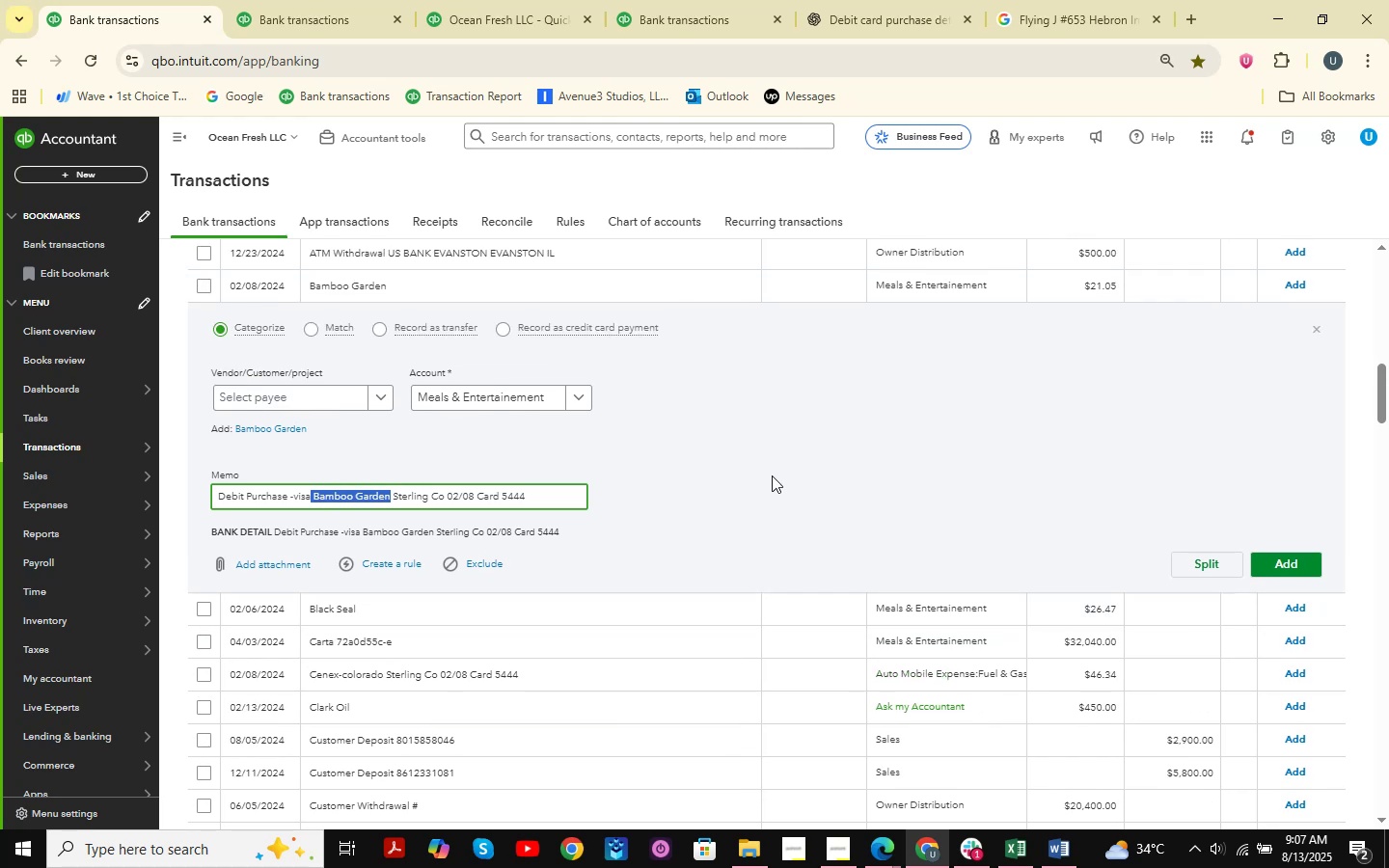 
scroll: coordinate [930, 451], scroll_direction: up, amount: 2.0
 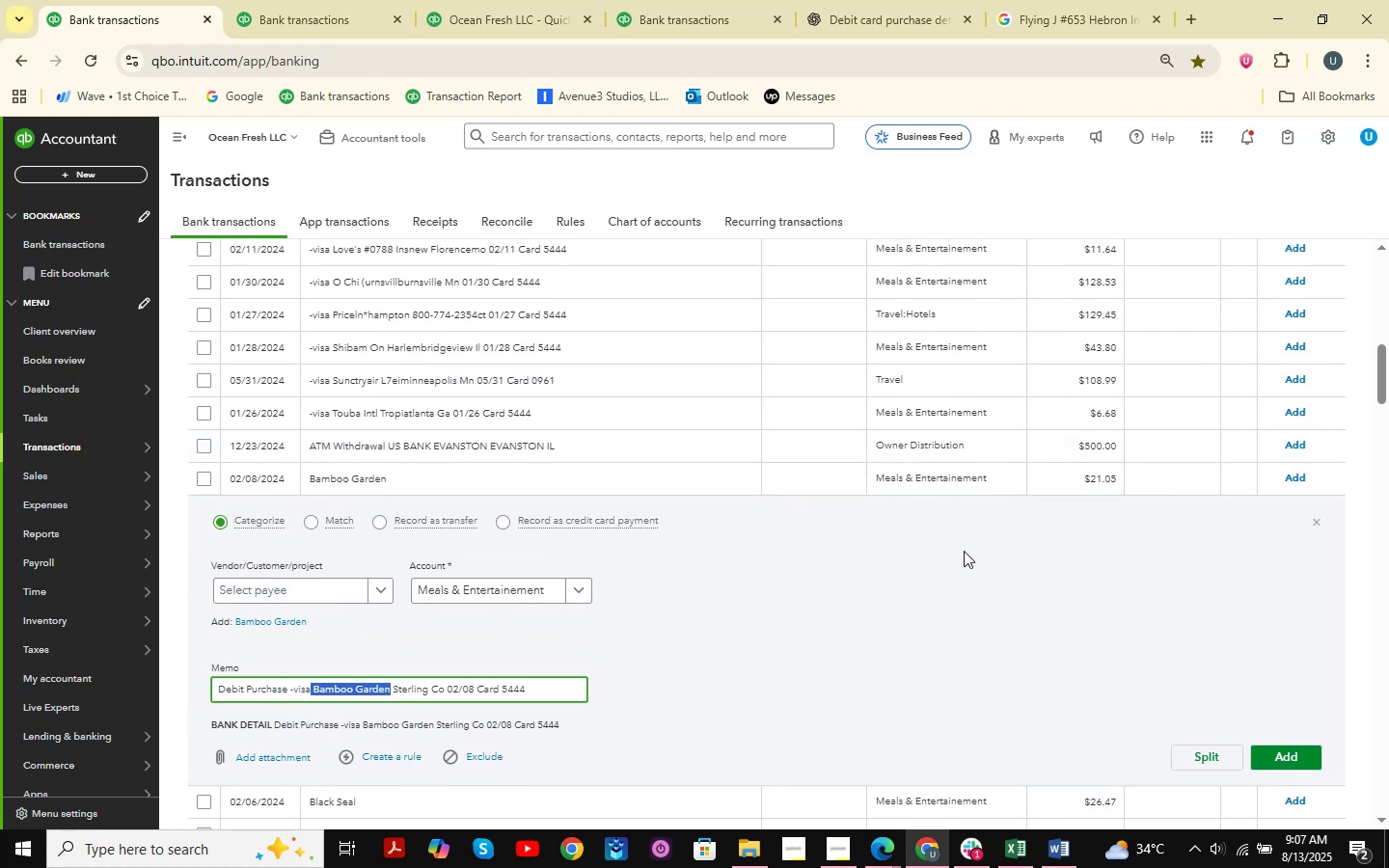 
wait(6.43)
 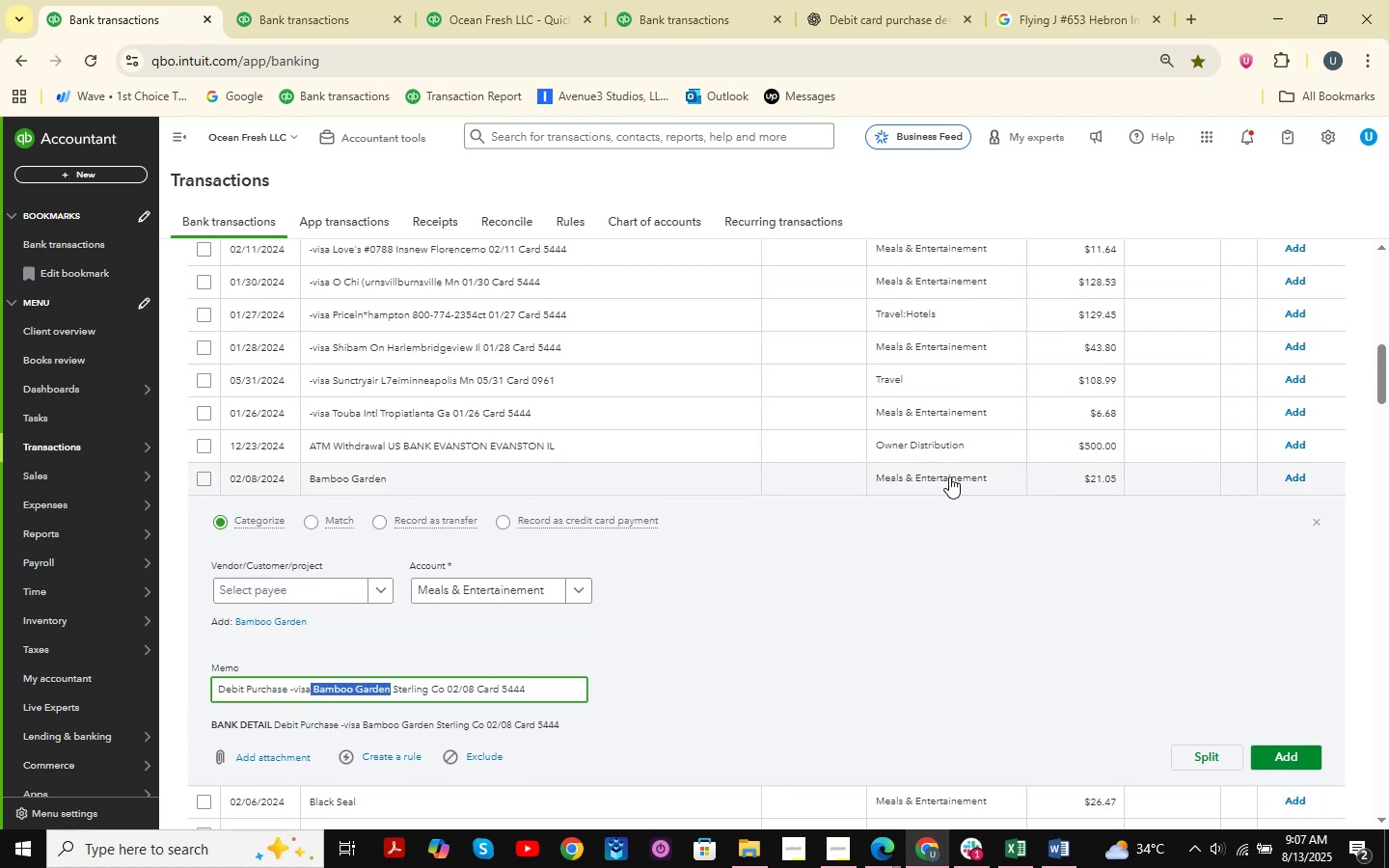 
left_click([336, 0])
 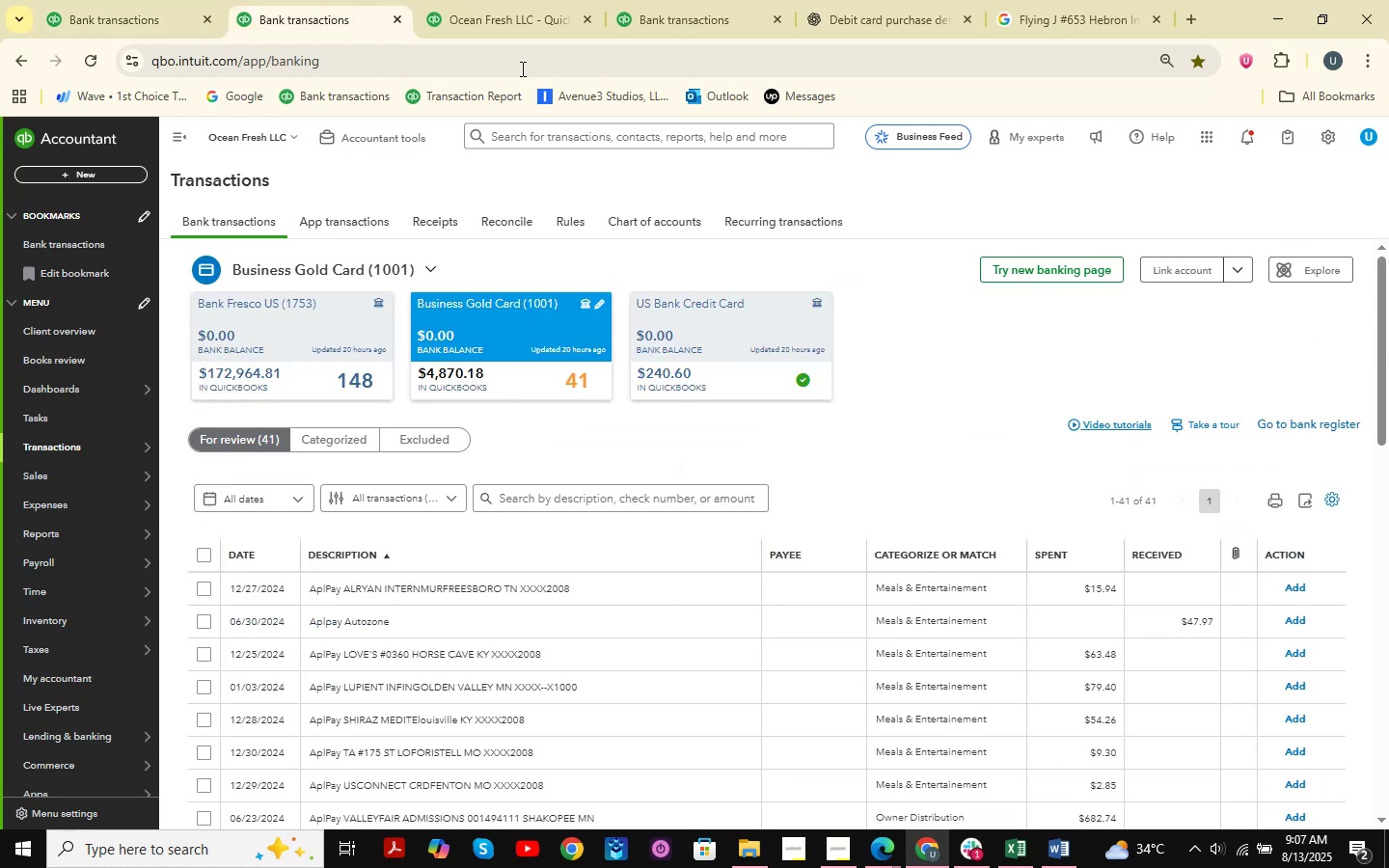 
left_click([531, 8])
 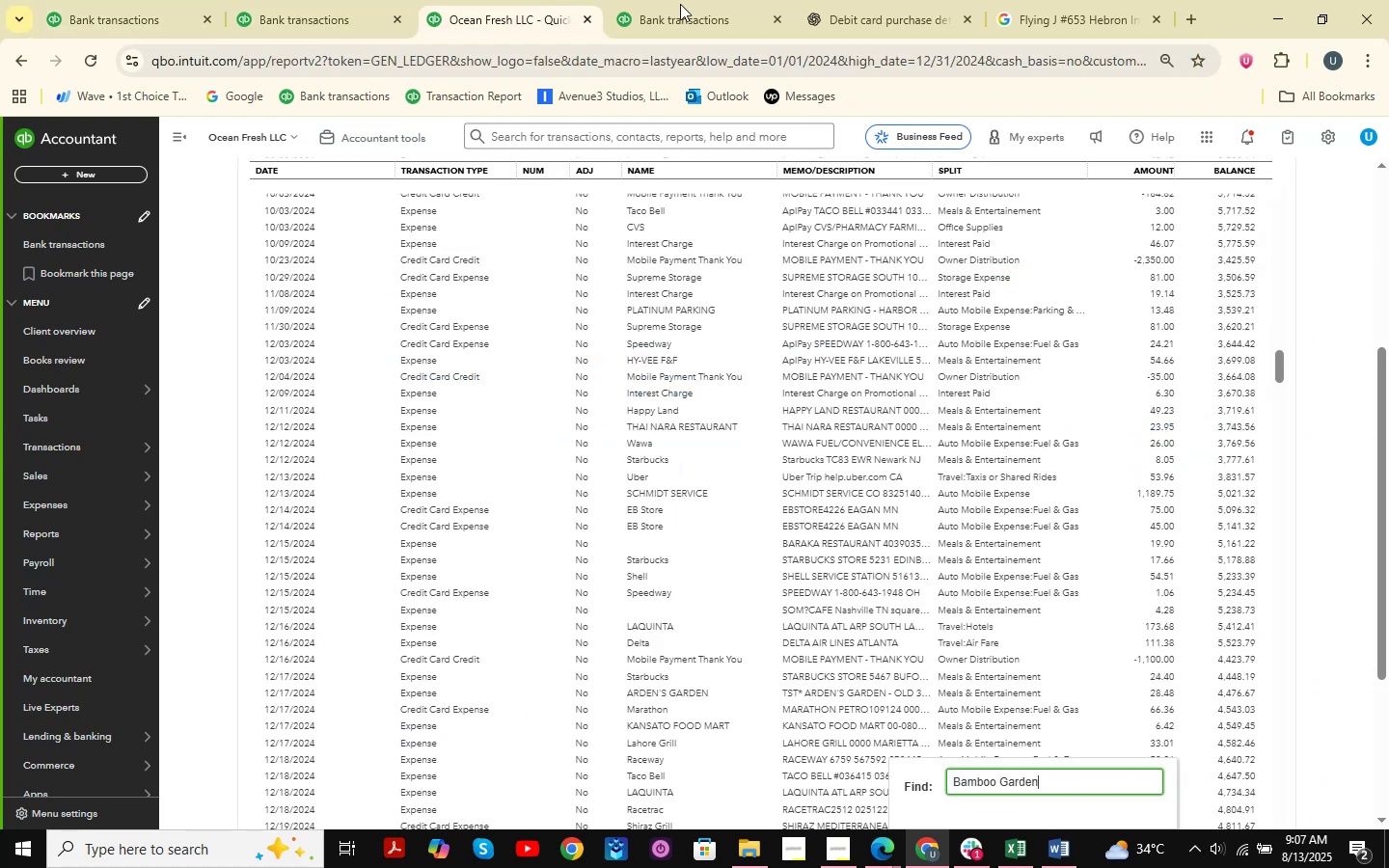 
left_click([680, 3])
 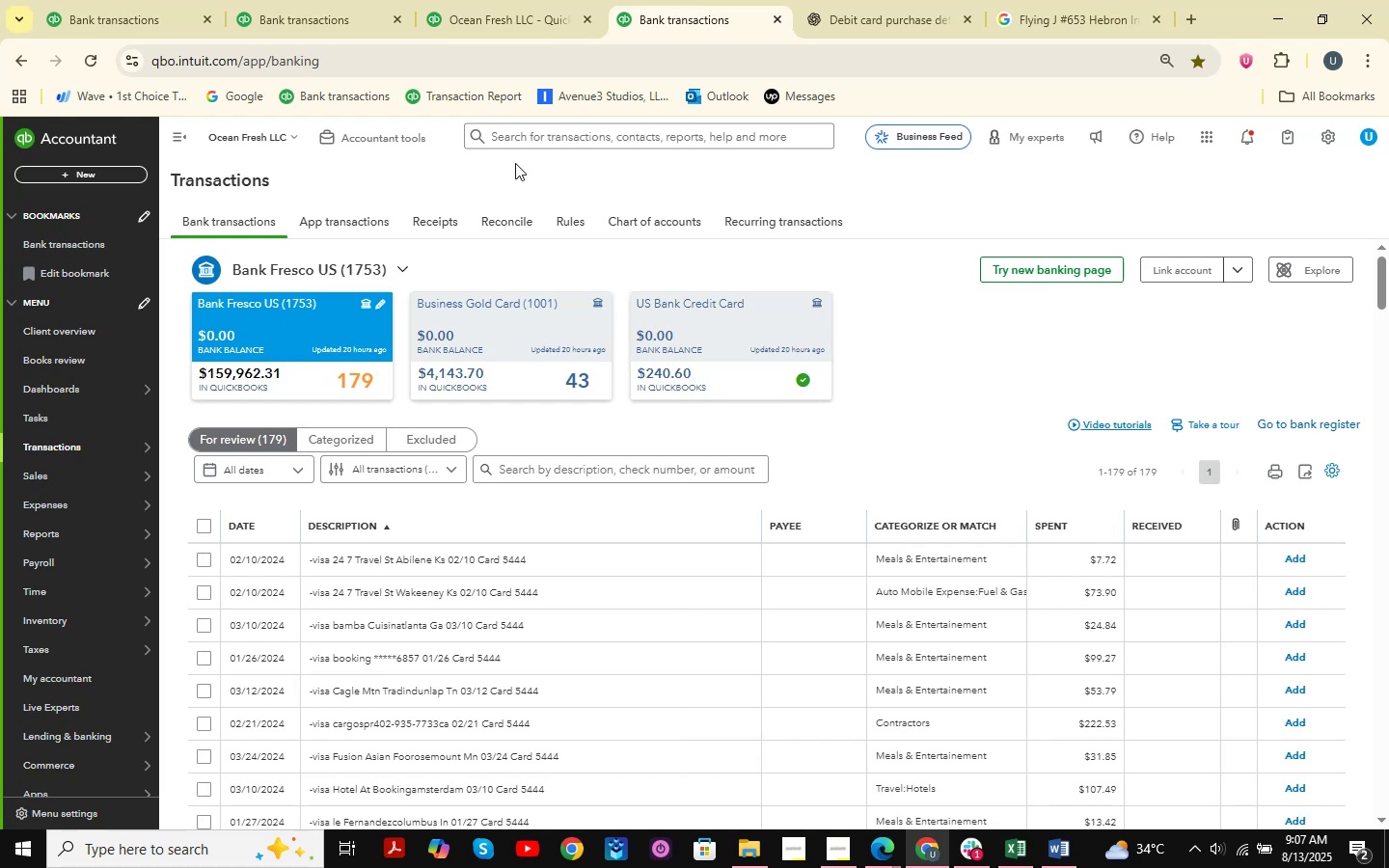 
left_click([491, 0])
 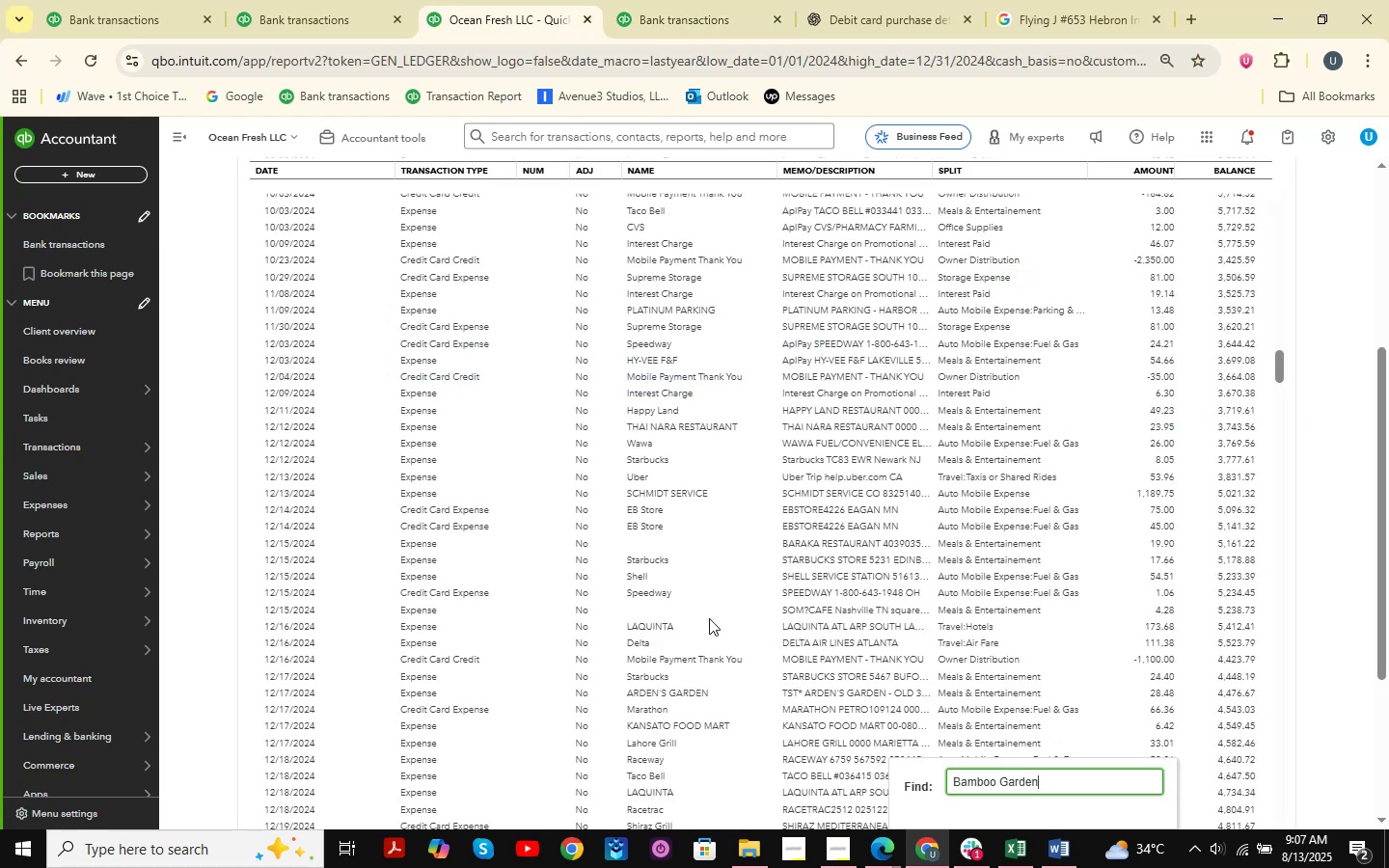 
key(Control+F)
 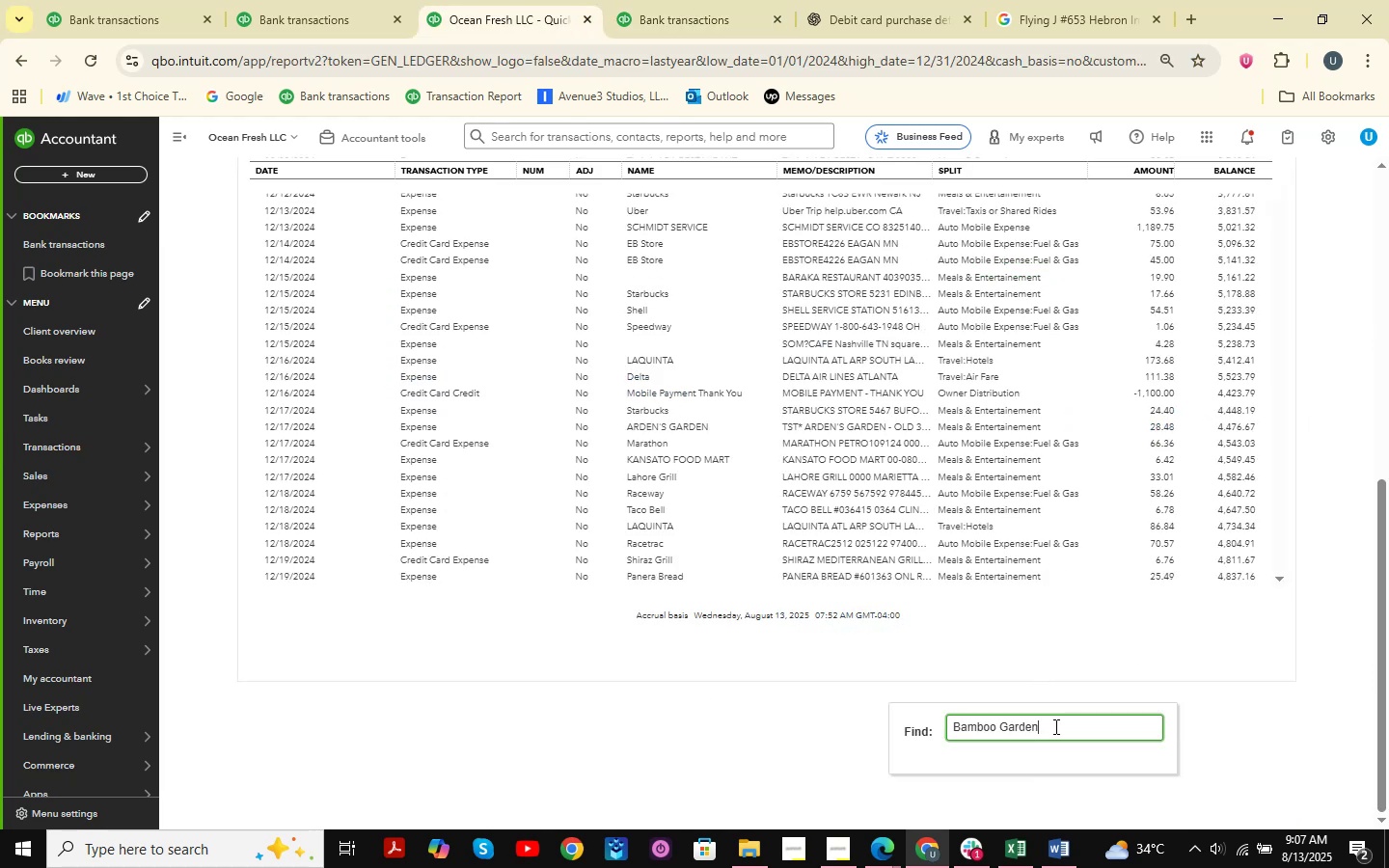 
left_click_drag(start_coordinate=[1056, 735], to_coordinate=[861, 748])
 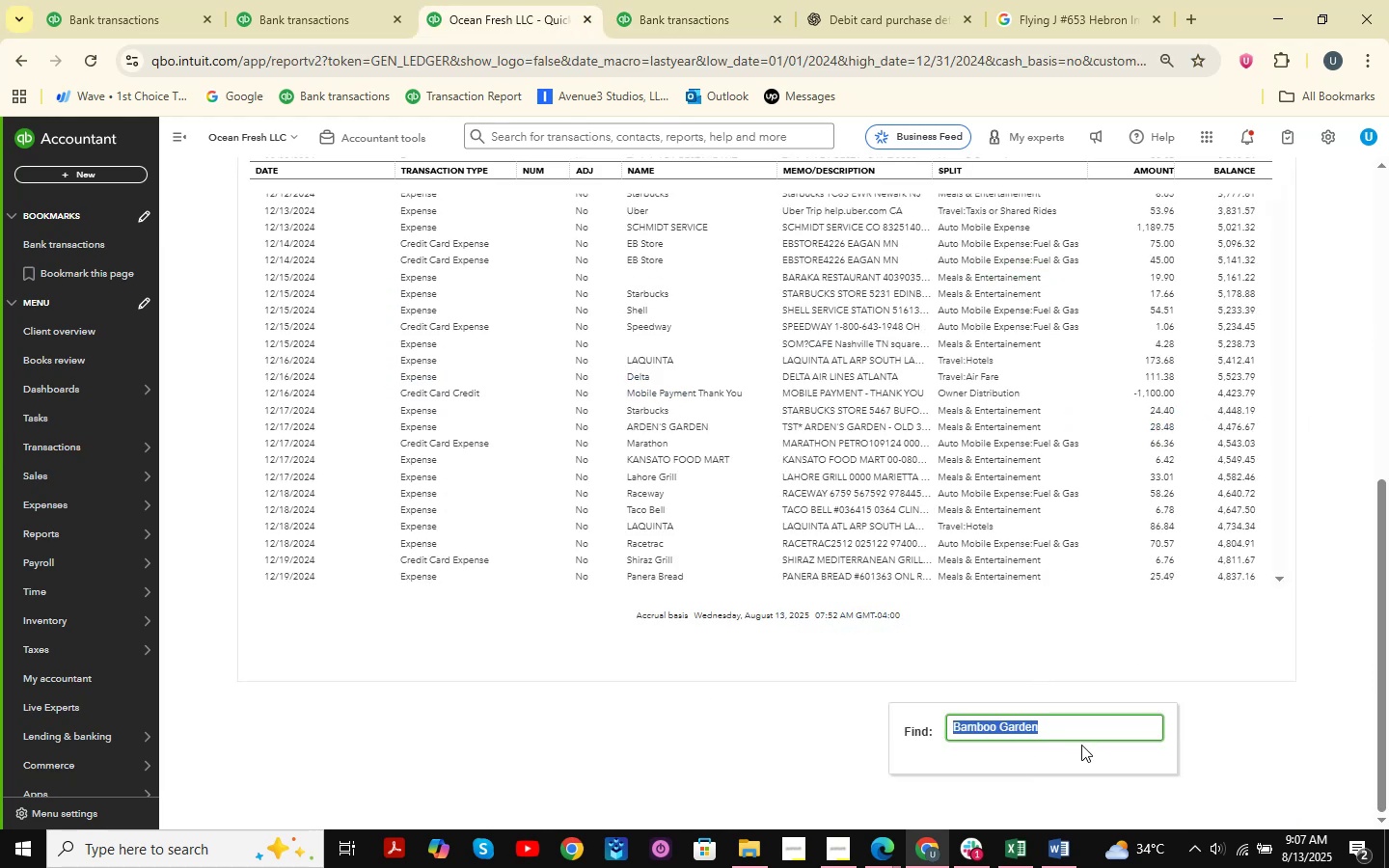 
key(Control+ControlLeft)
 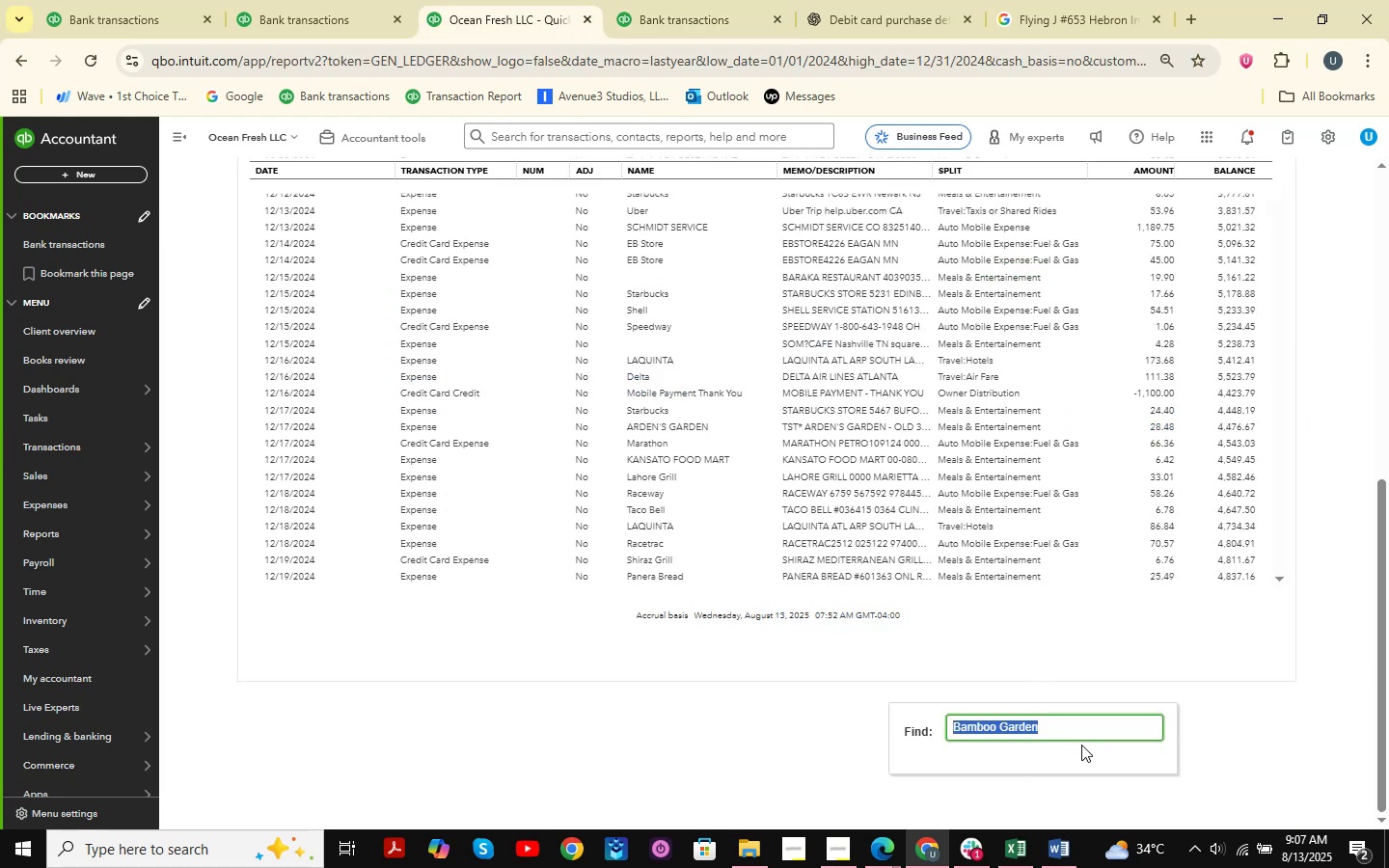 
key(Control+V)
 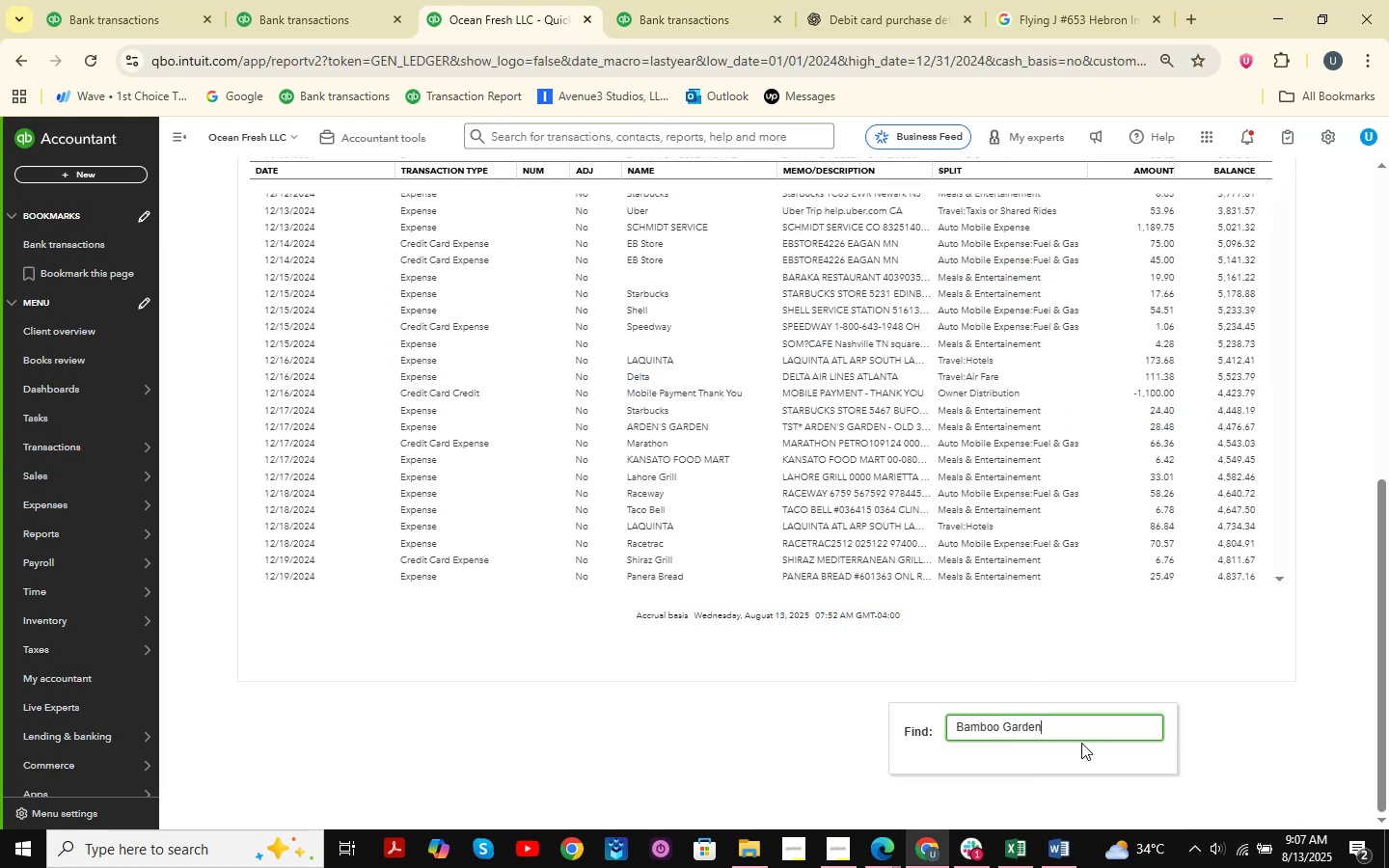 
key(NumpadEnter)
 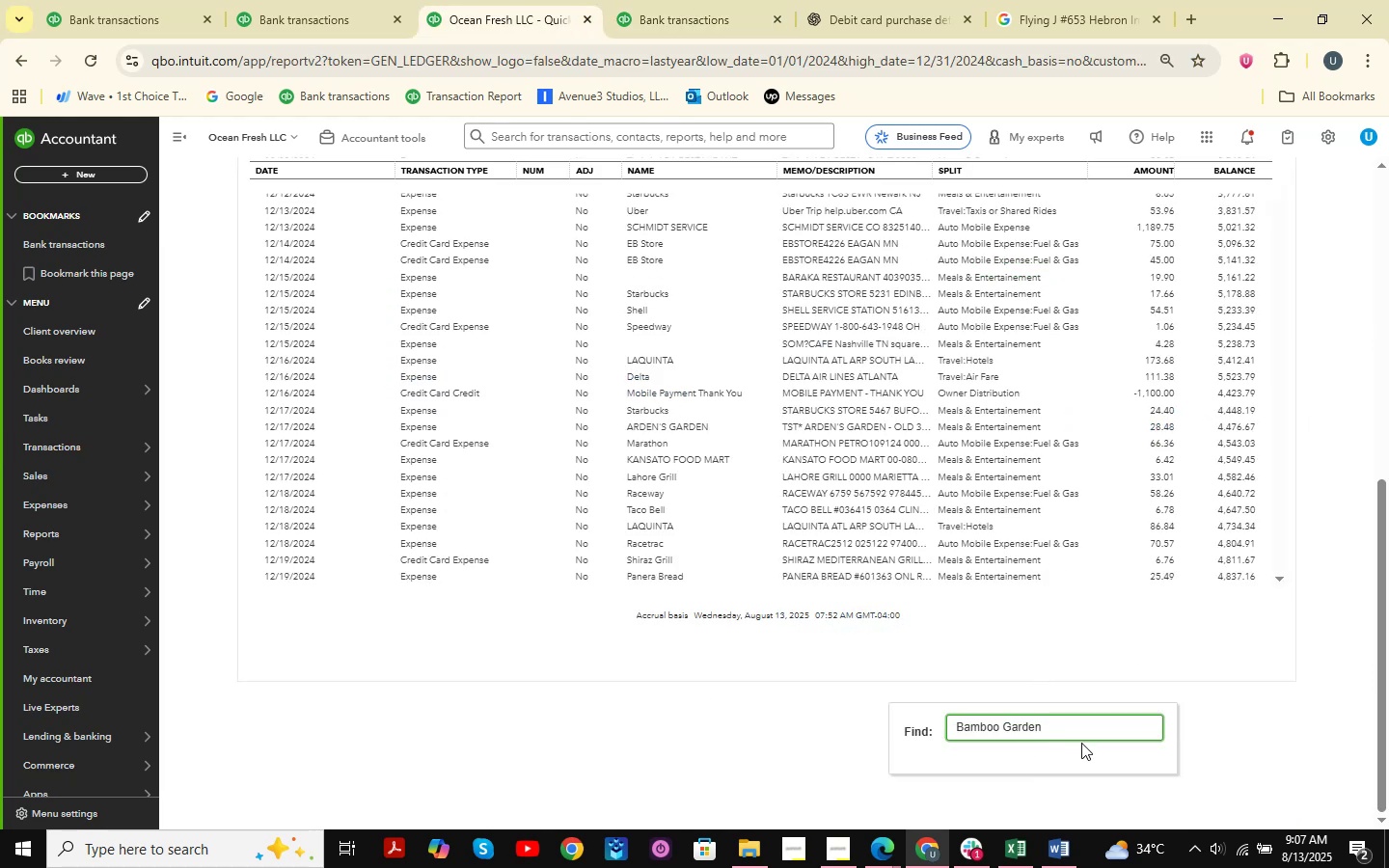 
key(NumpadEnter)
 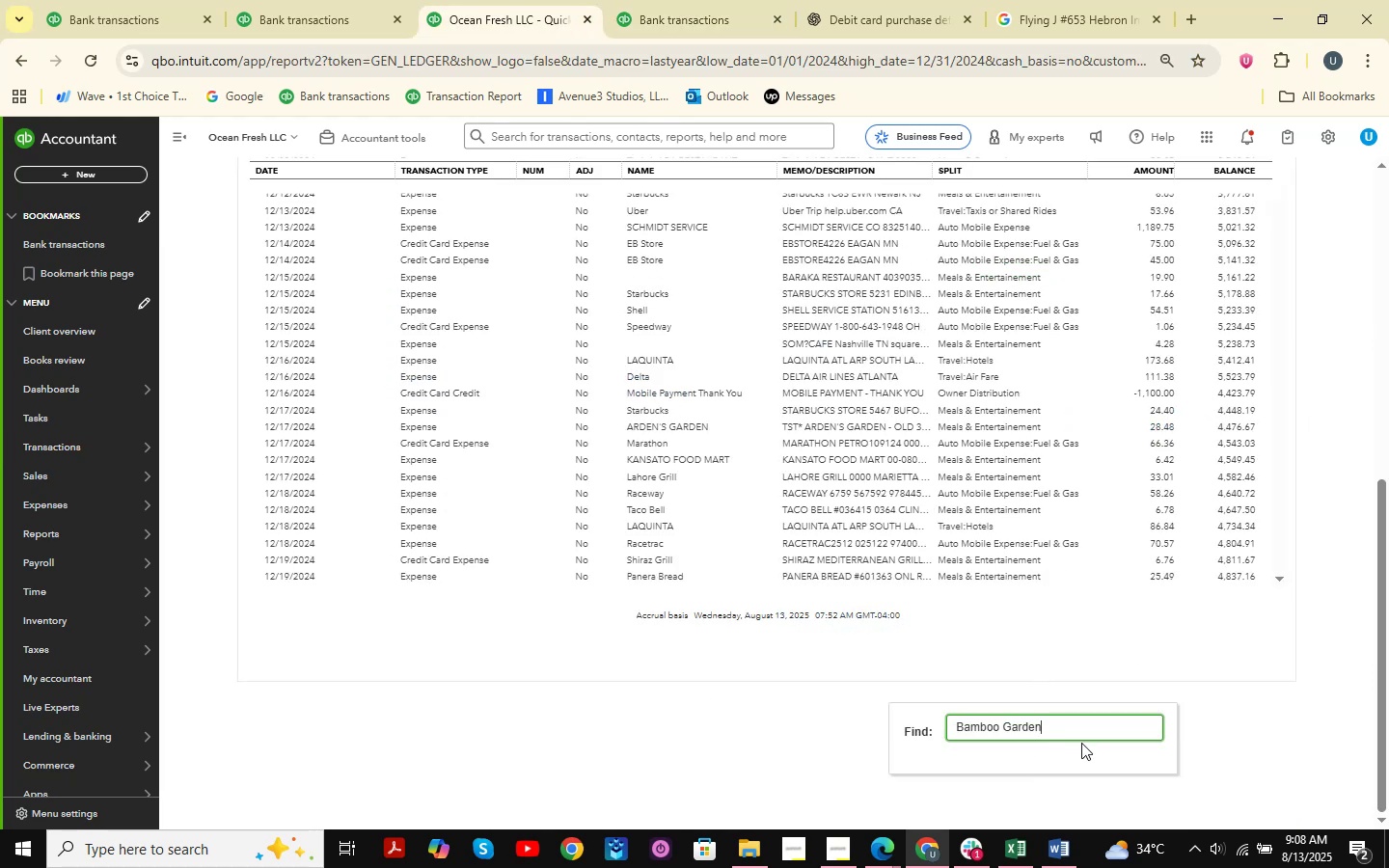 
key(NumpadEnter)
 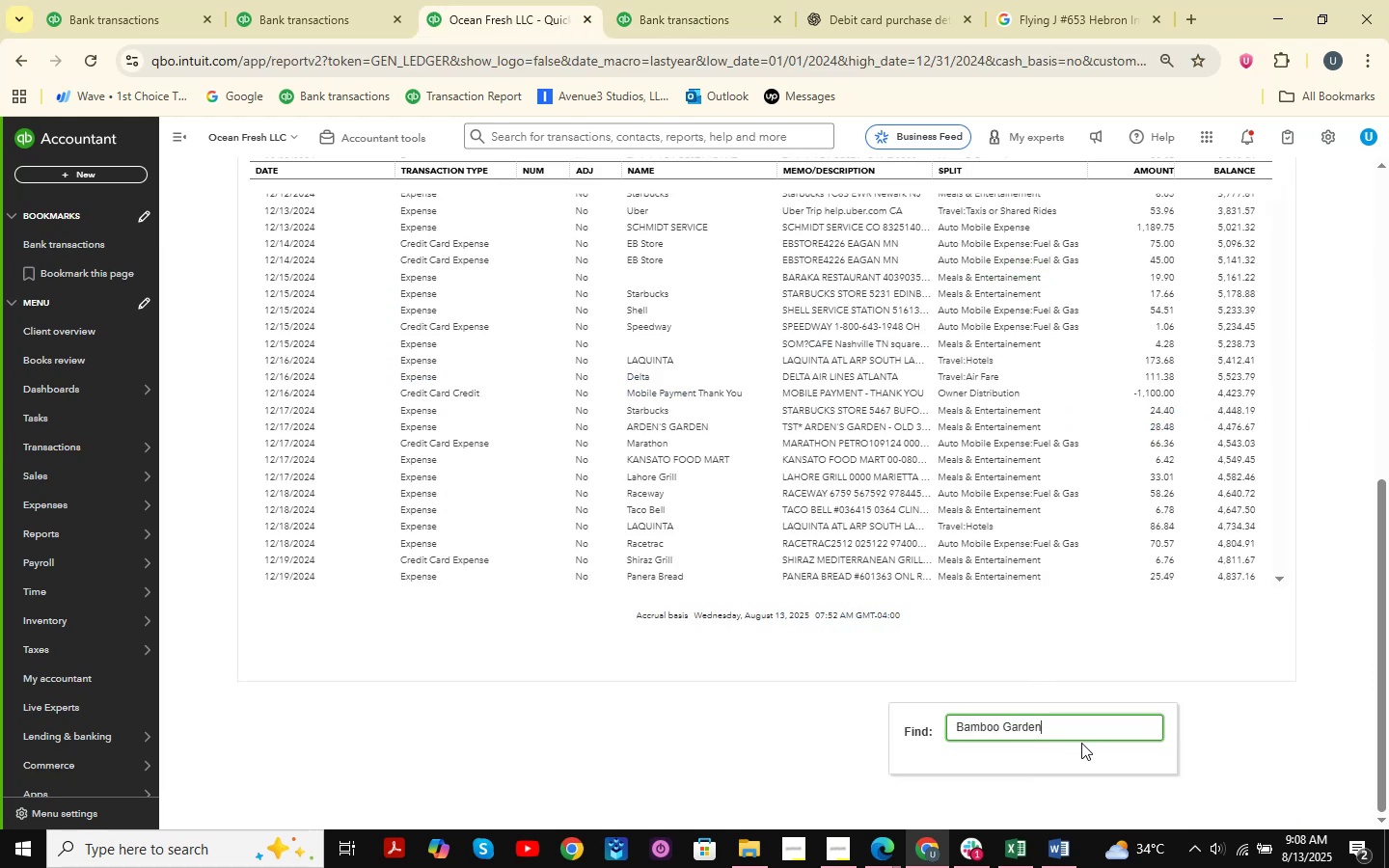 
key(NumpadEnter)
 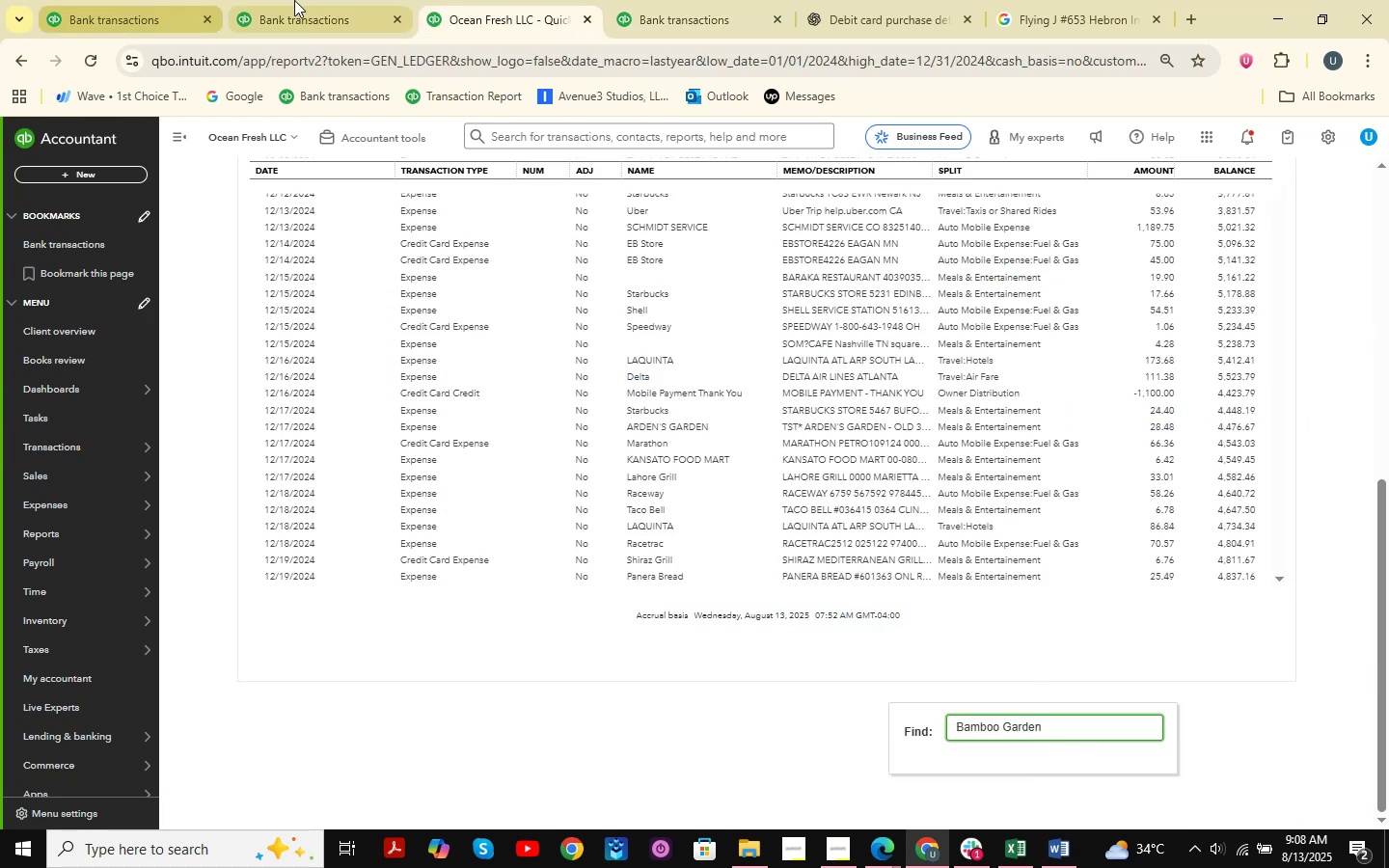 
double_click([137, 0])
 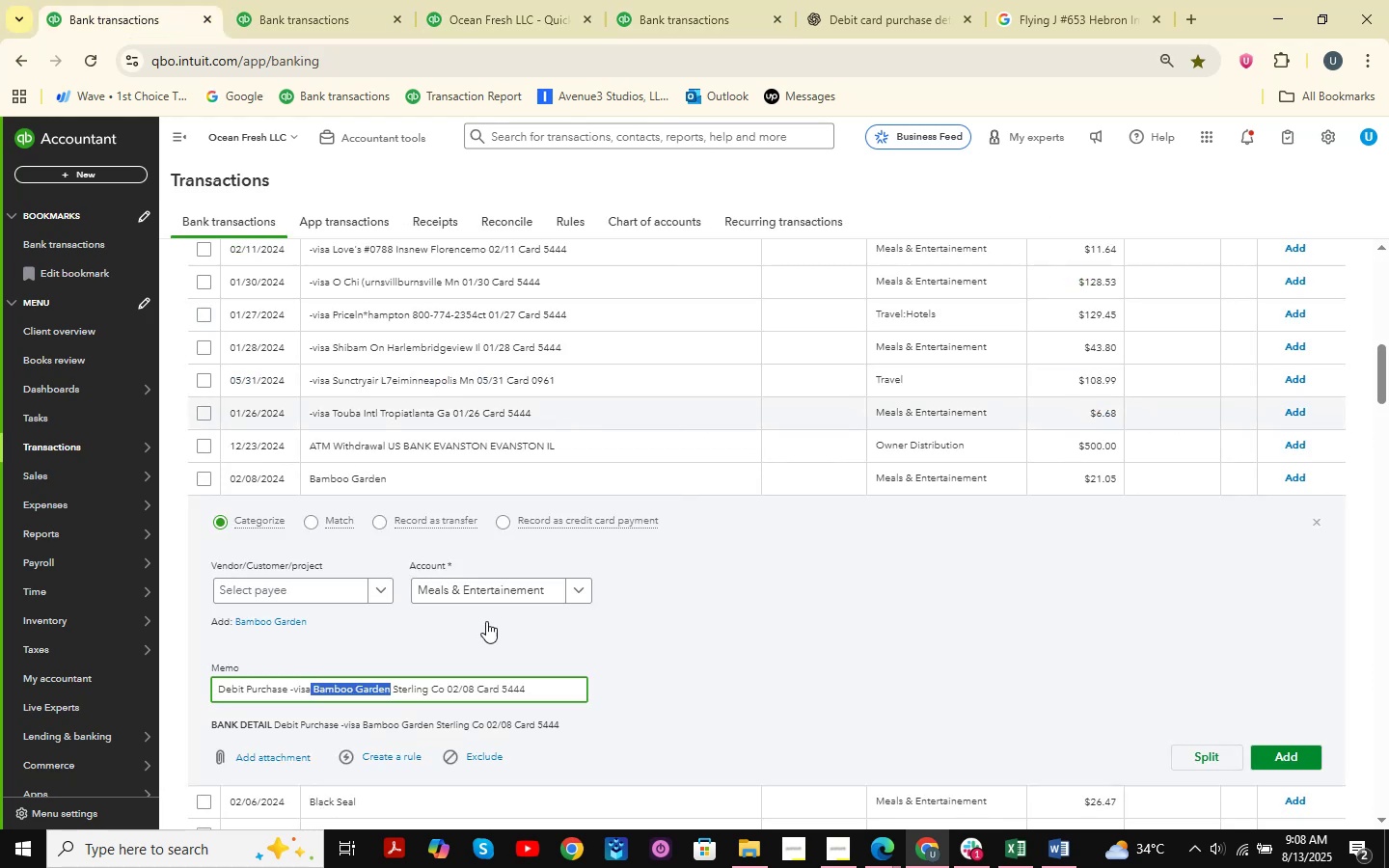 
scroll: coordinate [502, 597], scroll_direction: down, amount: 5.0
 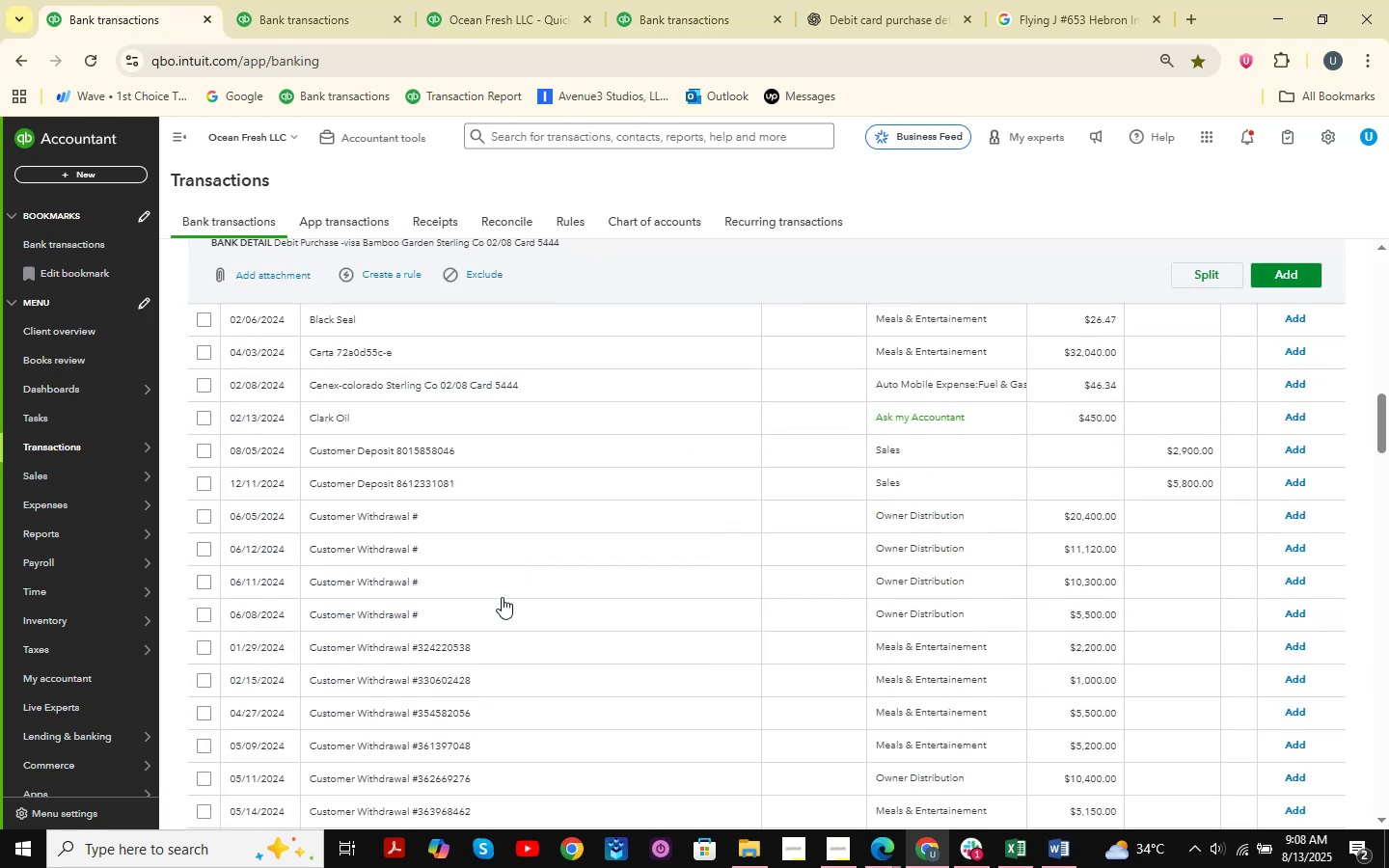 
scroll: coordinate [866, 648], scroll_direction: up, amount: 4.0
 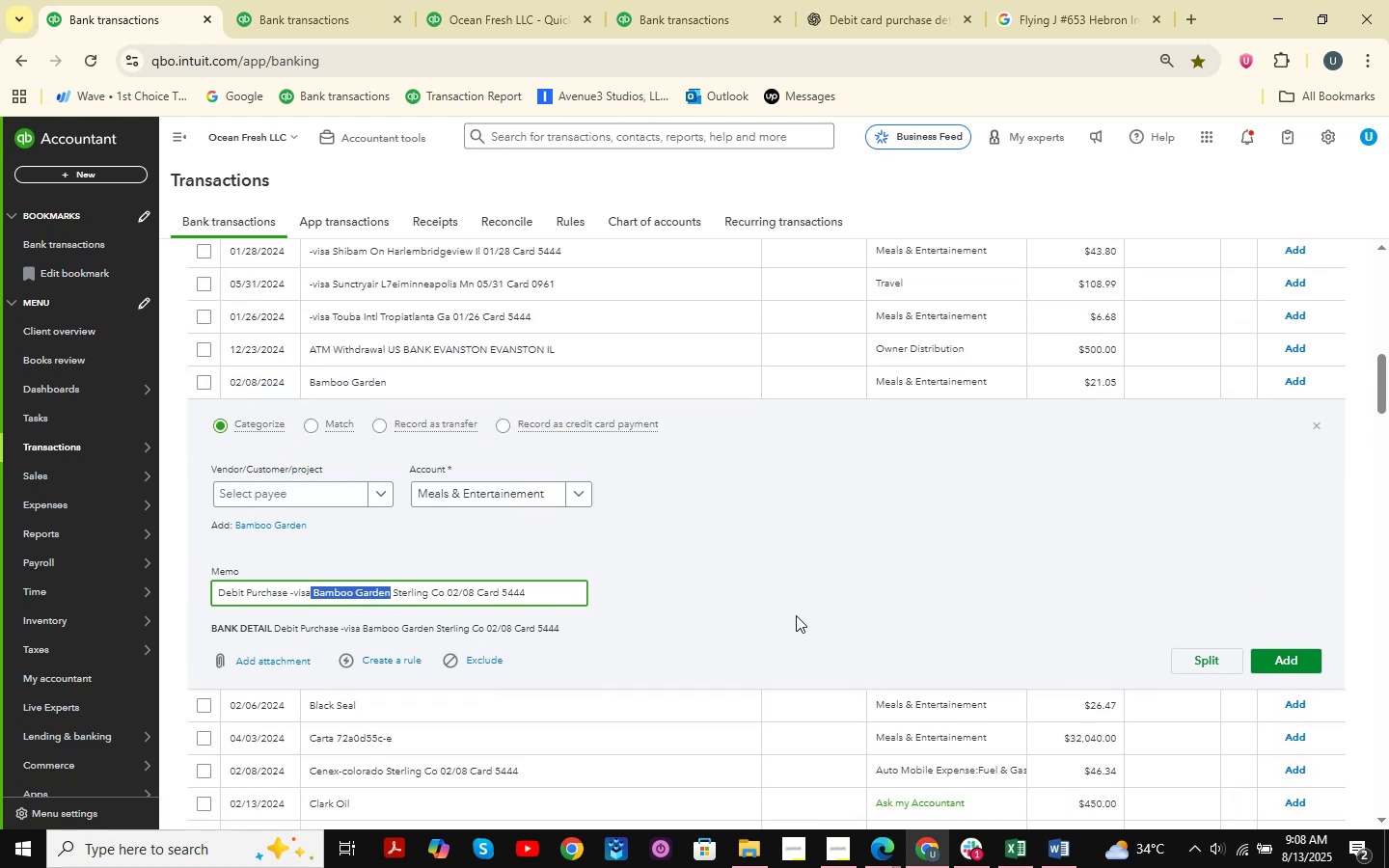 
scroll: coordinate [570, 670], scroll_direction: down, amount: 32.0
 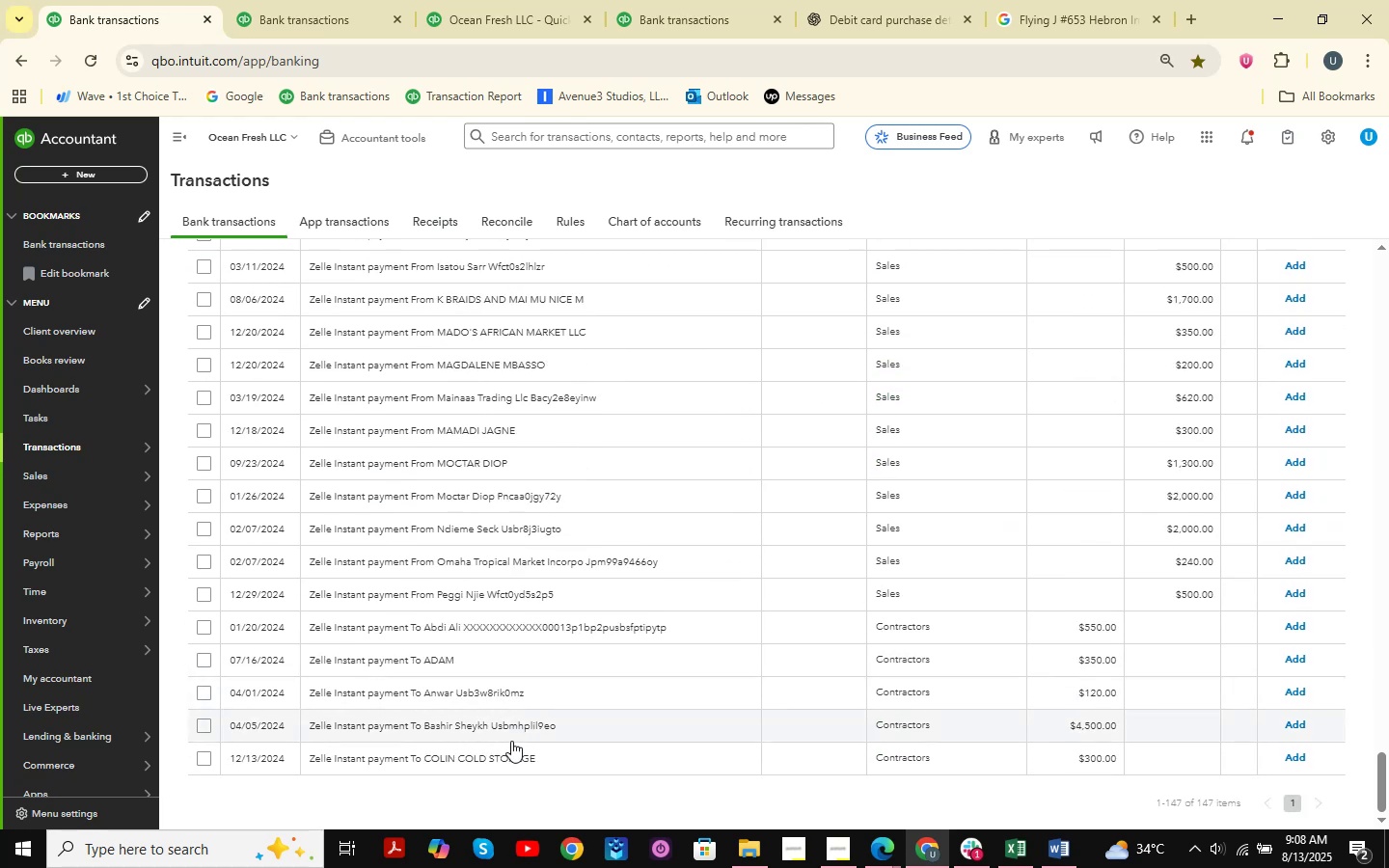 
left_click([505, 750])
 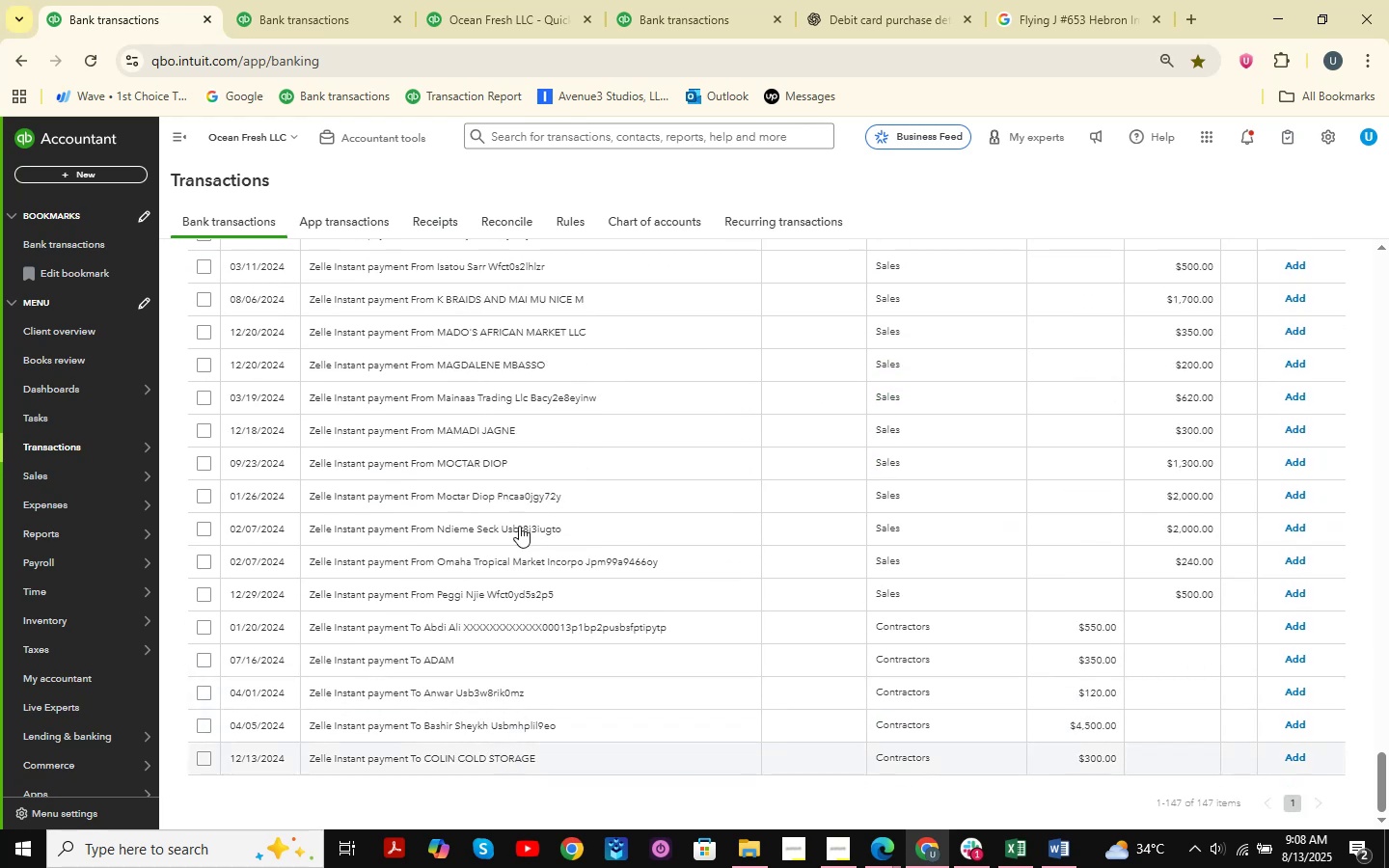 
scroll: coordinate [329, 664], scroll_direction: down, amount: 7.0
 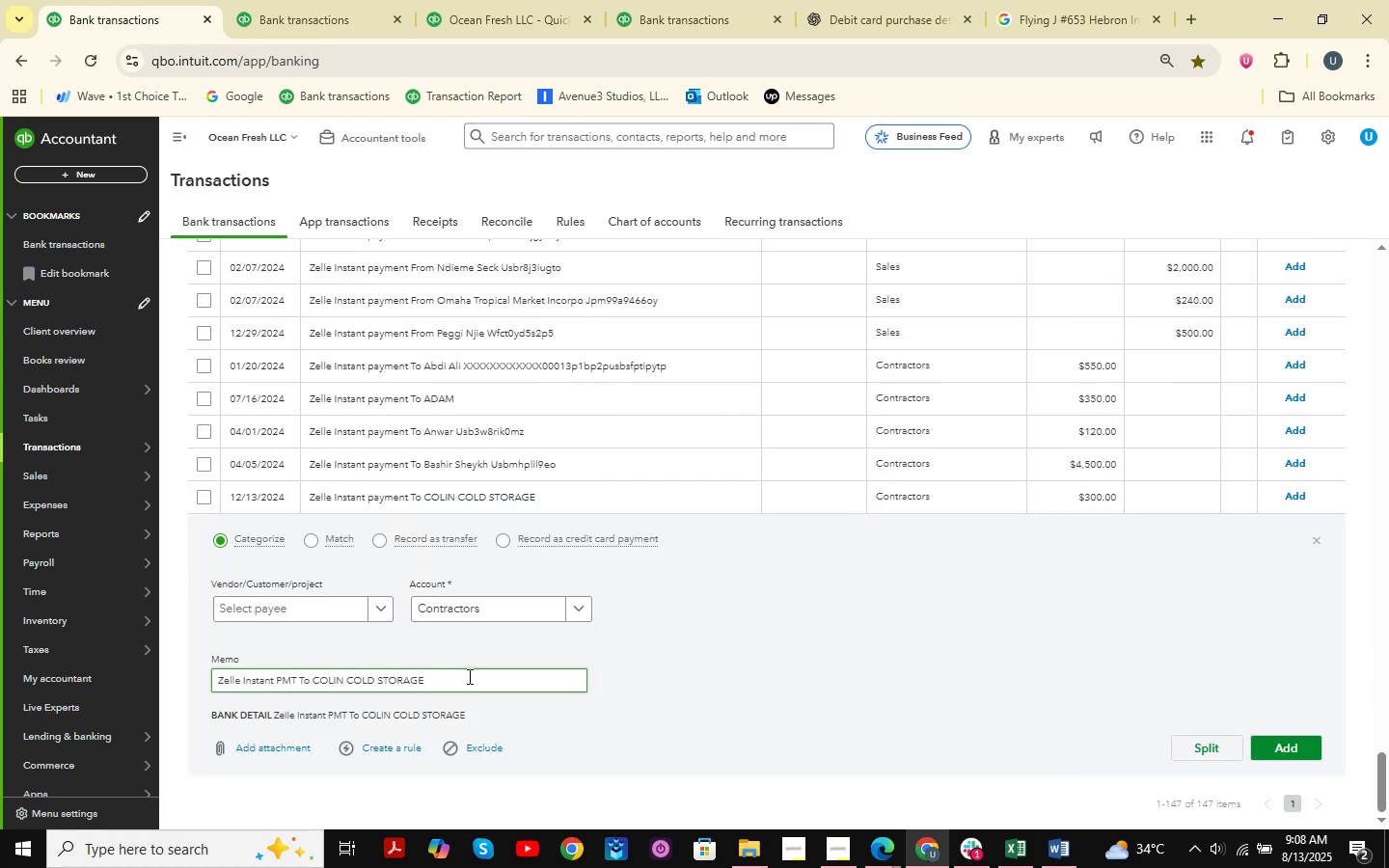 
left_click_drag(start_coordinate=[468, 676], to_coordinate=[150, 682])
 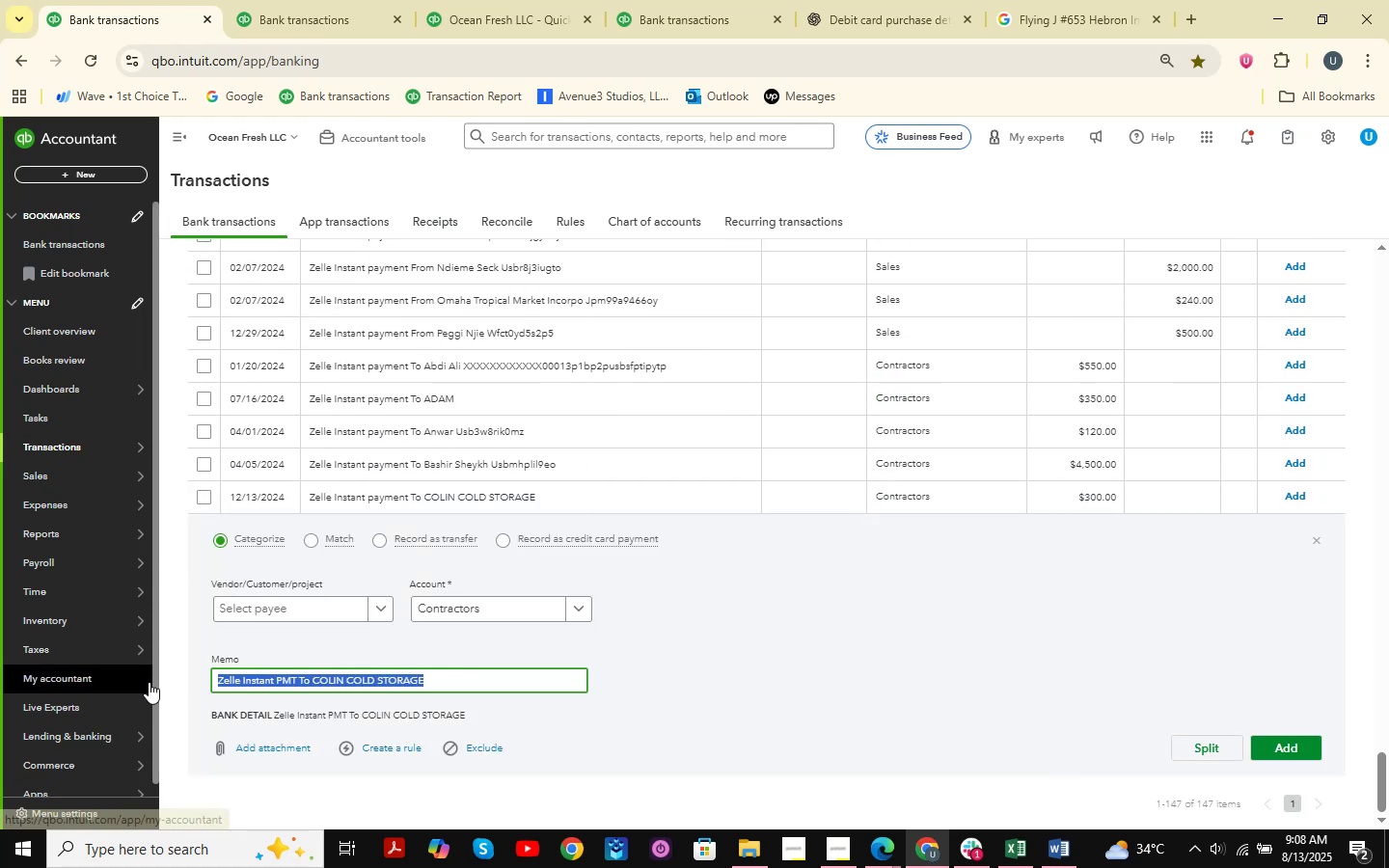 
key(Control+C)
 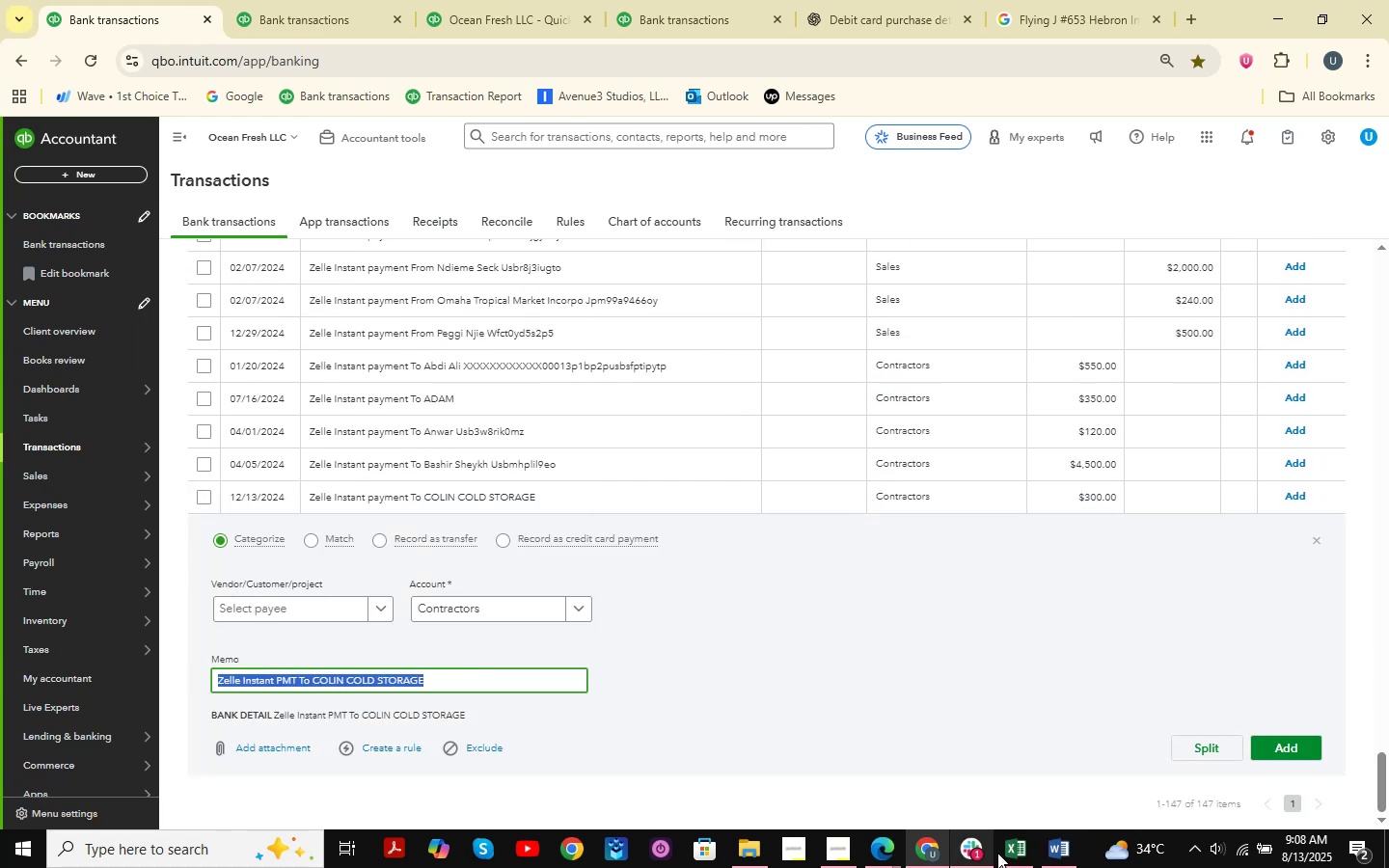 
left_click([1011, 849])
 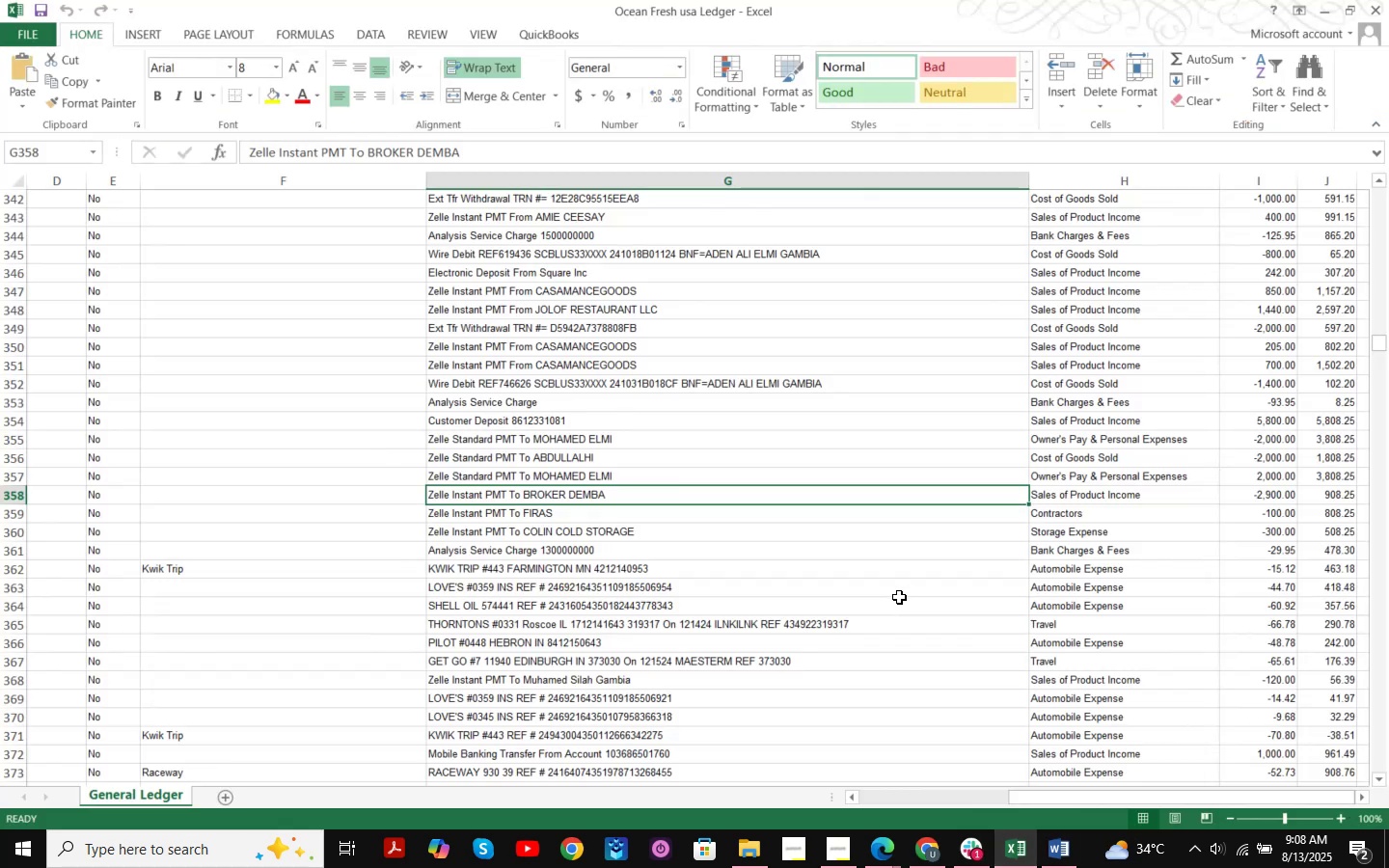 
key(Control+F)
 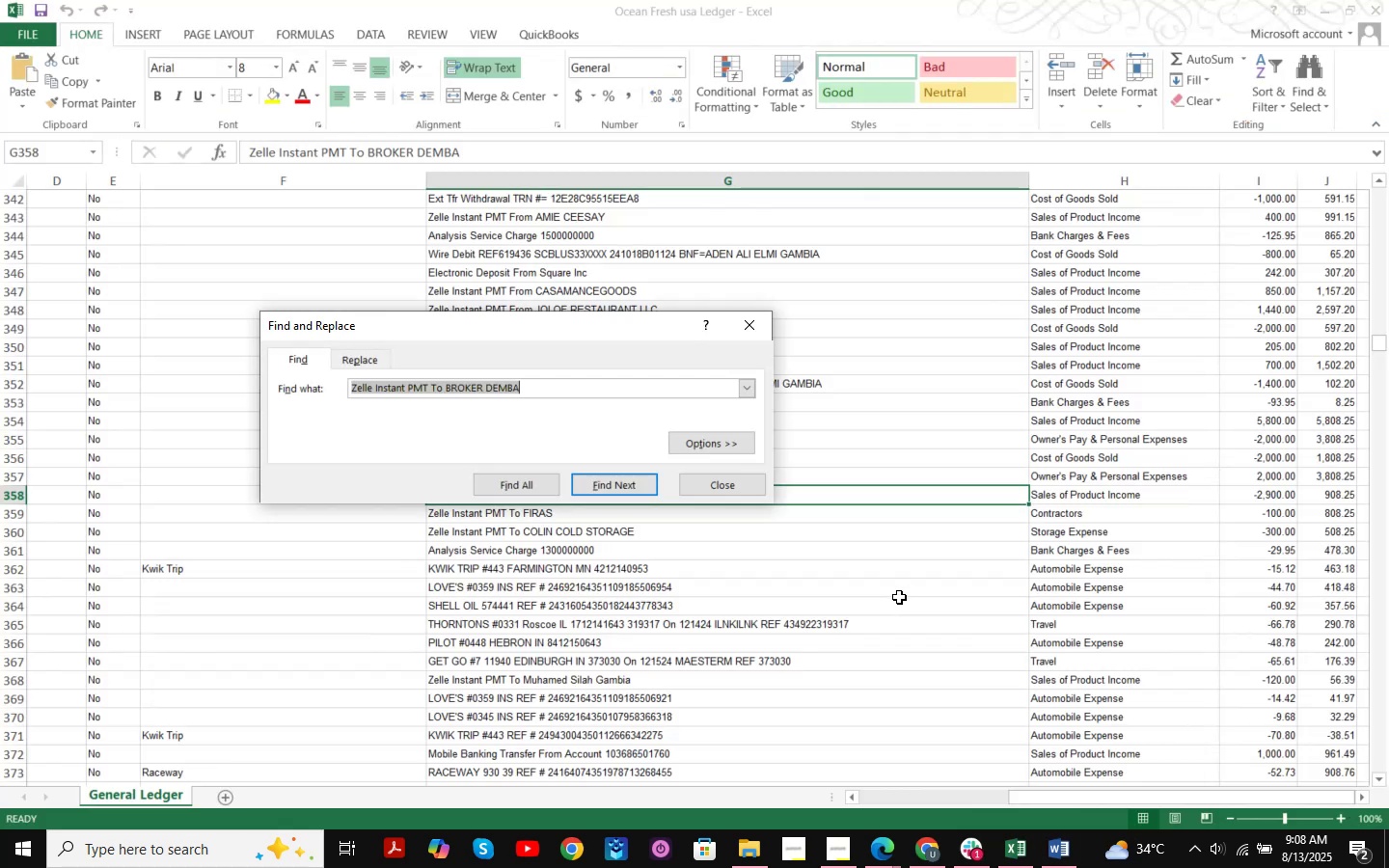 
key(Control+ControlLeft)
 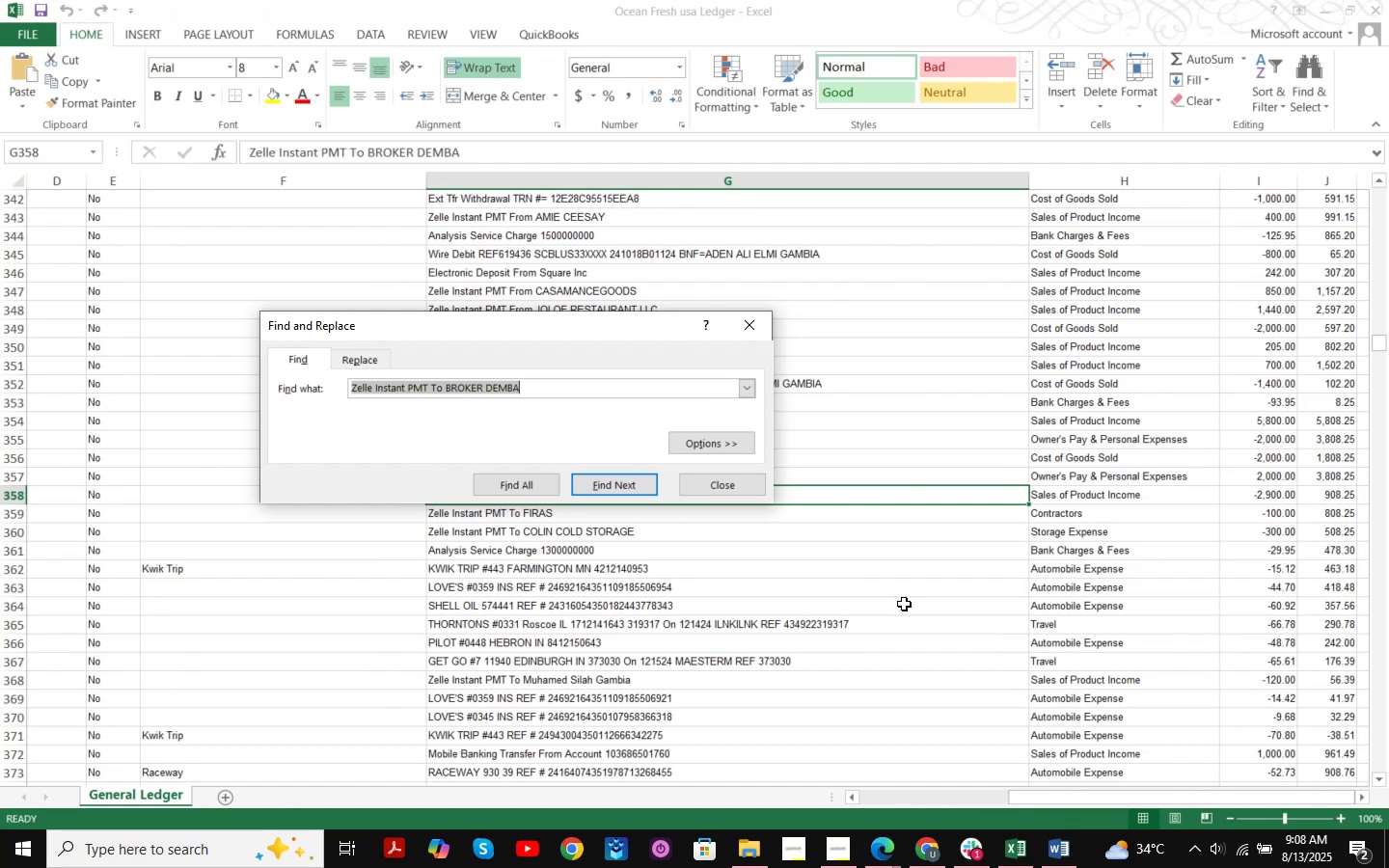 
key(Control+V)
 